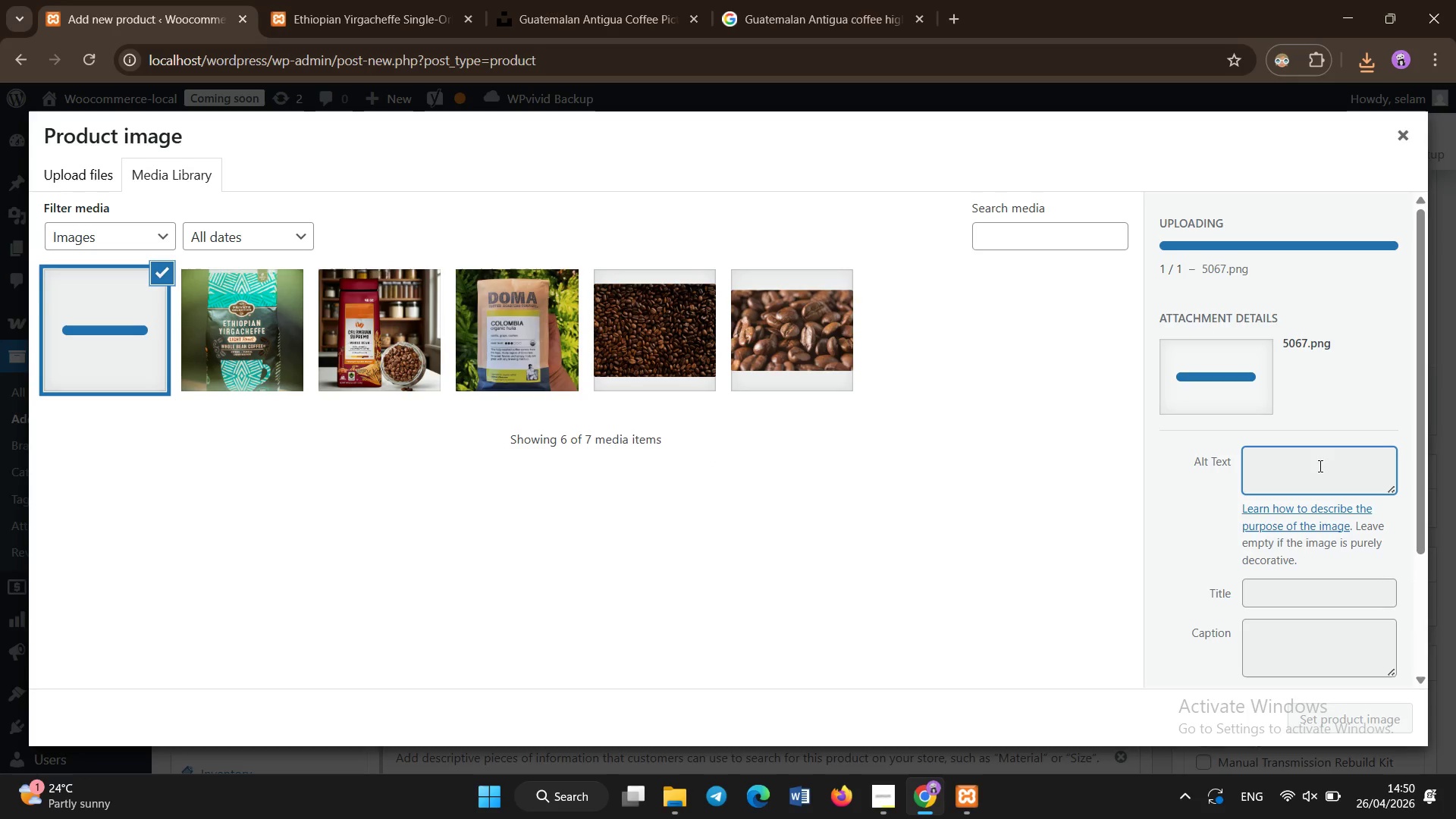 
triple_click([1320, 466])
 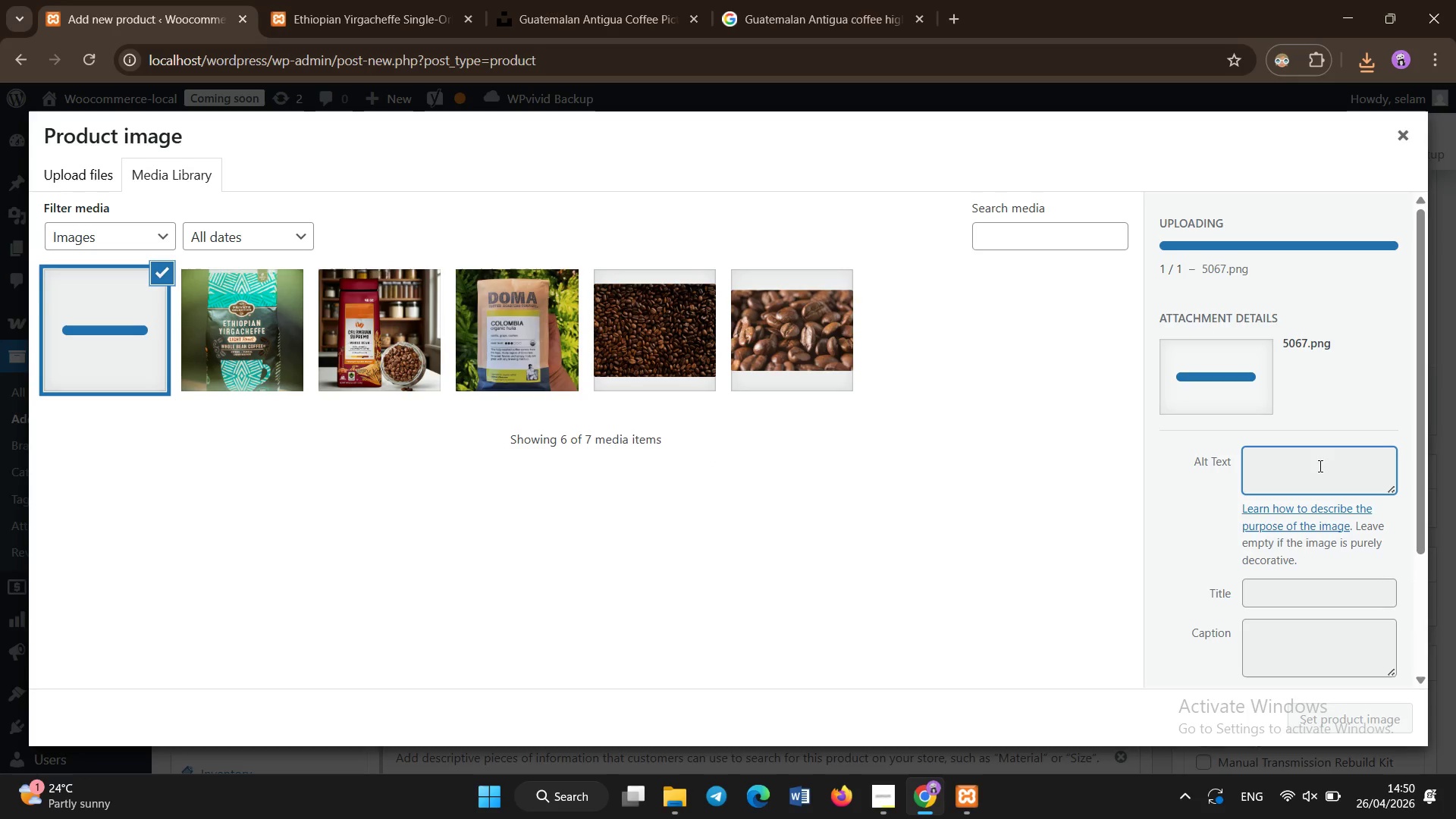 
triple_click([1320, 466])
 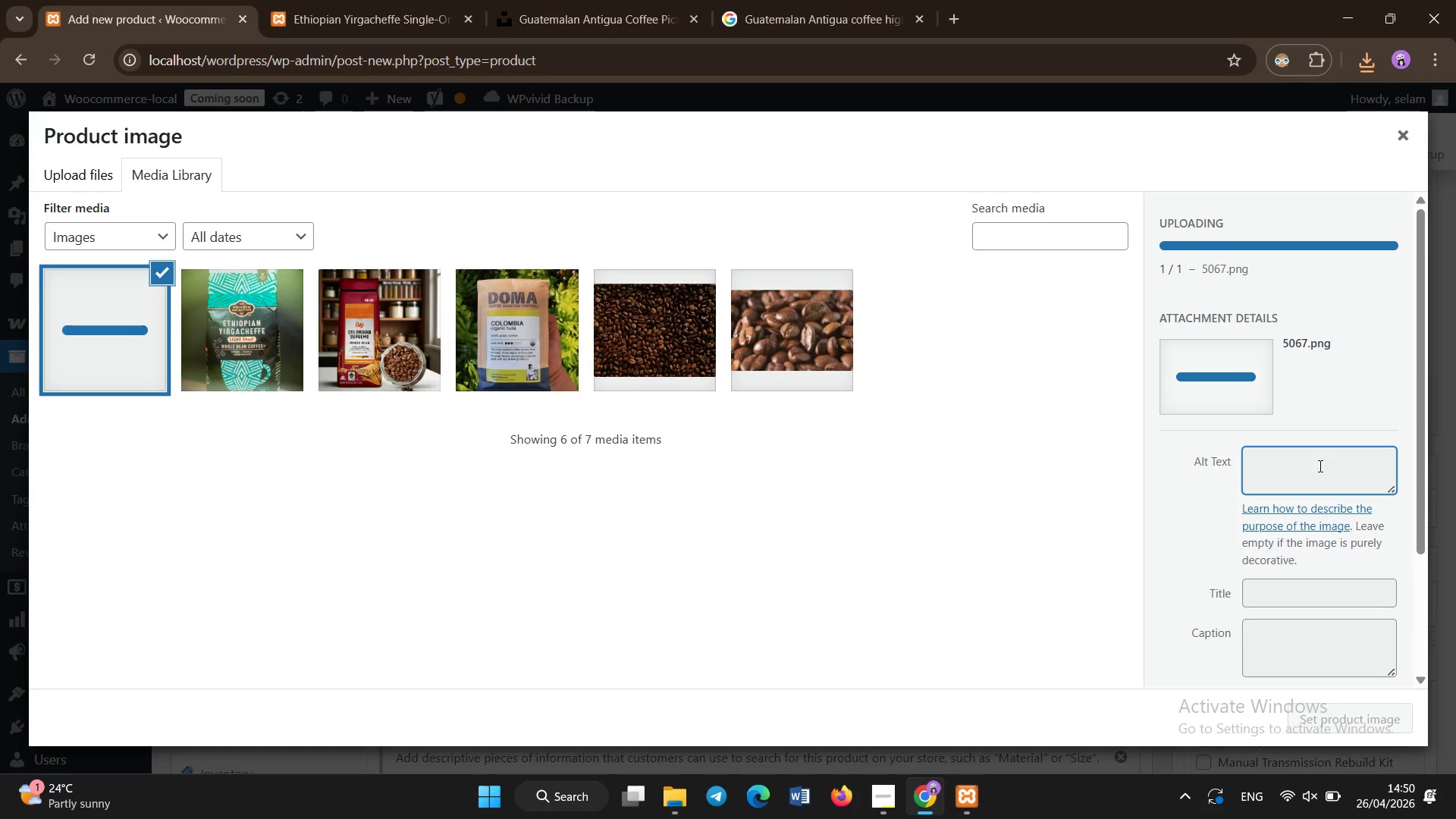 
left_click([1320, 466])
 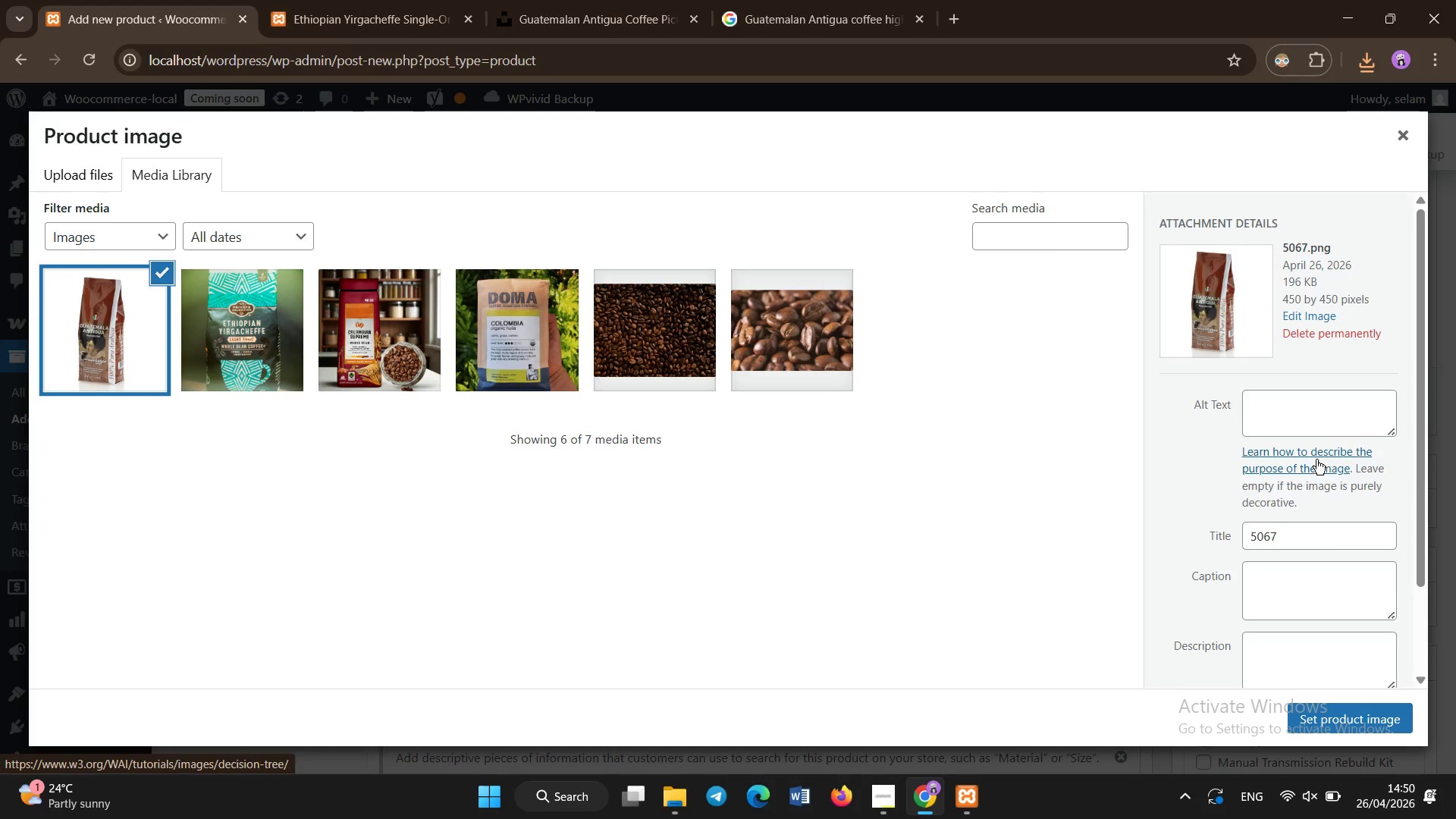 
left_click([1316, 425])
 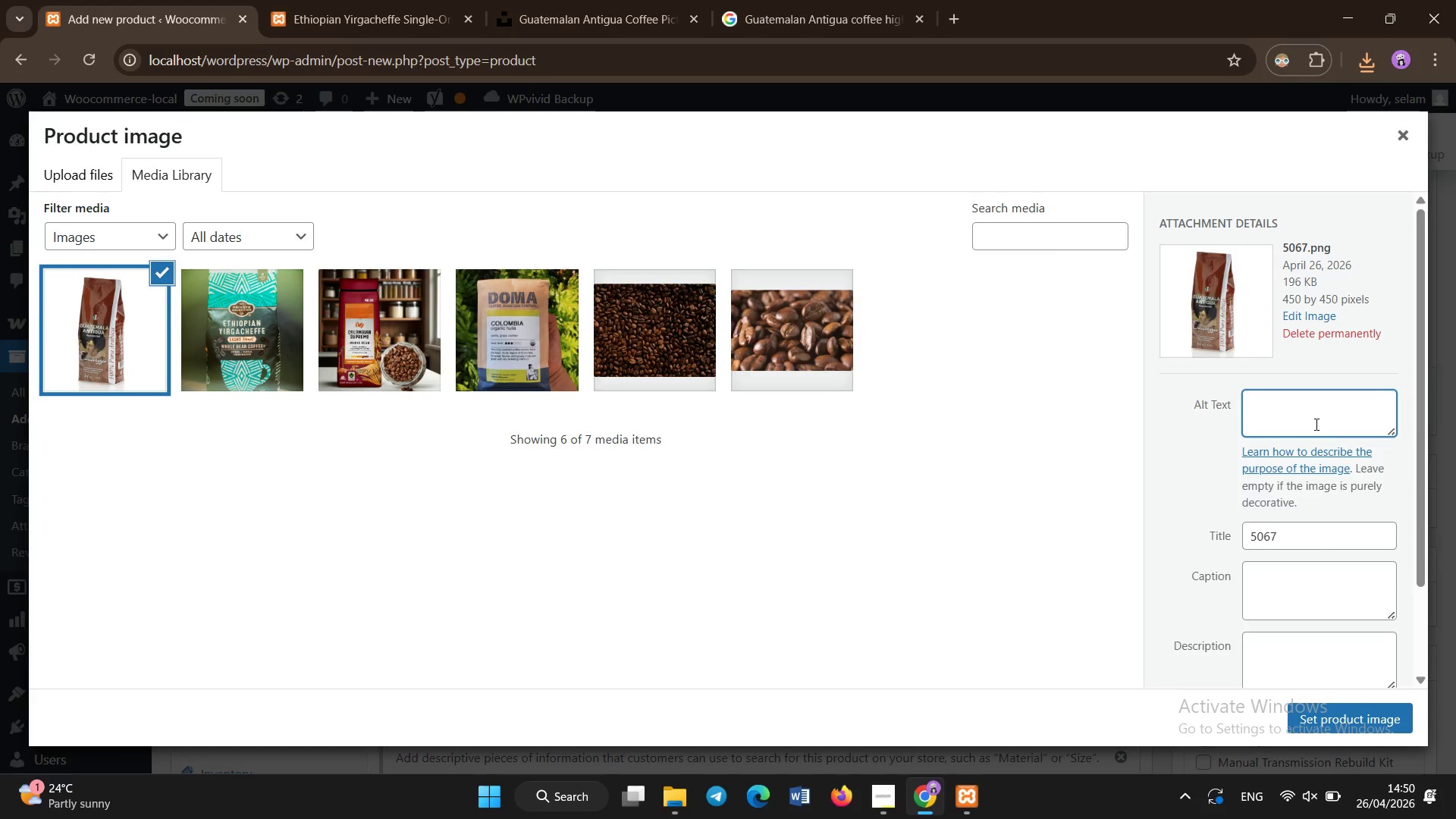 
type(small-batch roasted Guatemalan Antigua coffee beans 12oz bag)
 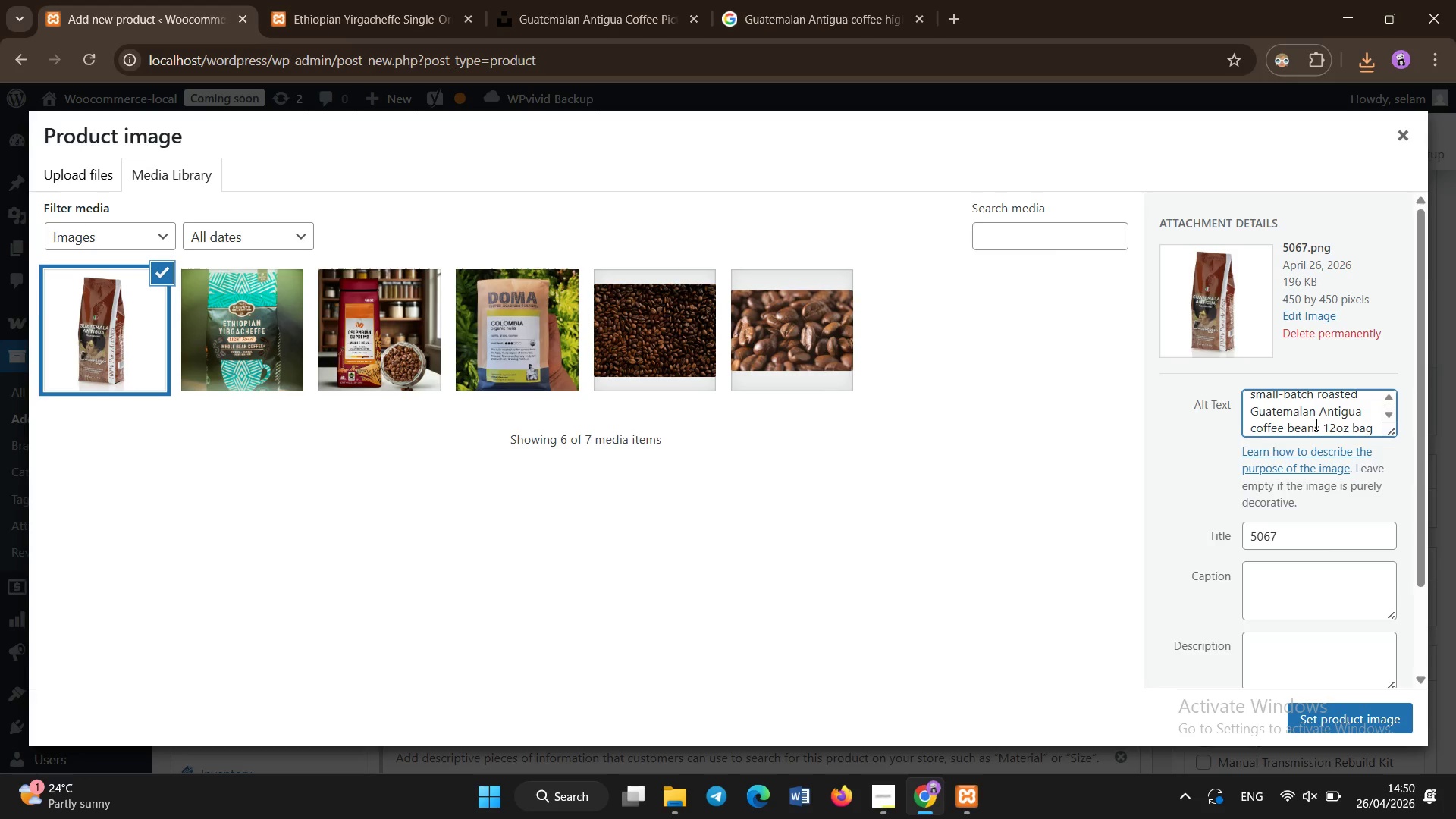 
left_click([1361, 722])
 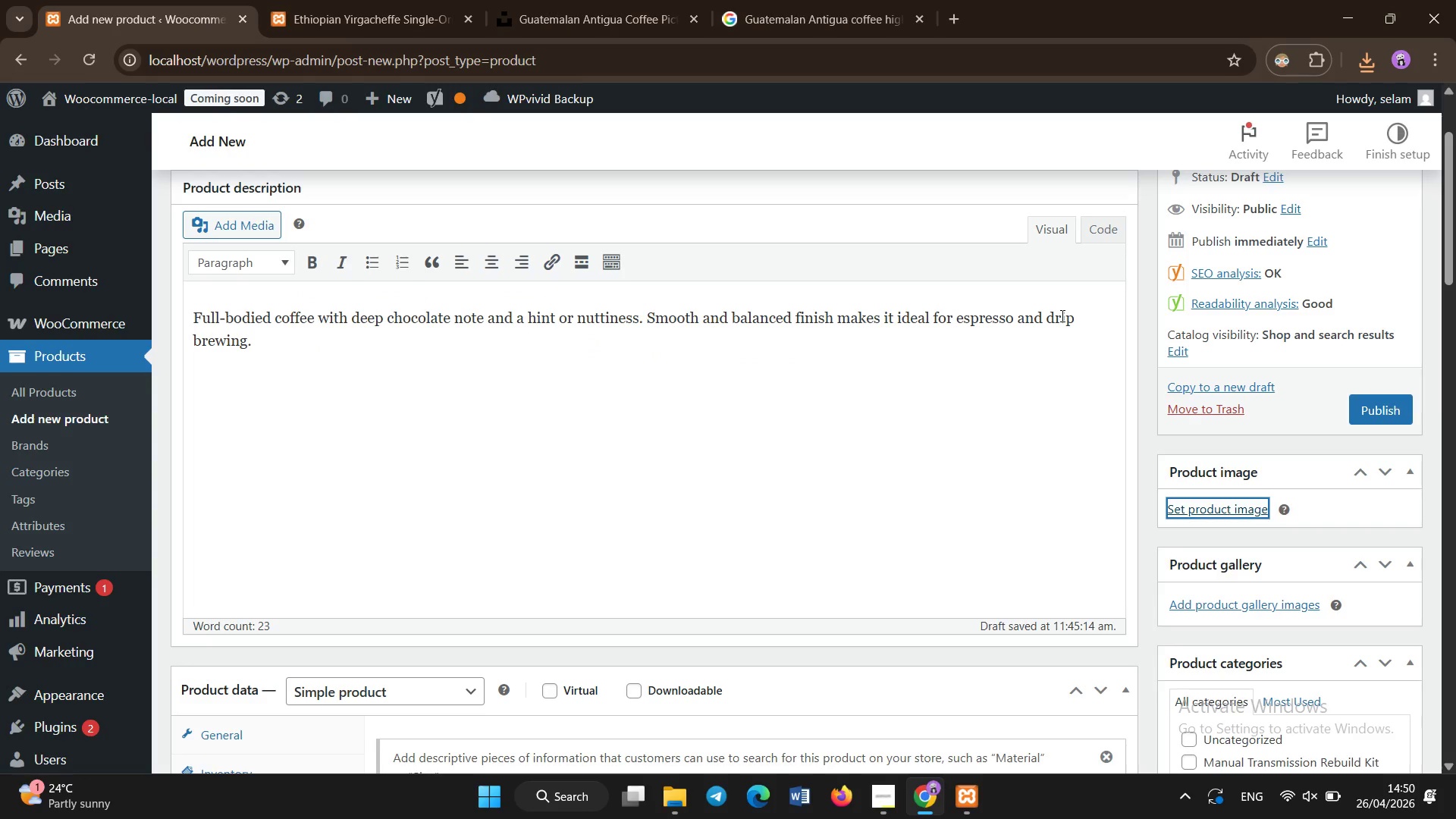 
scroll: coordinate [1066, 319], scroll_direction: up, amount: 12.0
 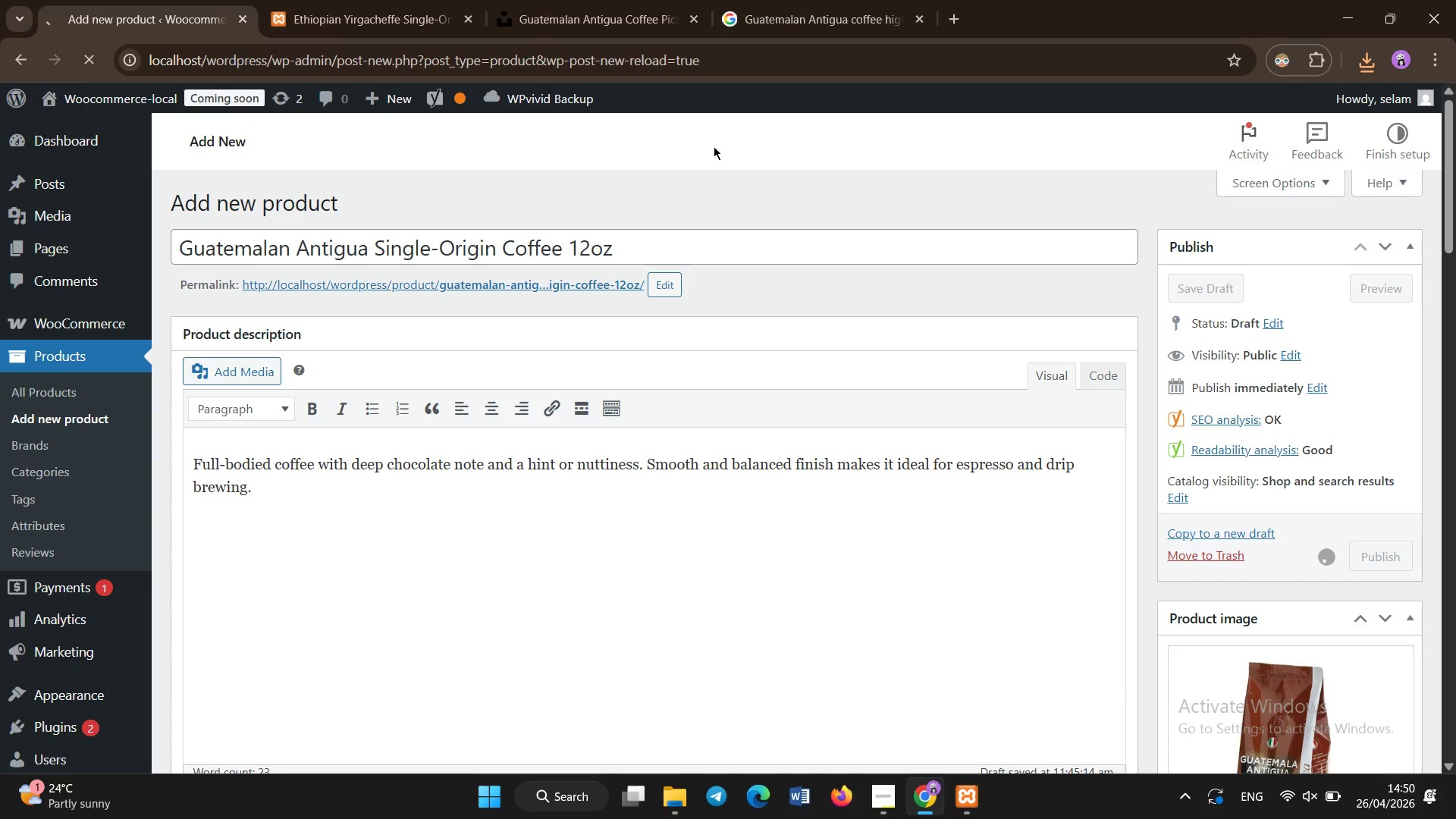 
wait(6.64)
 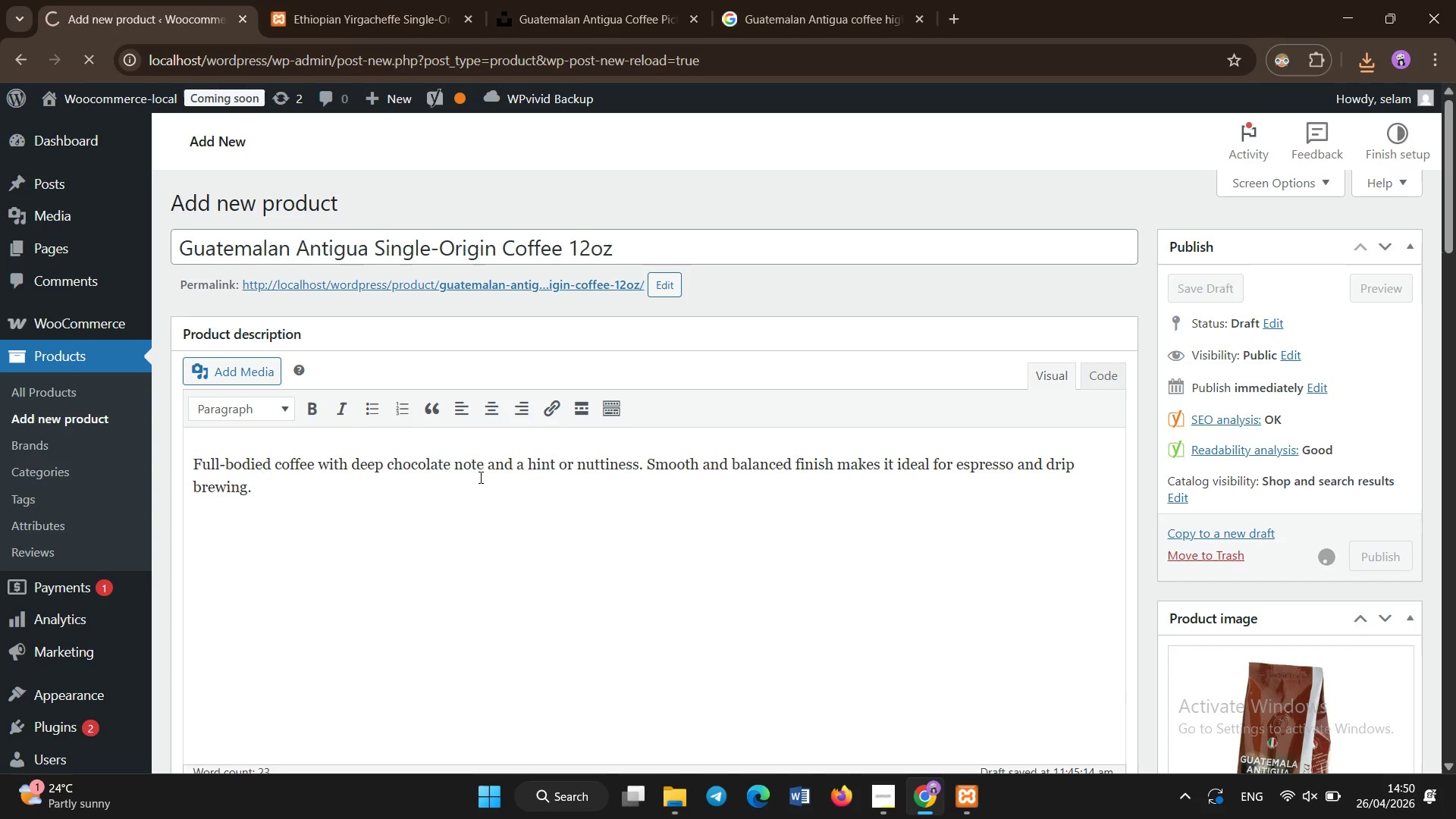 
scroll: coordinate [623, 602], scroll_direction: down, amount: 3.0
 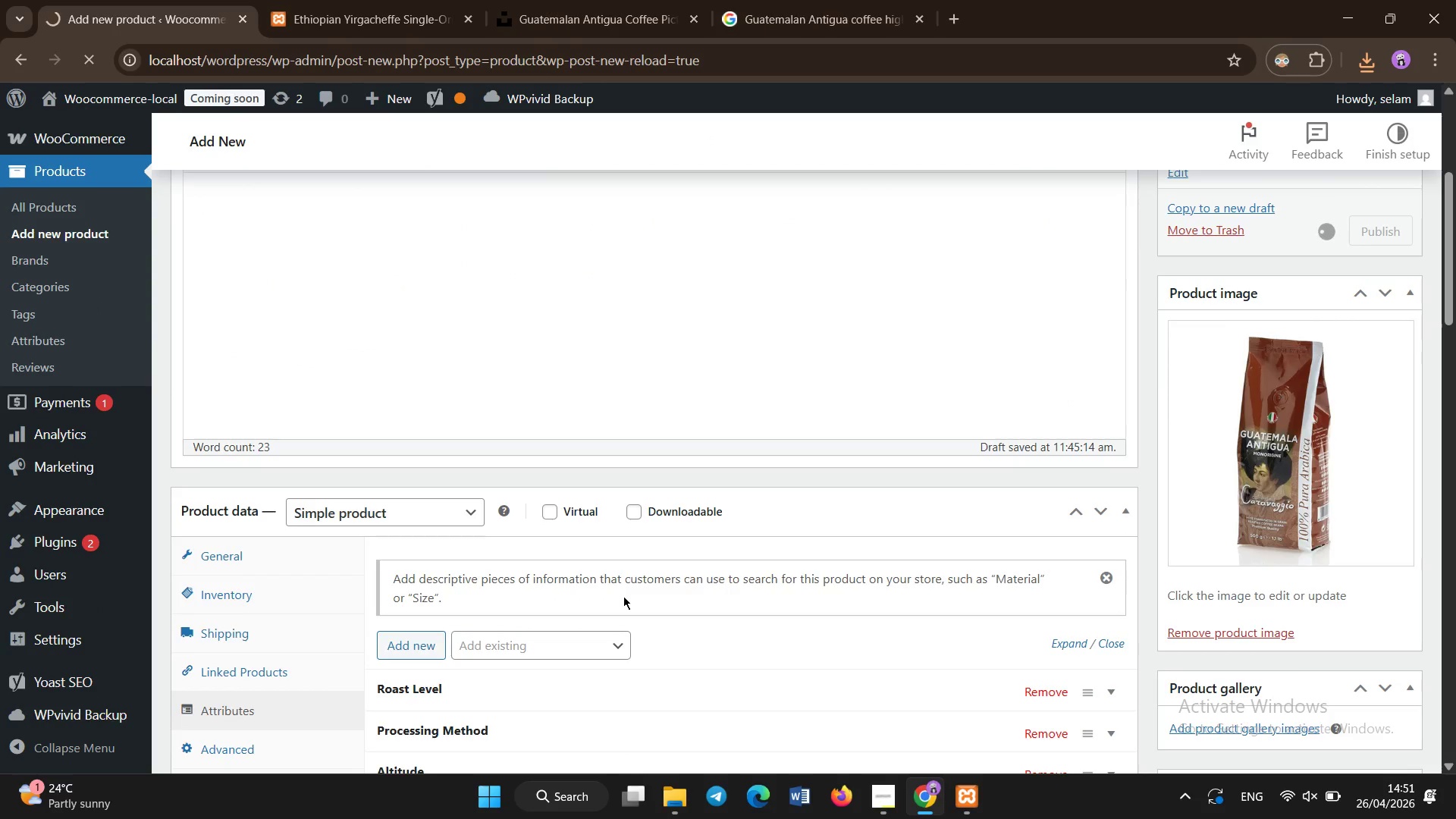 
scroll: coordinate [623, 596], scroll_direction: up, amount: 3.0
 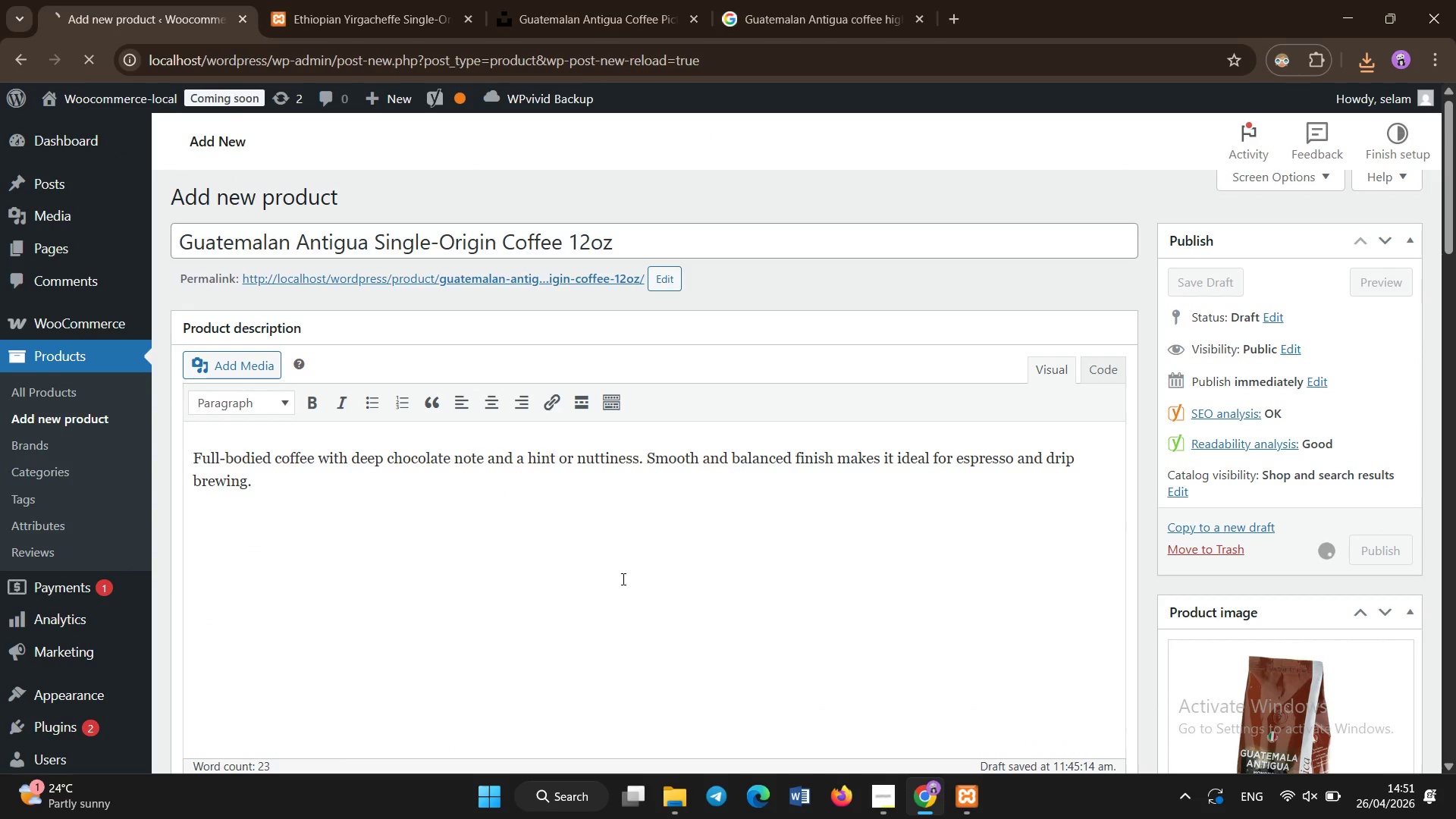 
scroll: coordinate [535, 554], scroll_direction: down, amount: 21.0
 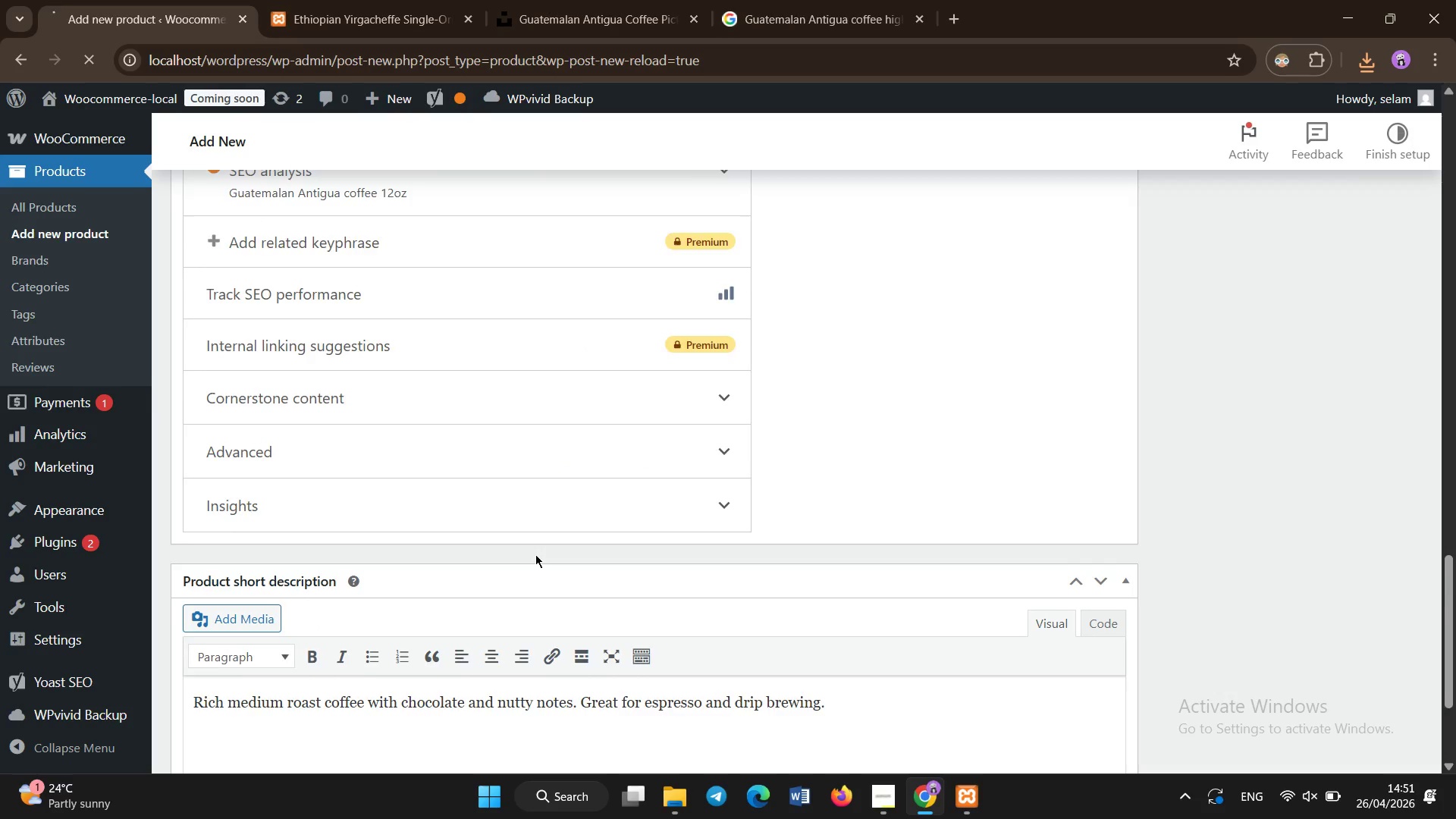 
left_click([576, 149])
 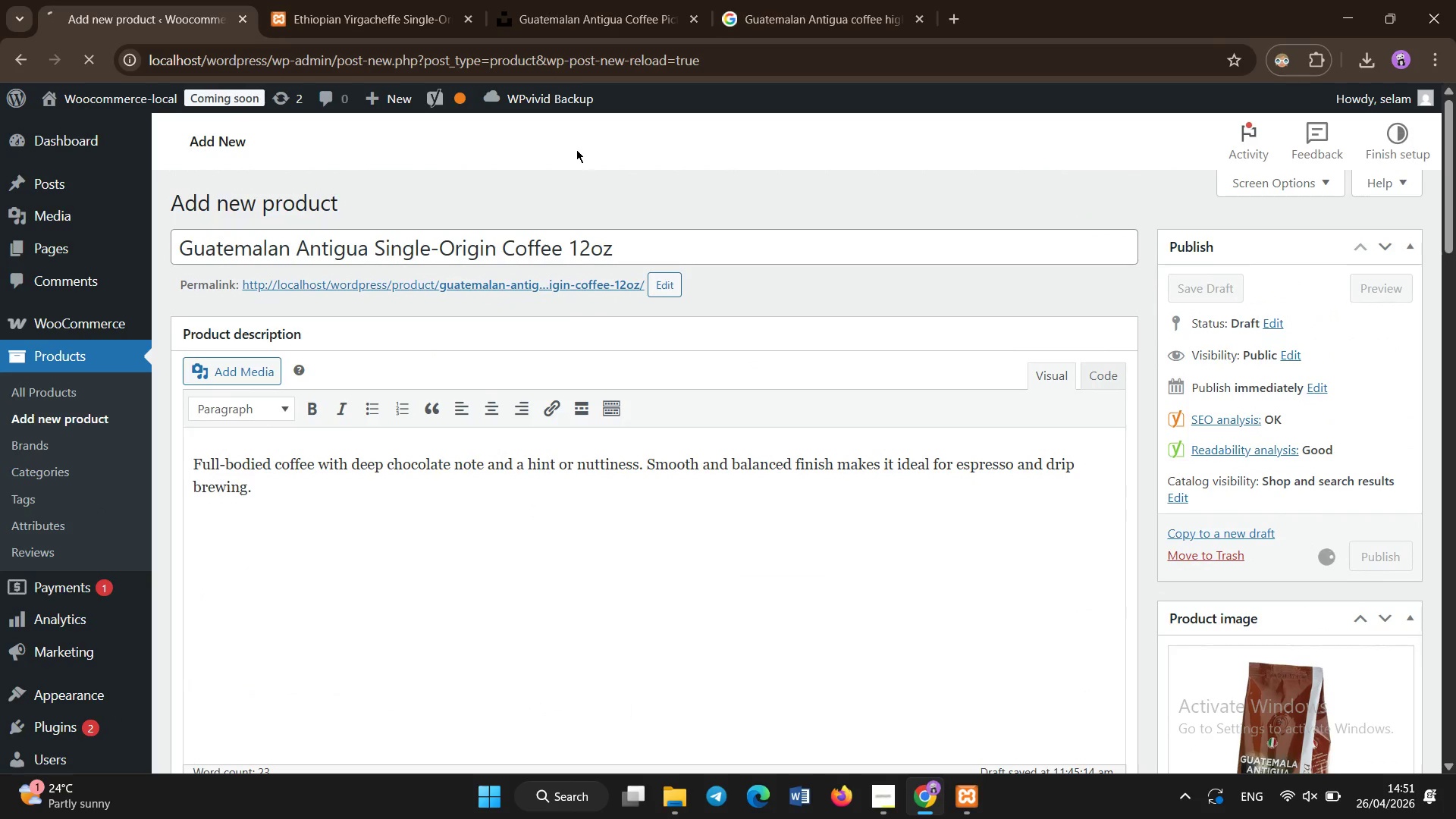 
scroll: coordinate [538, 533], scroll_direction: up, amount: 22.0
 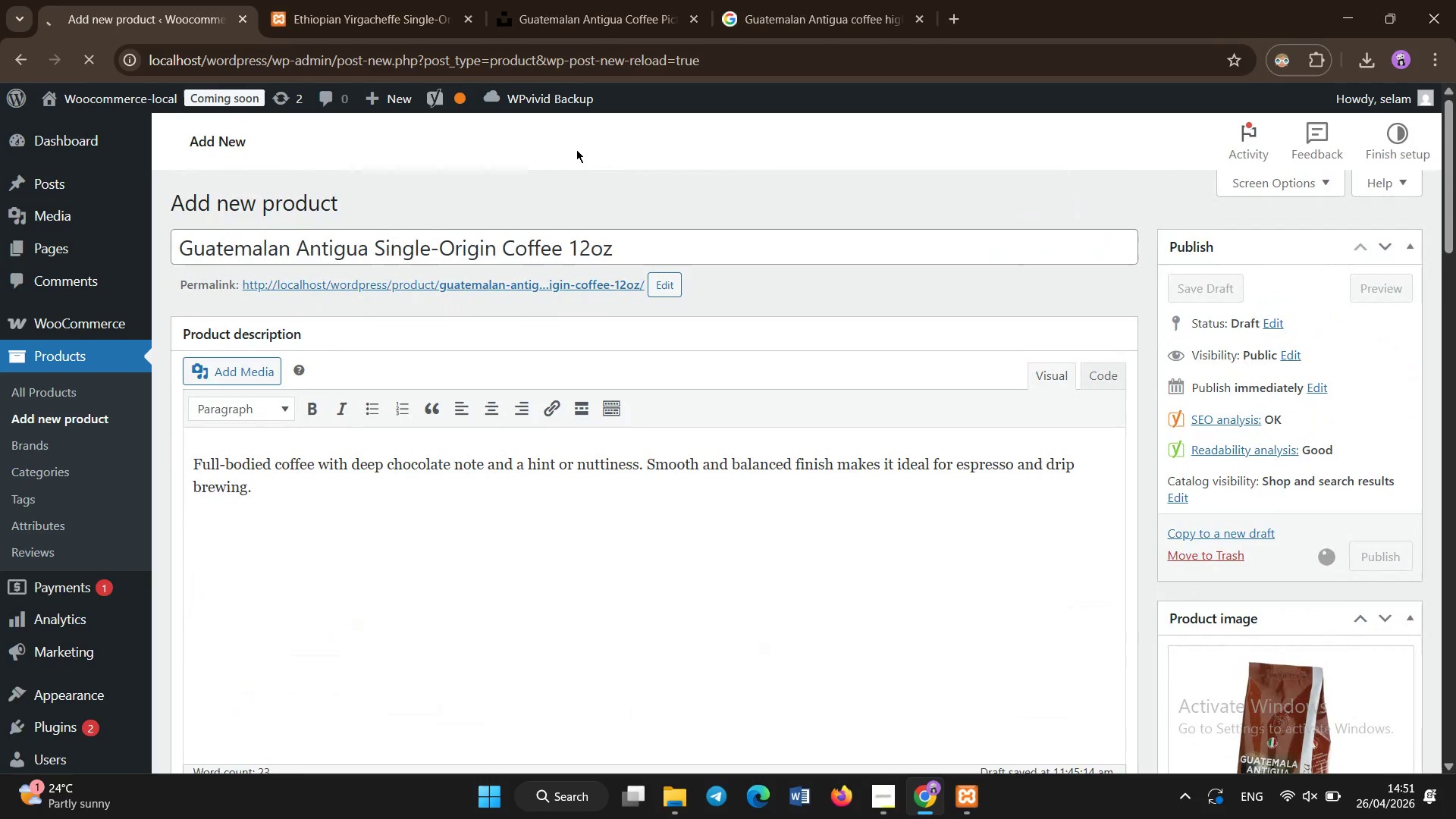 
double_click([576, 149])
 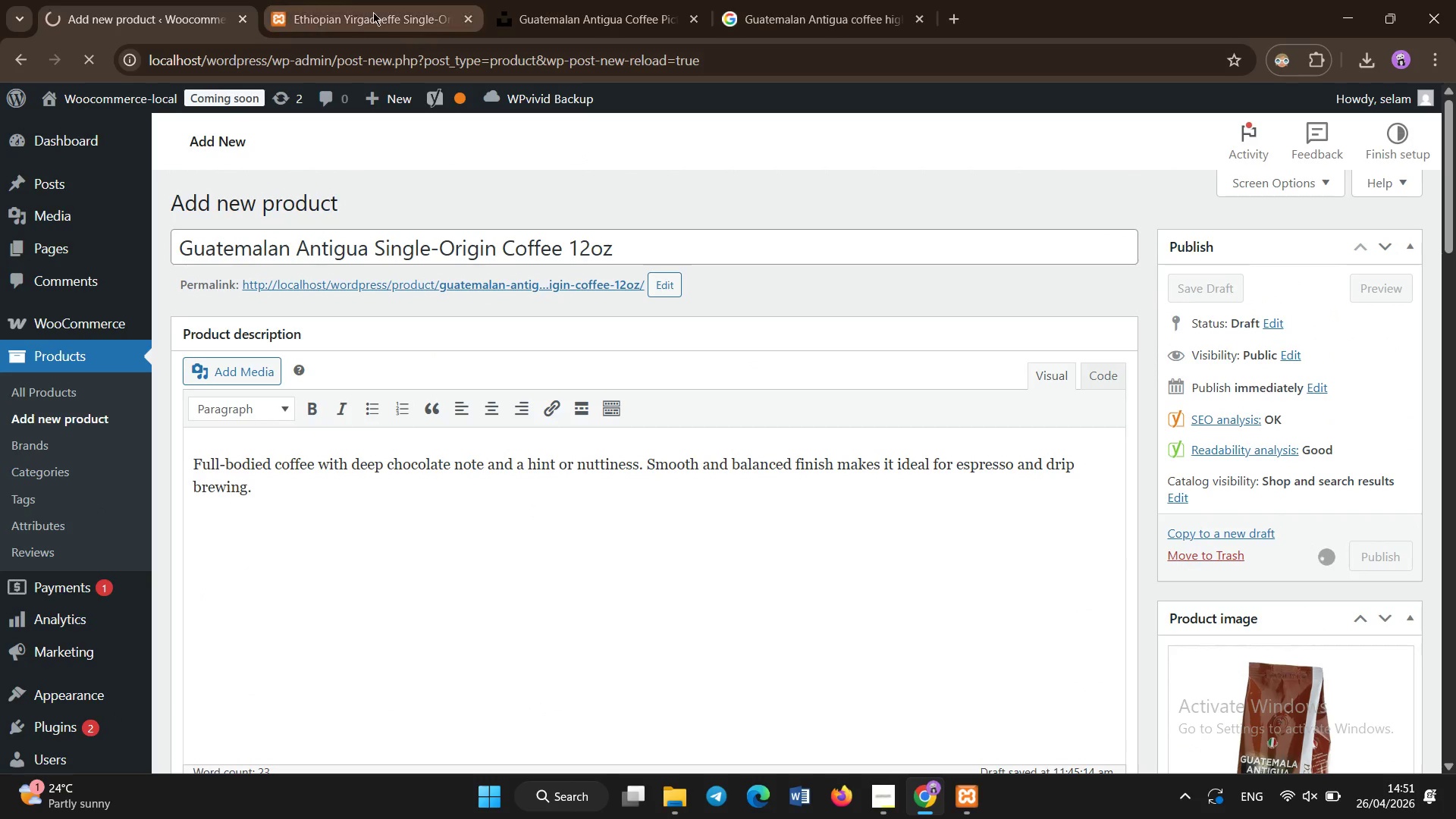 
left_click([347, 0])
 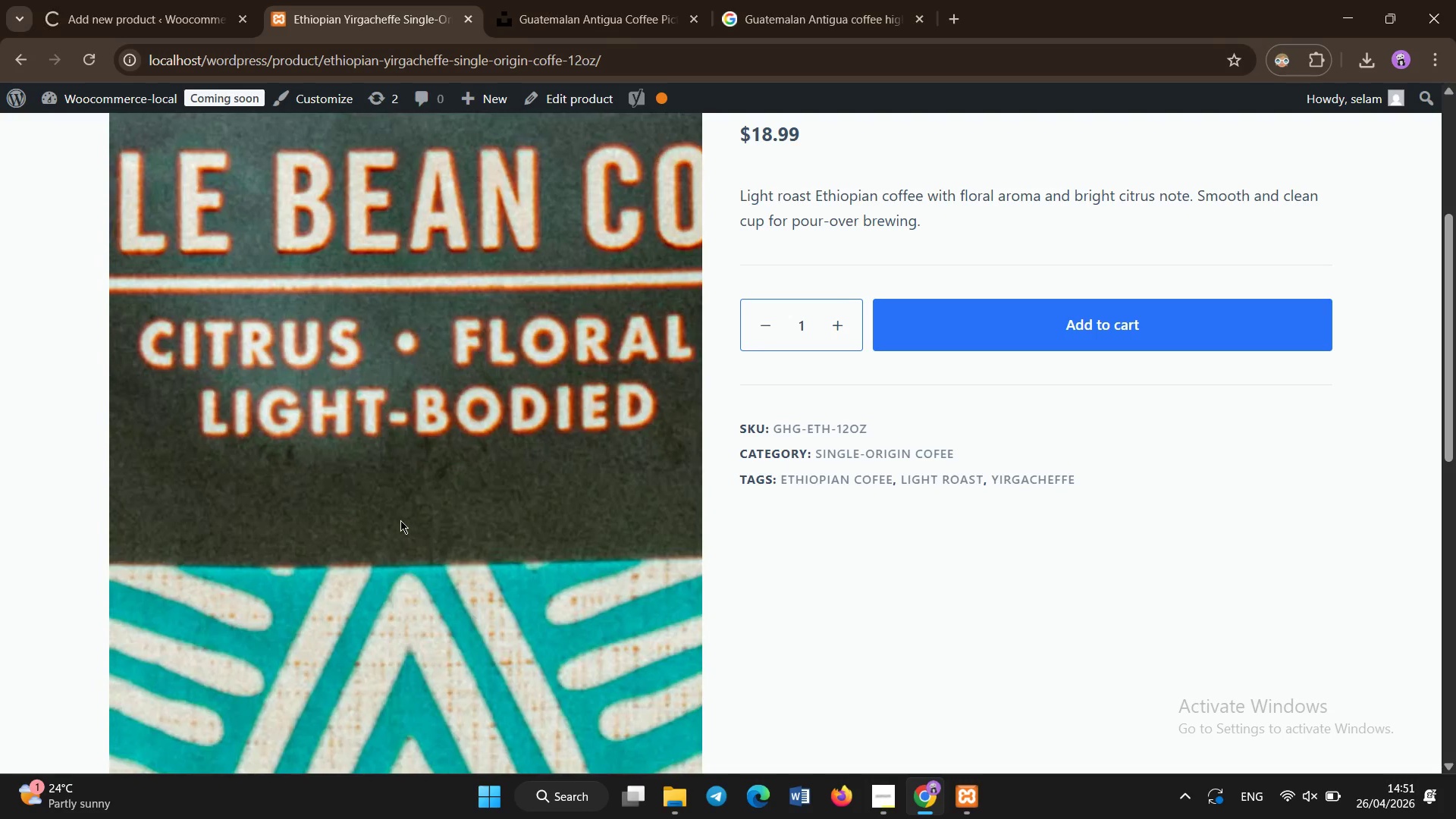 
left_click([827, 620])
 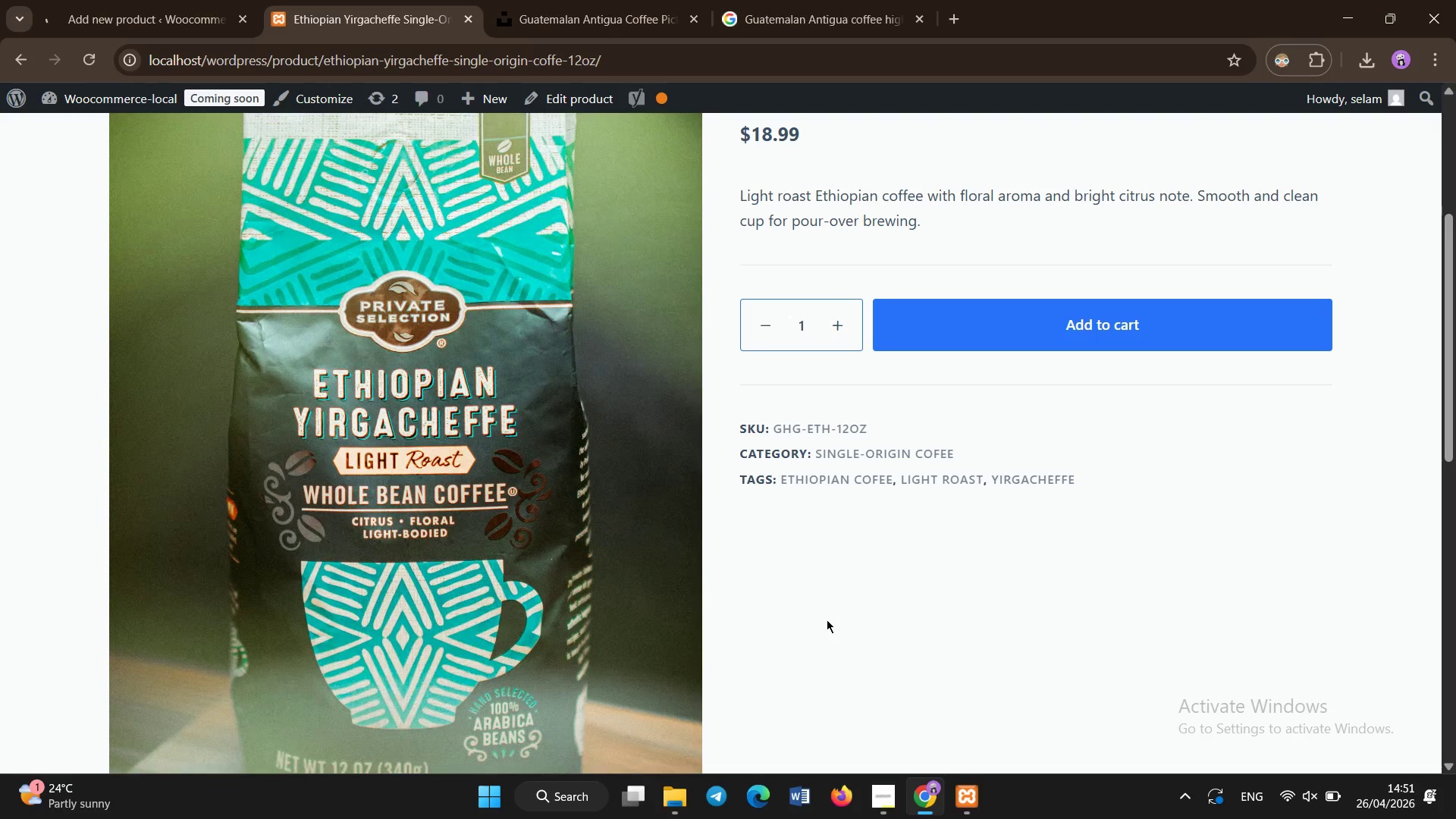 
hold_key(key=ShiftLeft, duration=0.95)
 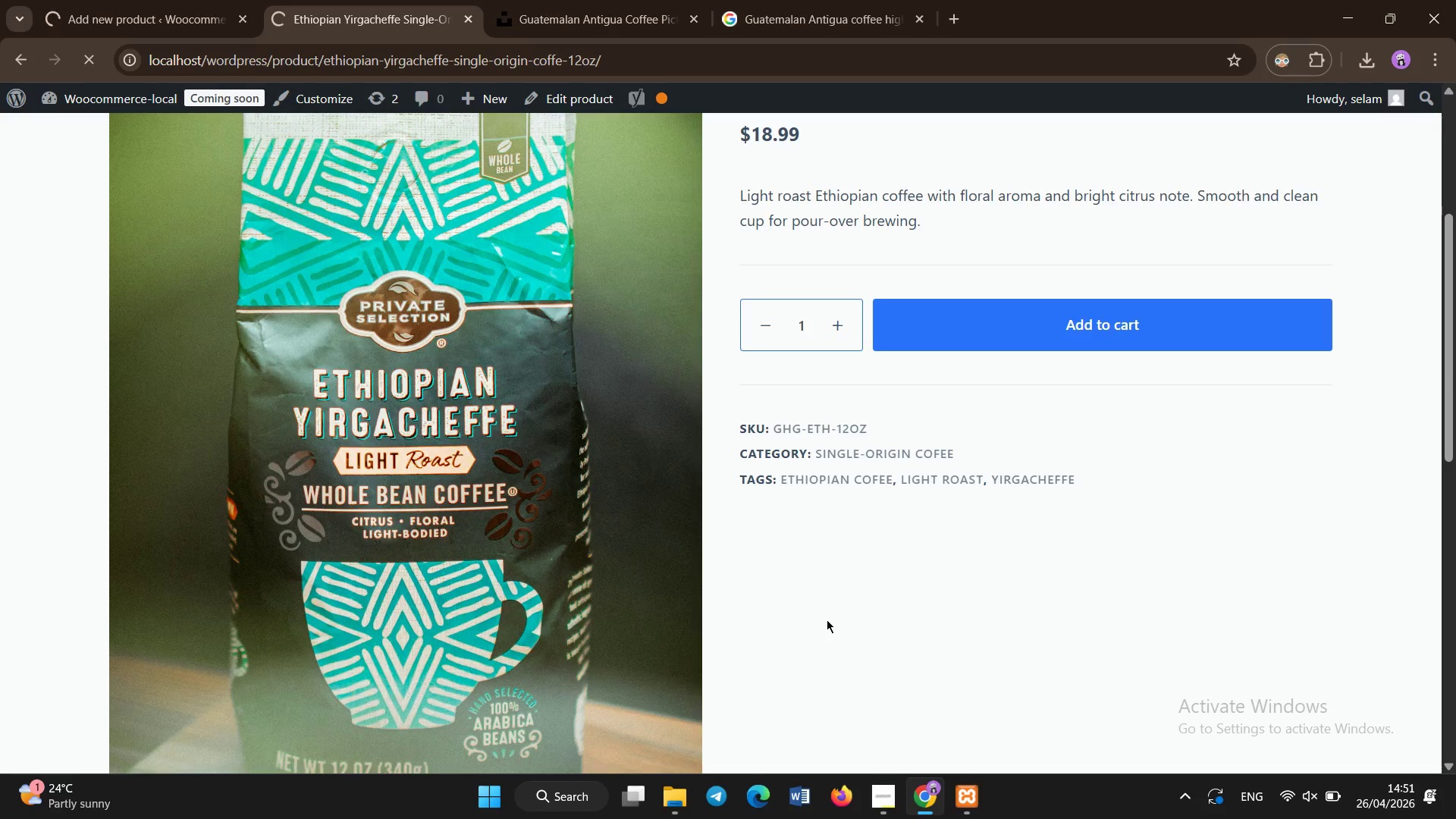 
key(Control+R)
 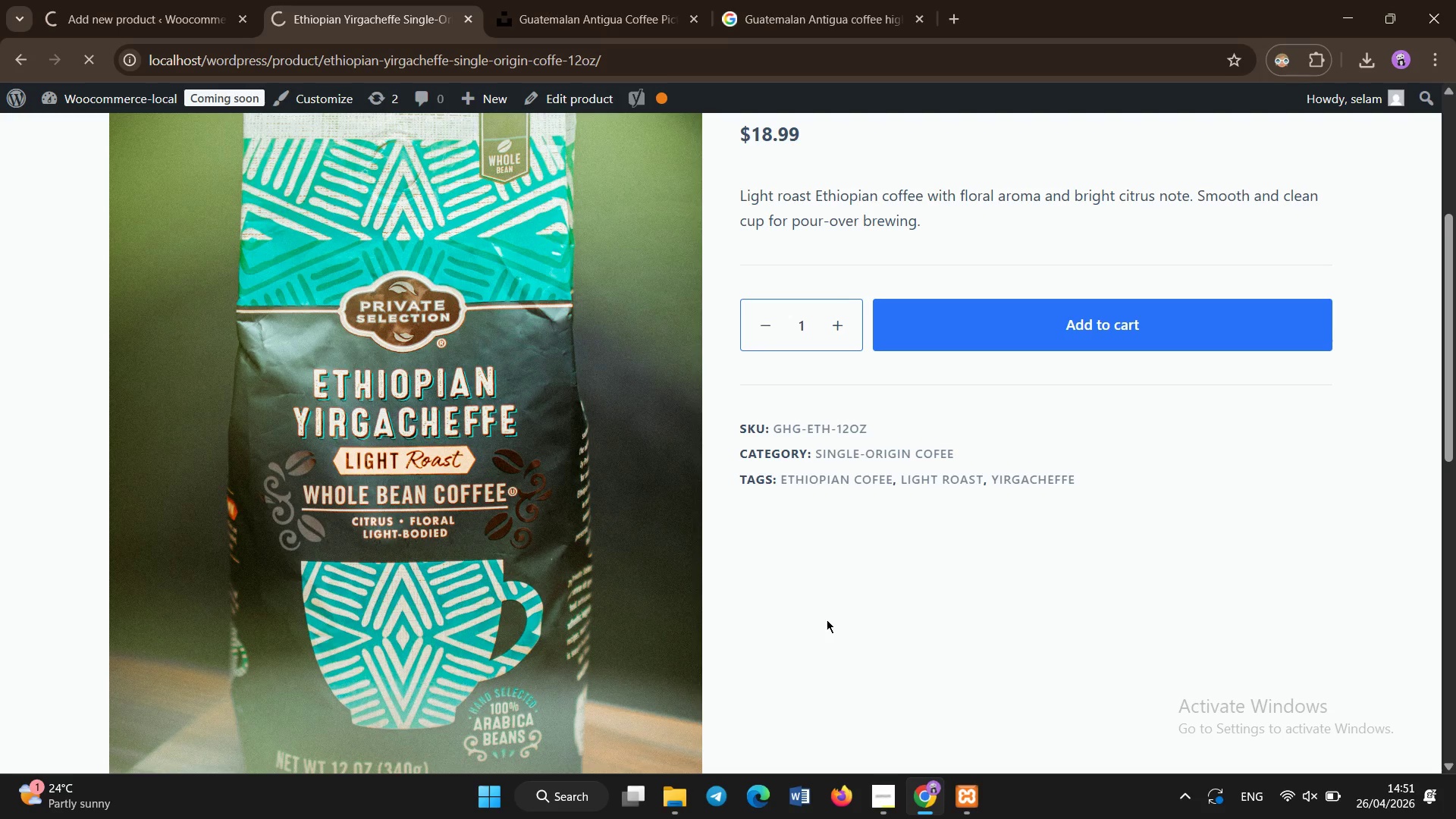 
scroll: coordinate [852, 568], scroll_direction: up, amount: 5.0
 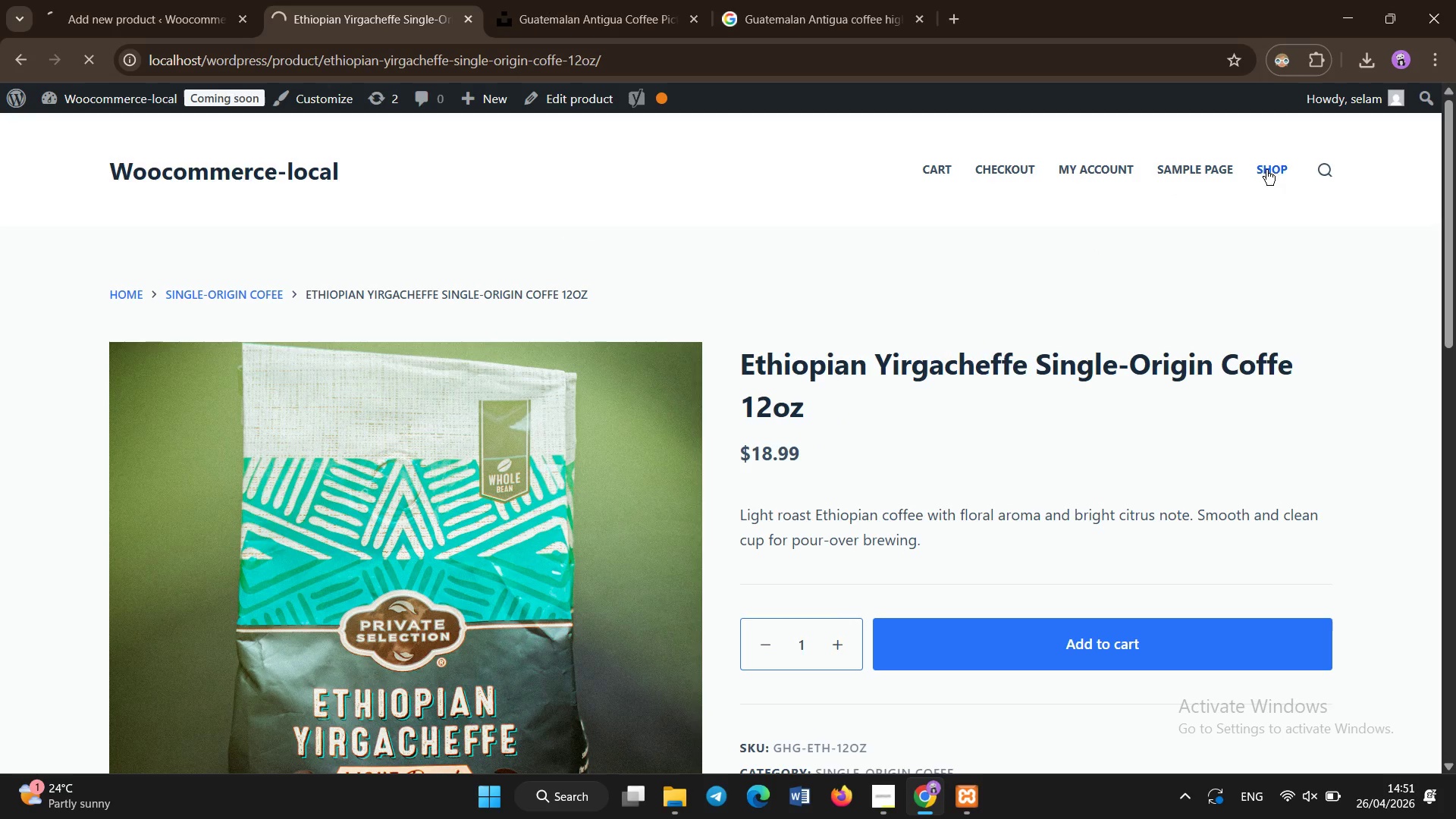 
left_click([1277, 163])
 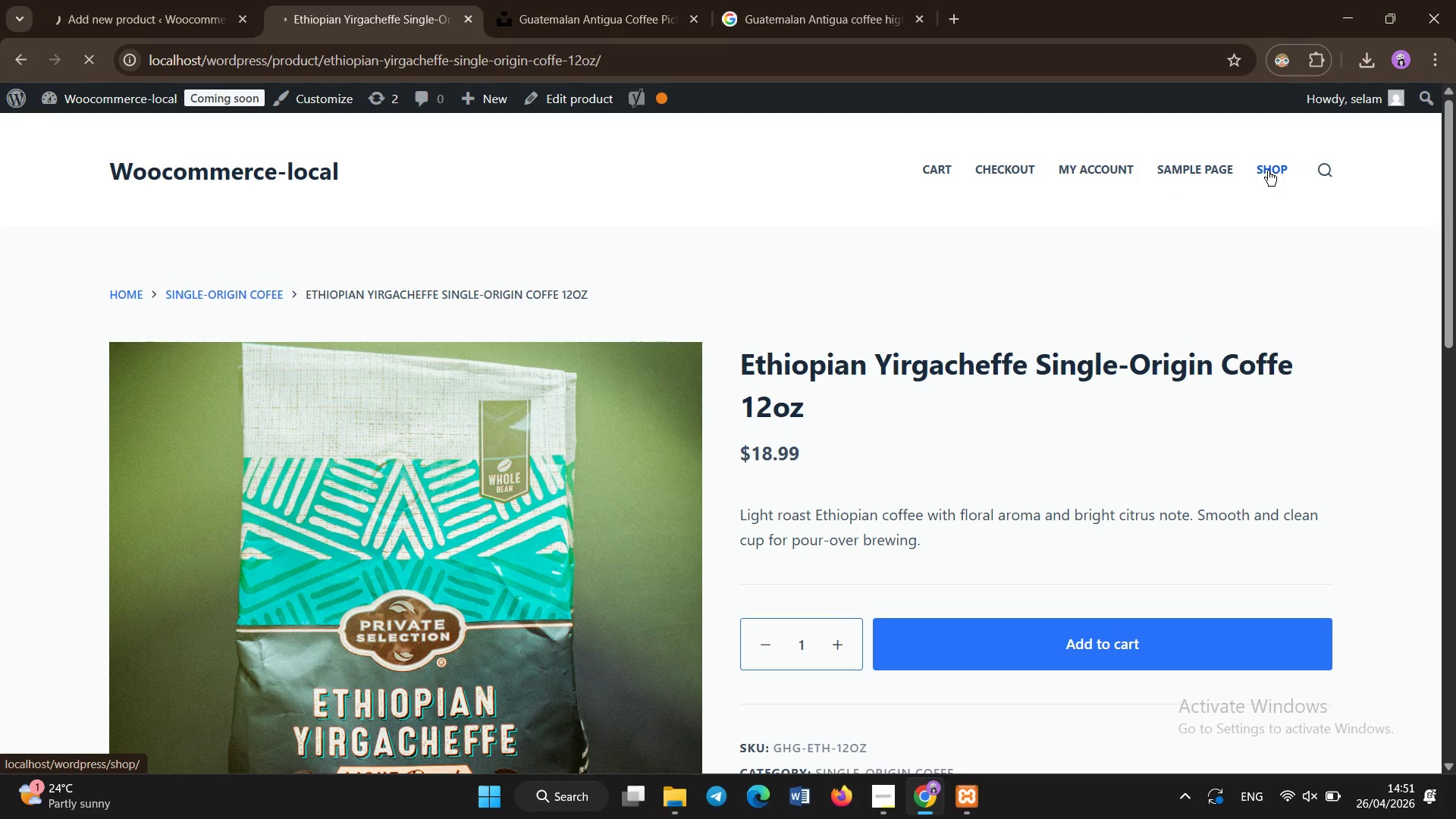 
left_click([1121, 228])
 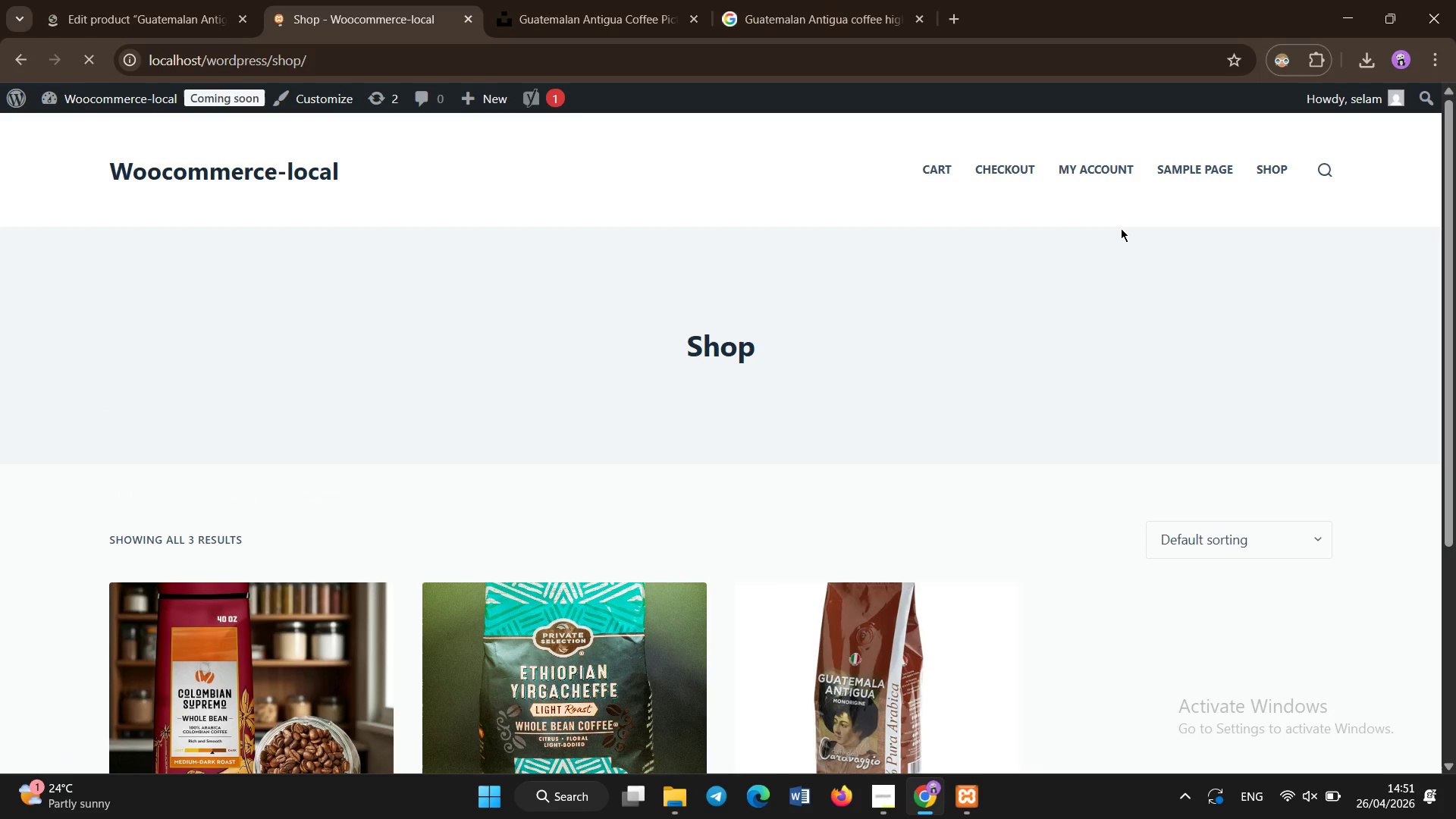 
scroll: coordinate [1121, 228], scroll_direction: down, amount: 2.0
 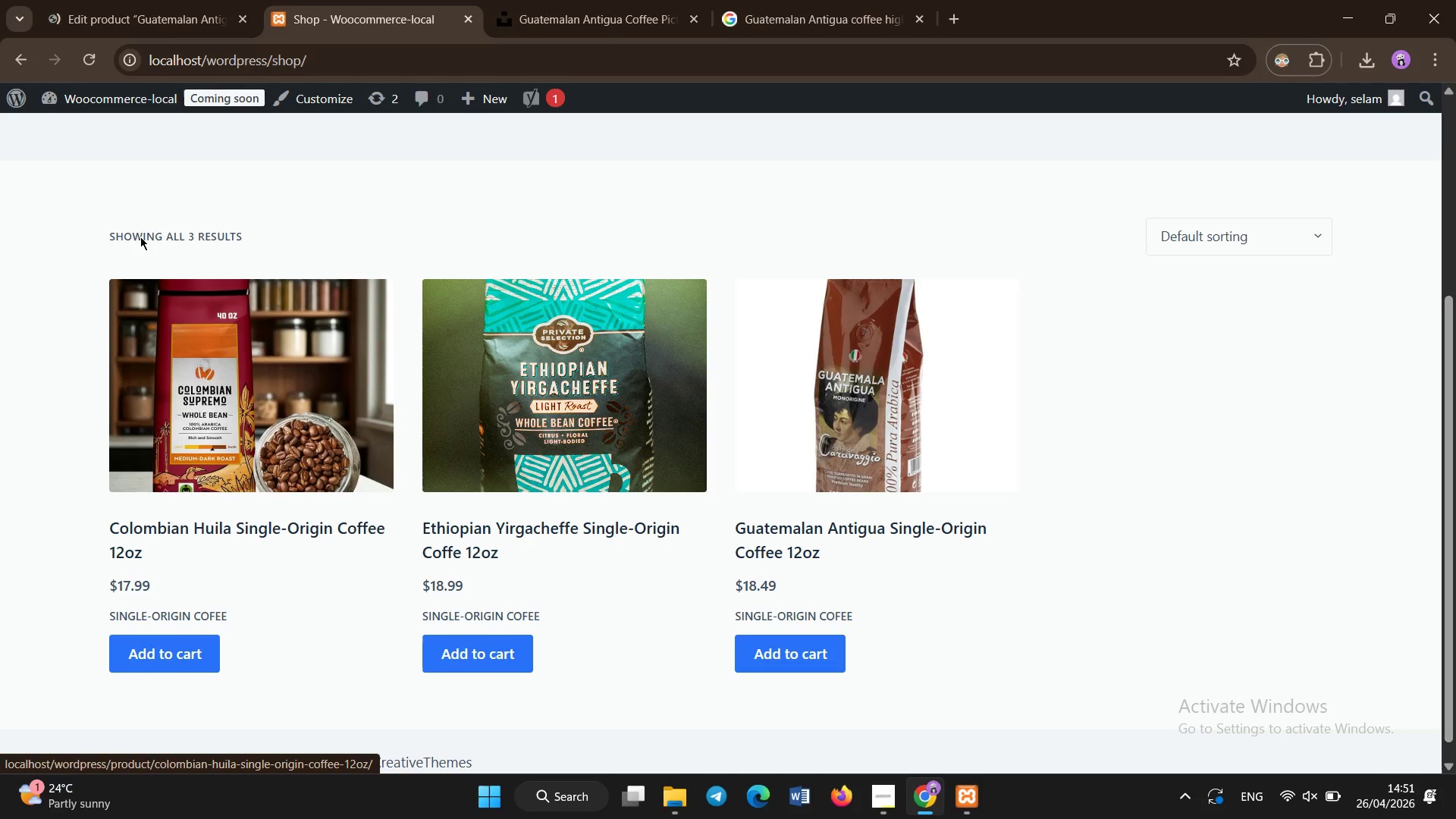 
left_click([170, 0])
 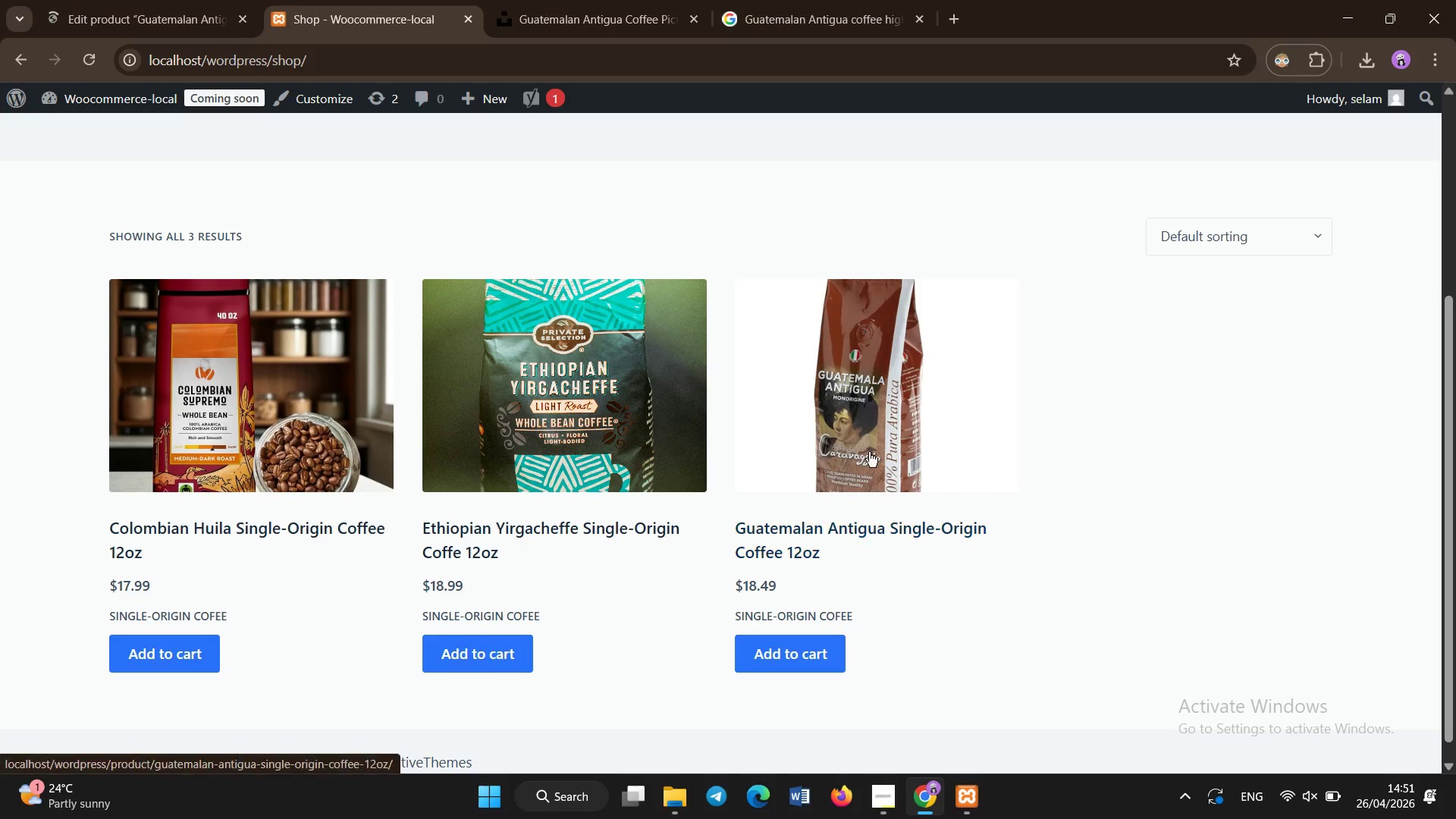 
left_click([854, 361])
 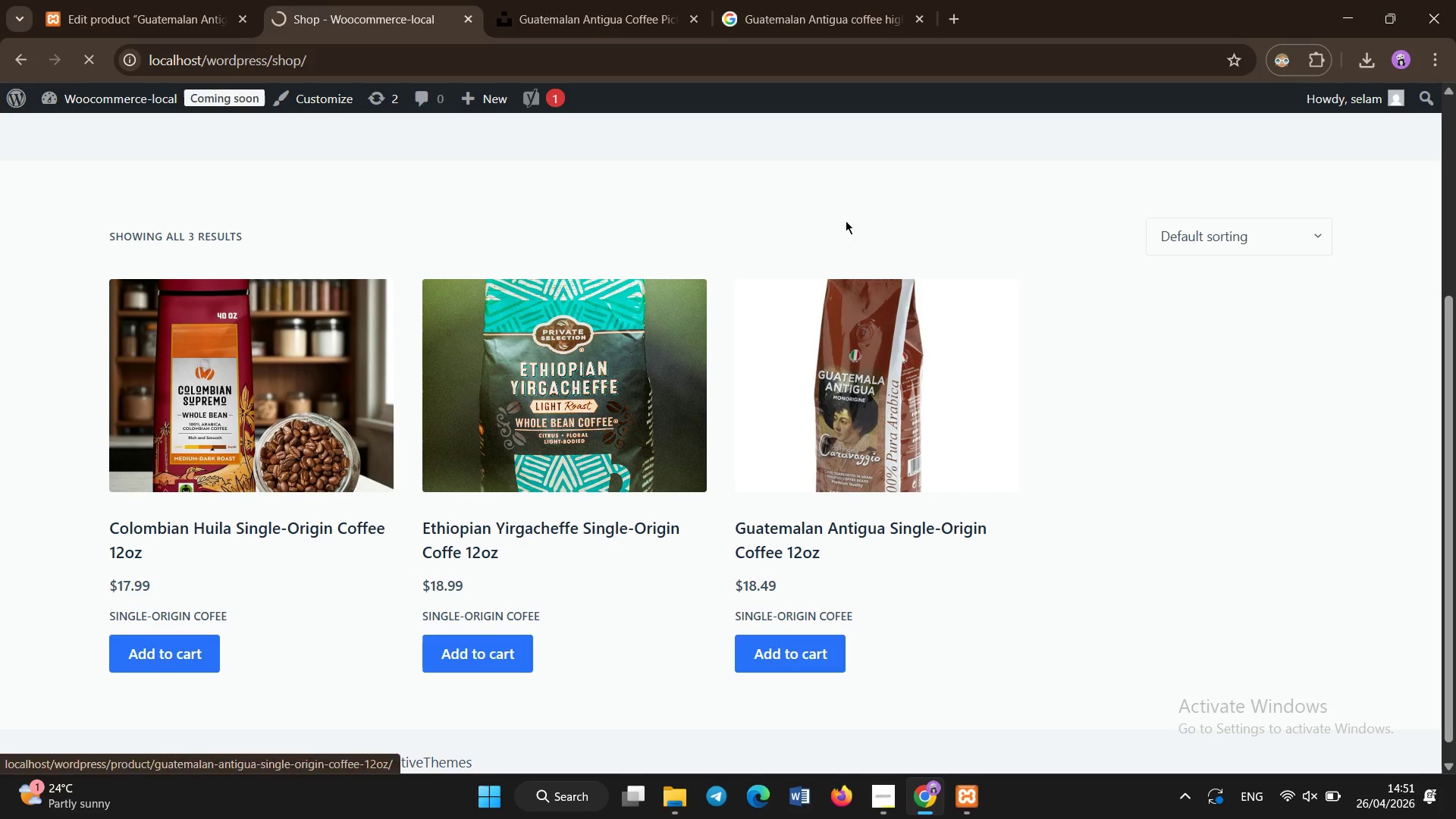 
left_click([844, 208])
 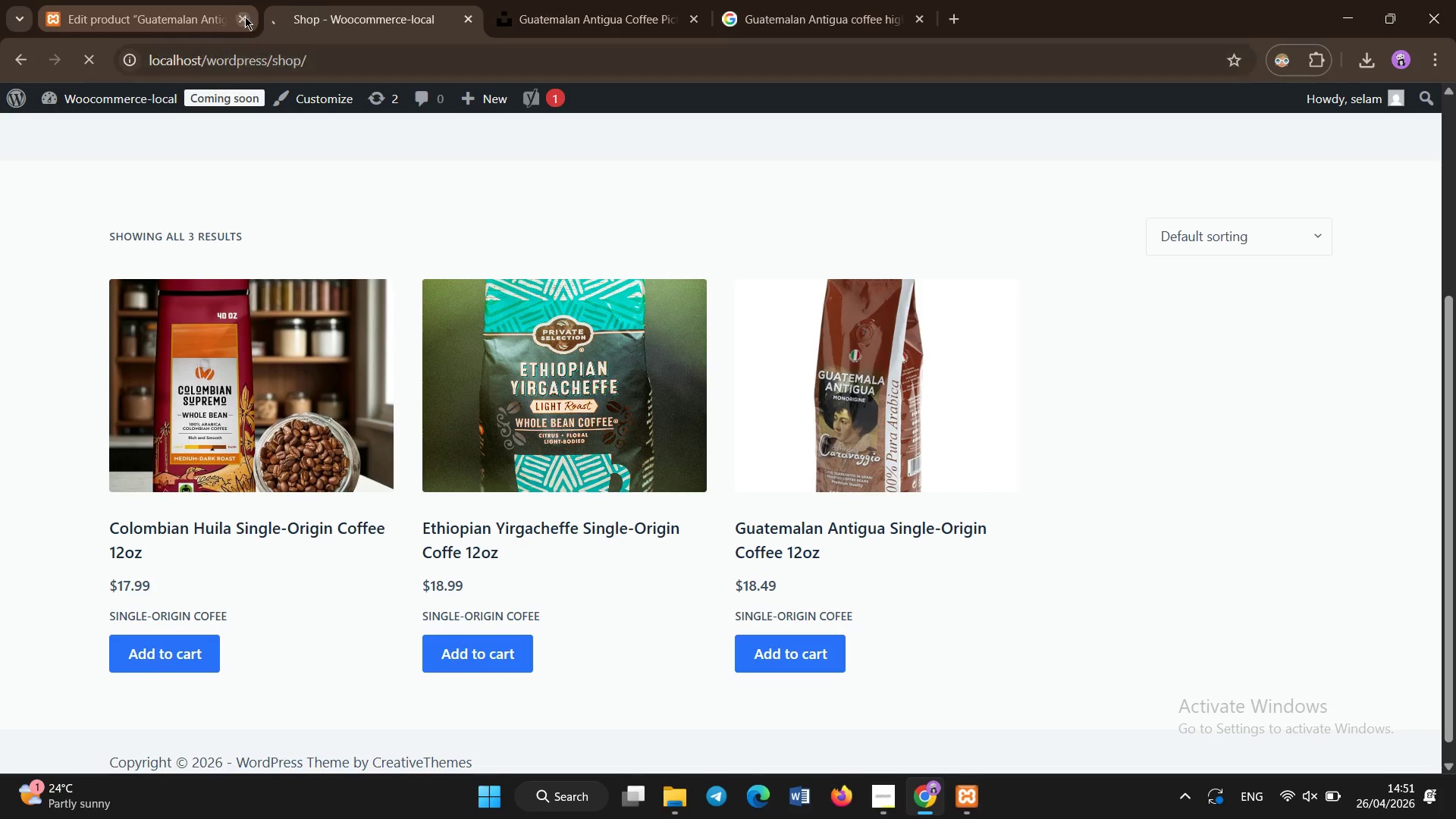 
left_click_drag(start_coordinate=[206, 0], to_coordinate=[199, 0])
 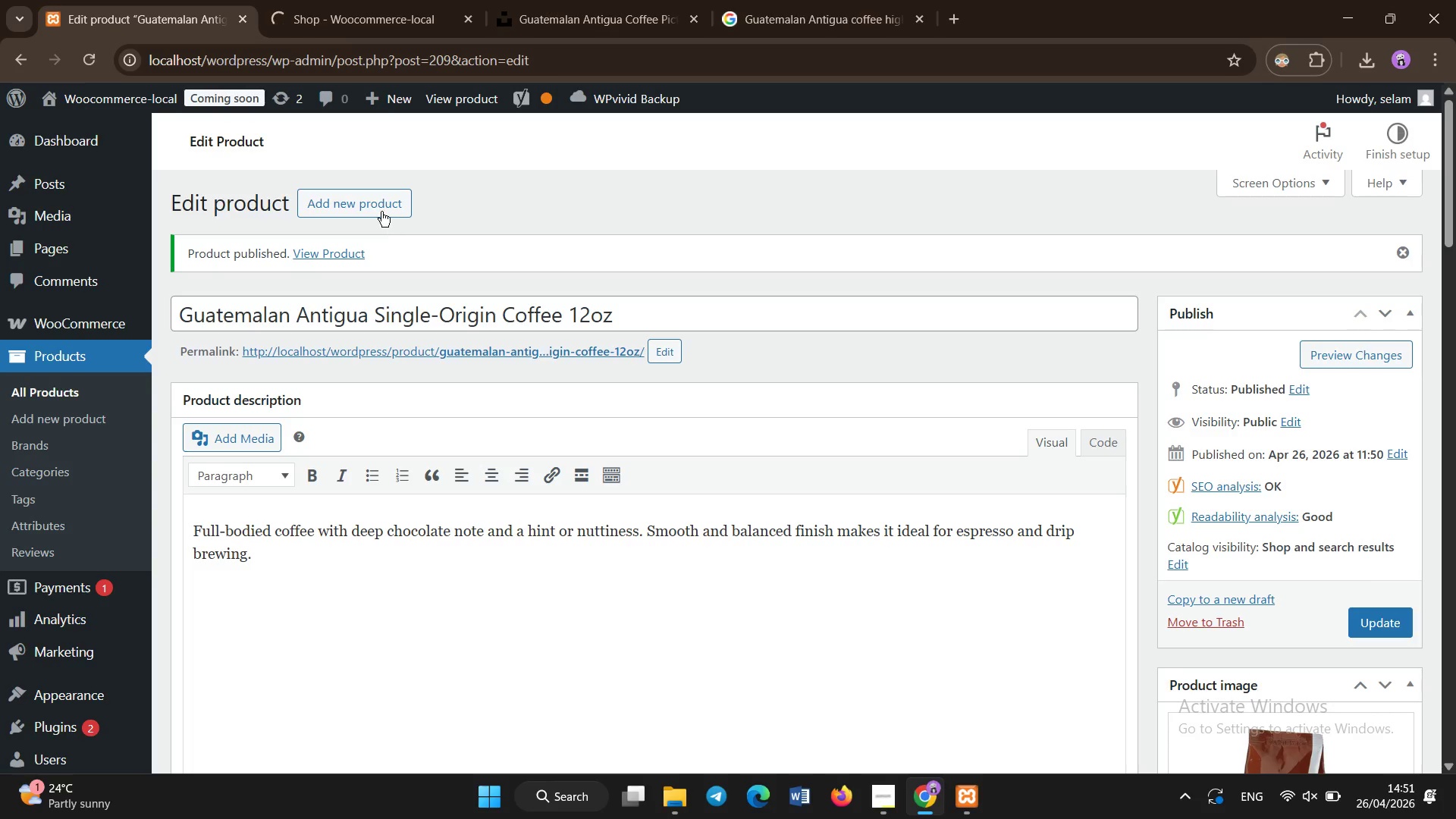 
left_click([381, 212])
 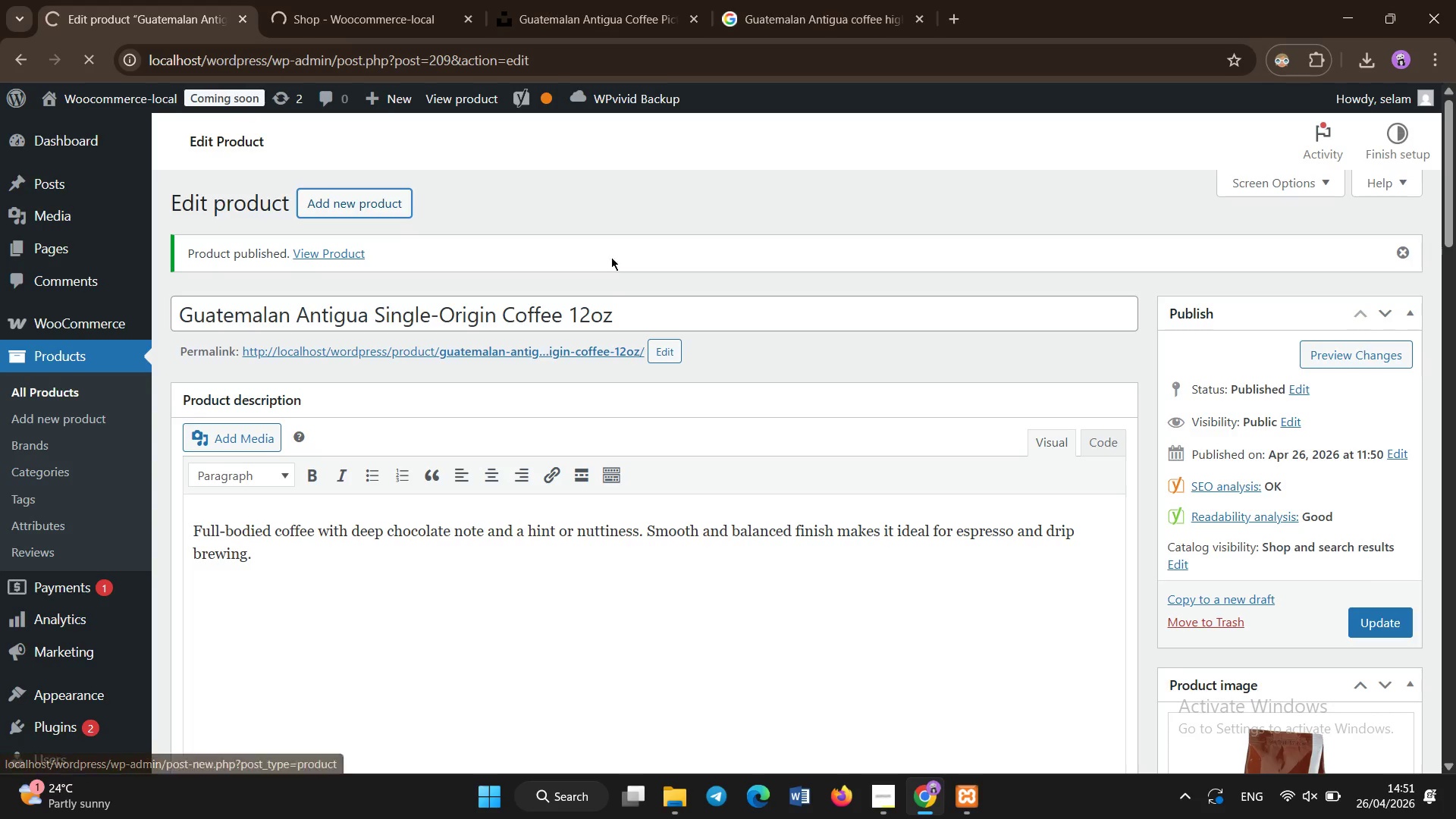 
left_click([617, 219])
 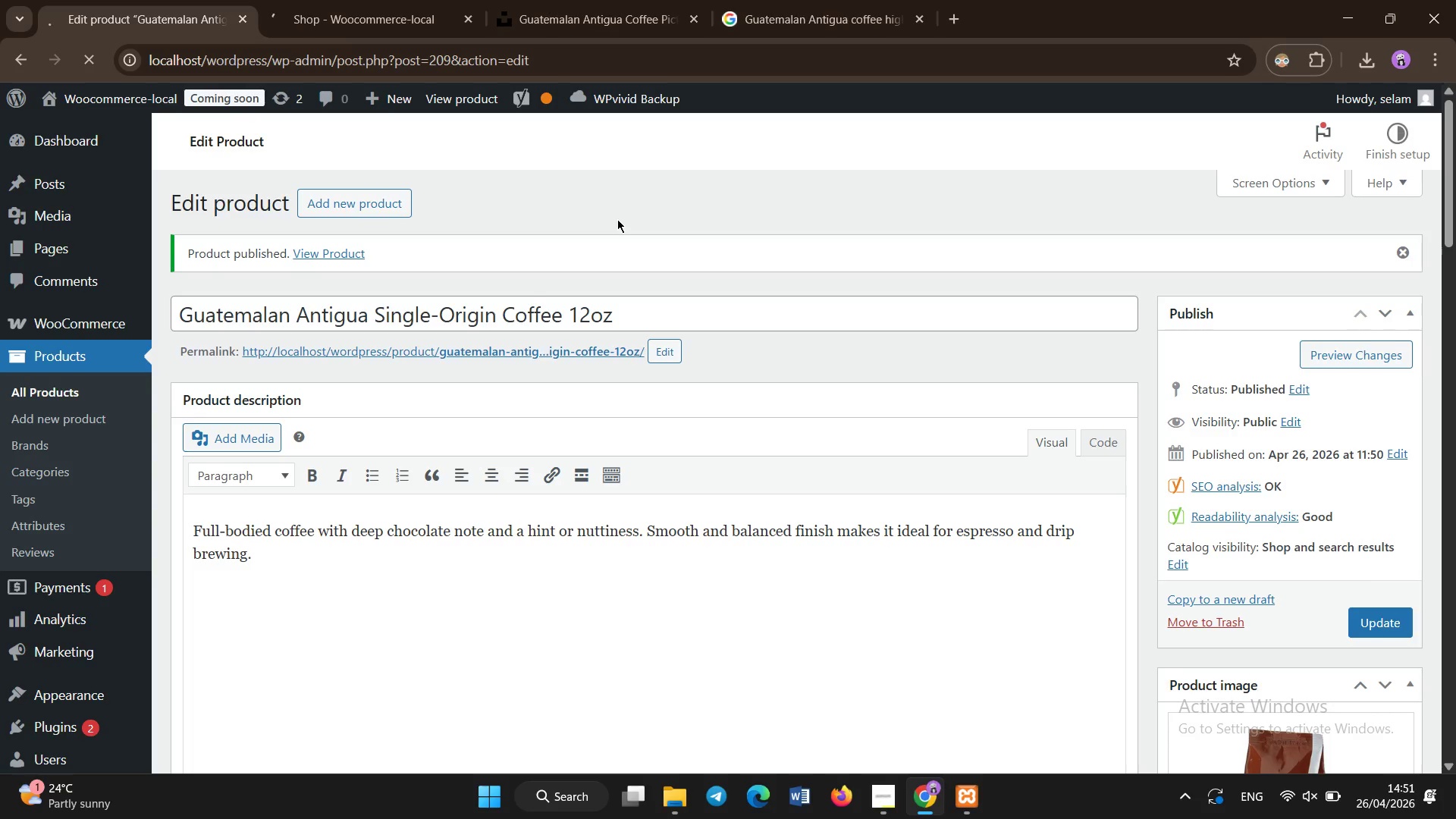 
scroll: coordinate [617, 219], scroll_direction: down, amount: 2.0
 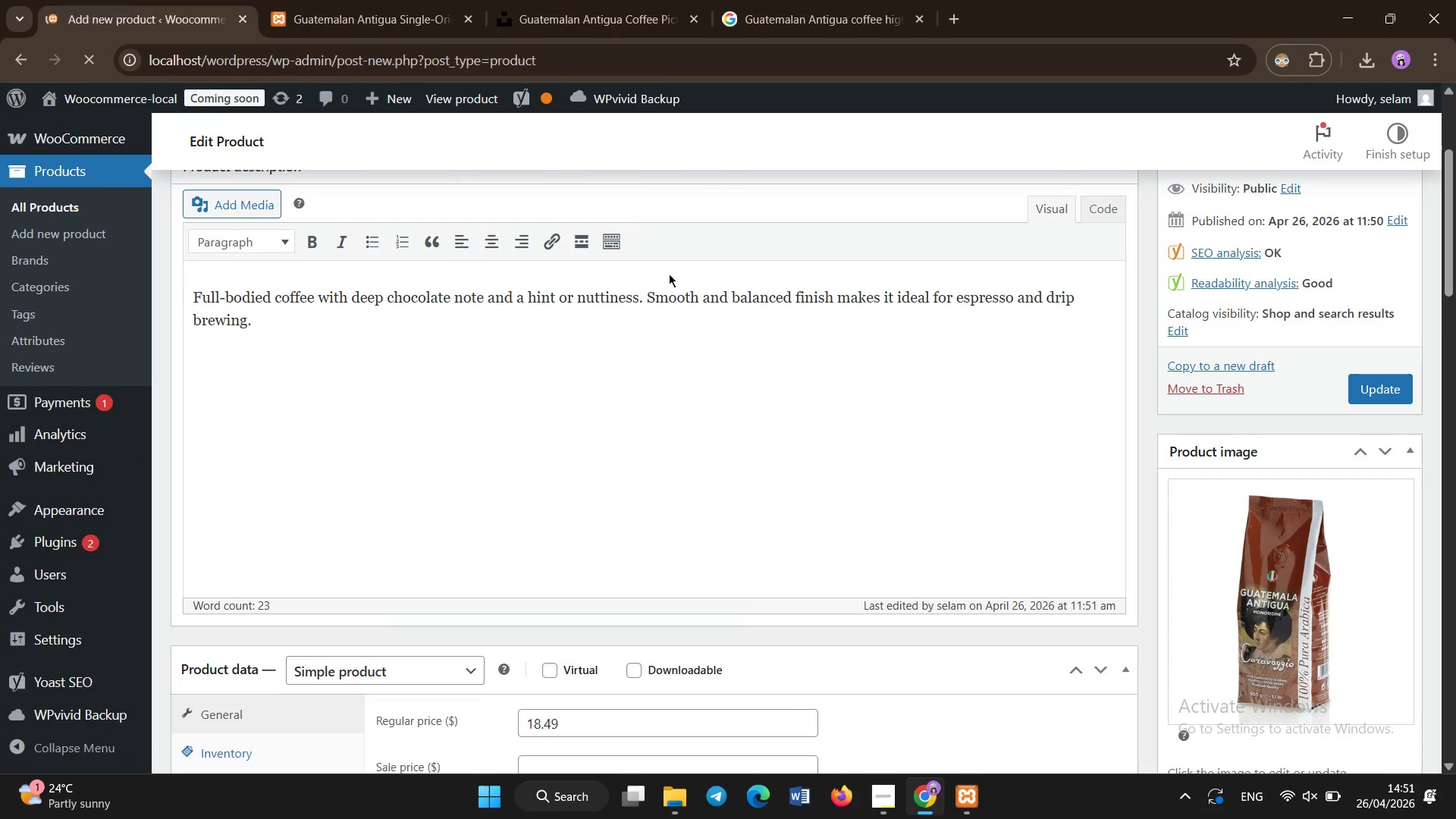 
scroll: coordinate [670, 437], scroll_direction: none, amount: 0.0
 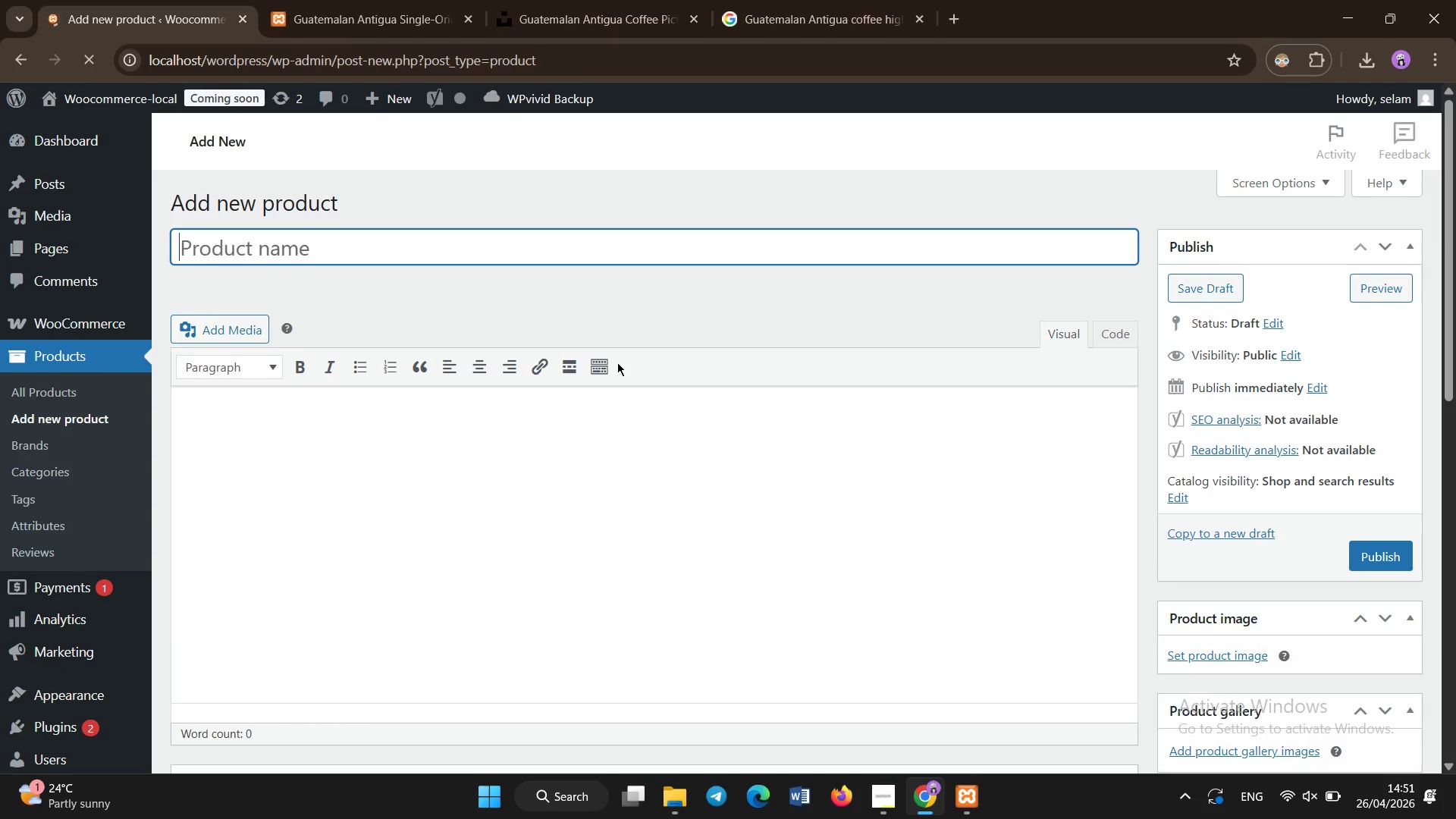 
hold_key(key=ShiftLeft, duration=1.52)
 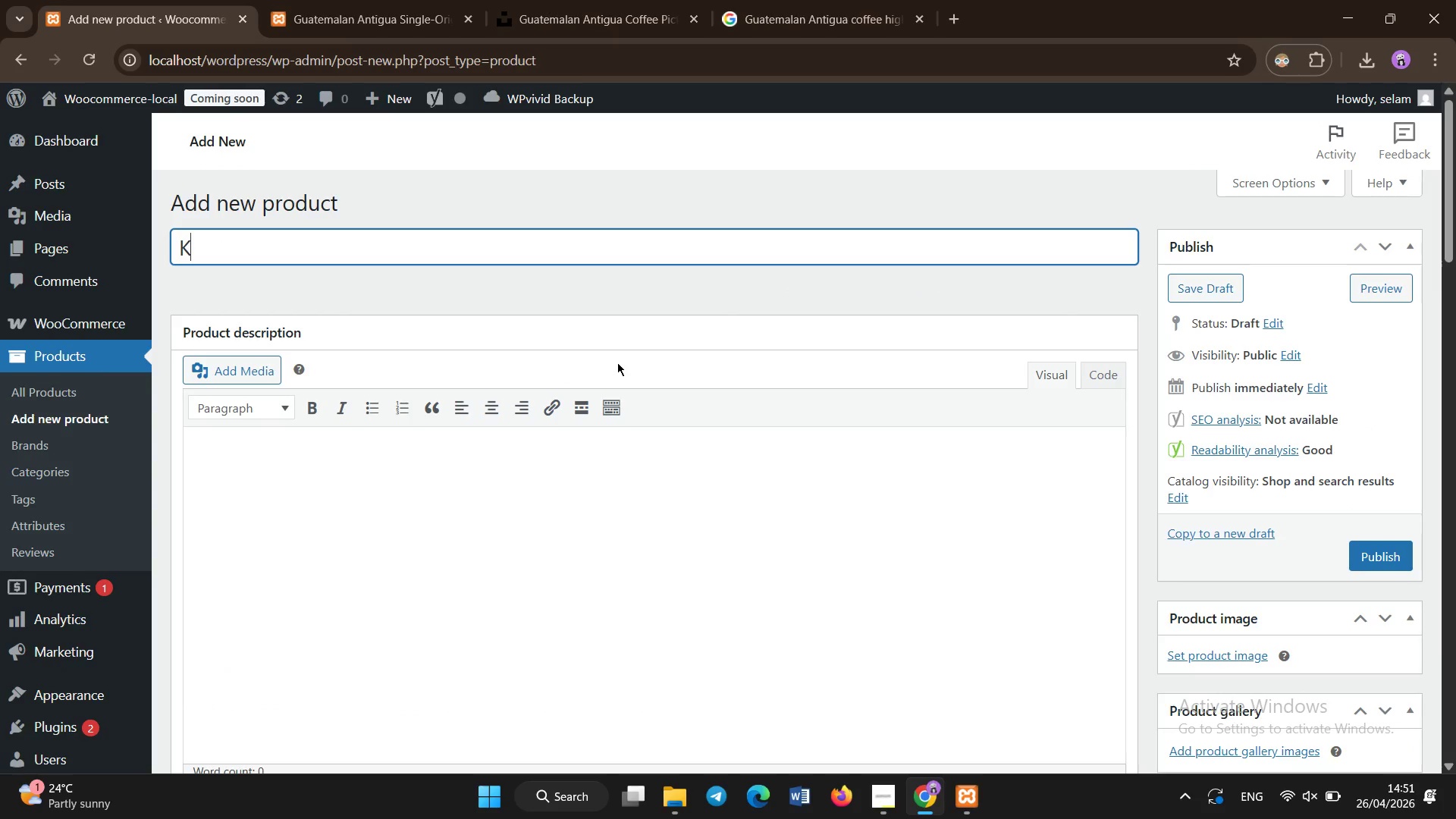 
type(Kenyan AA Single )
key(Backspace)
type(-Origin Coffee 12oz)
 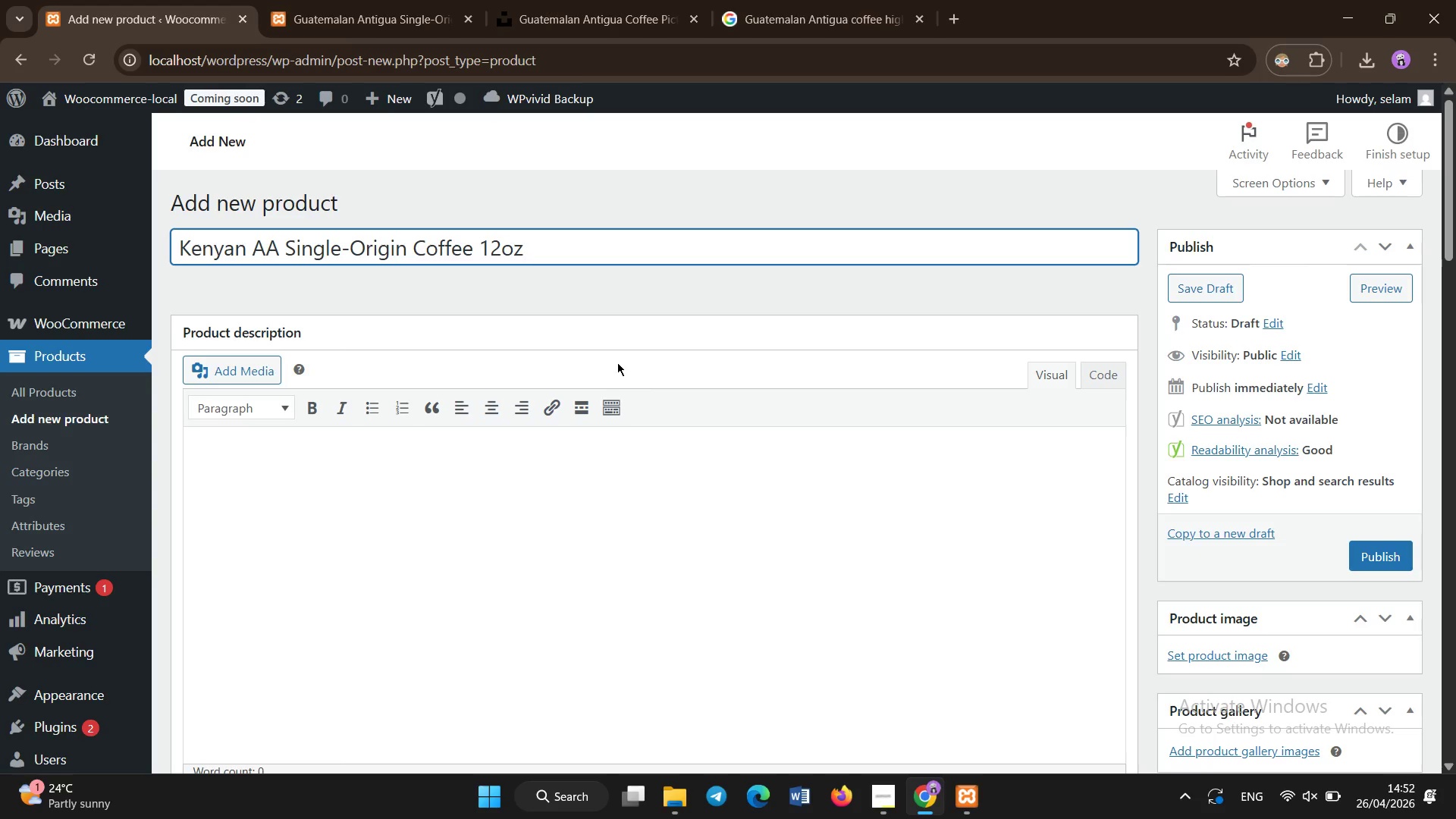 
left_click([623, 437])
 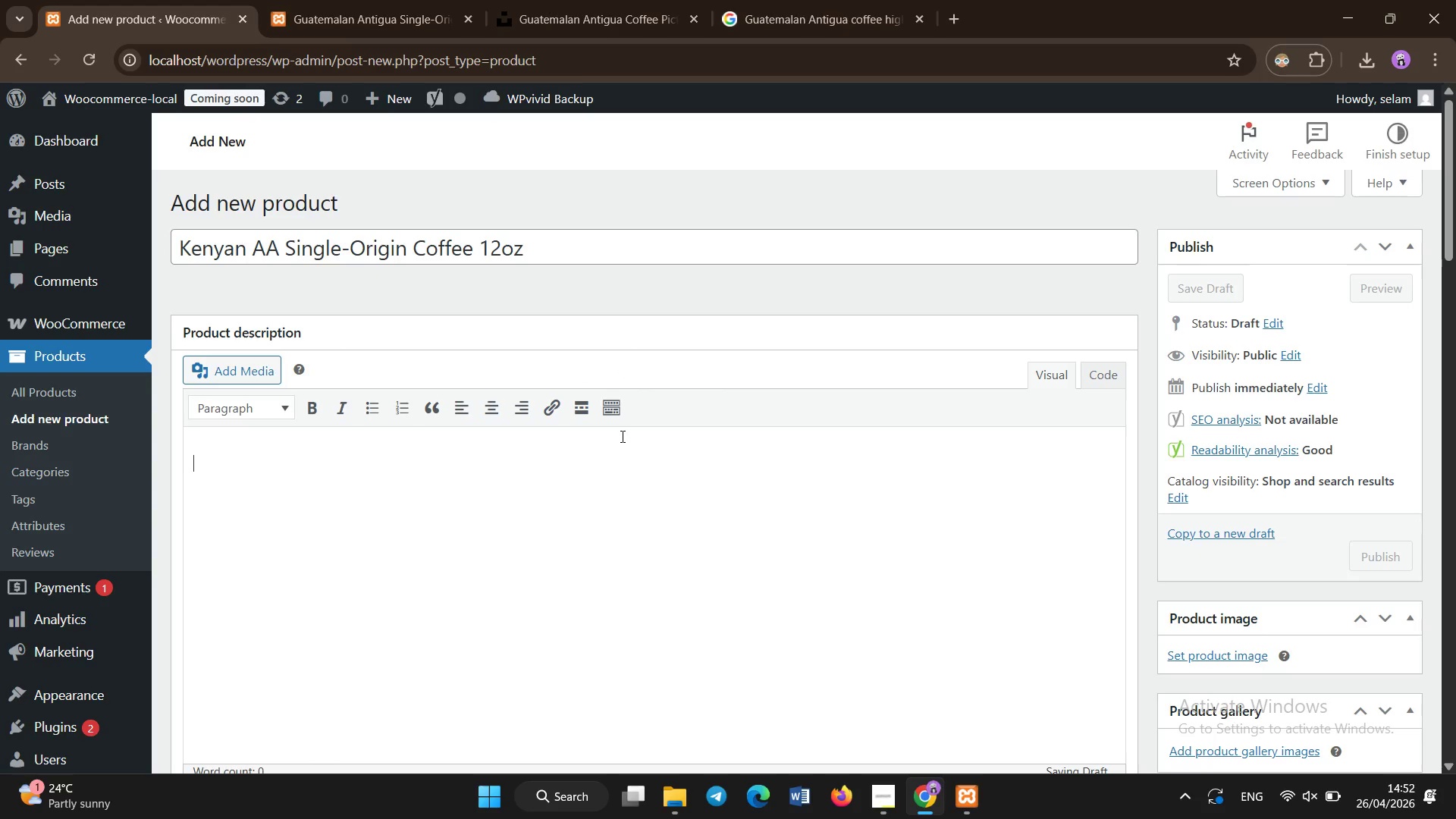 
type(Bright and bold offe e )
key(Backspace)
key(Backspace)
key(Backspace)
type(w)
key(Backspace)
type(e with bi)
key(Backspace)
key(Backspace)
type(vibrant acidity and rich berry notes. Complex flavor profile with a juicy body and a crisp, refreshing finish.)
 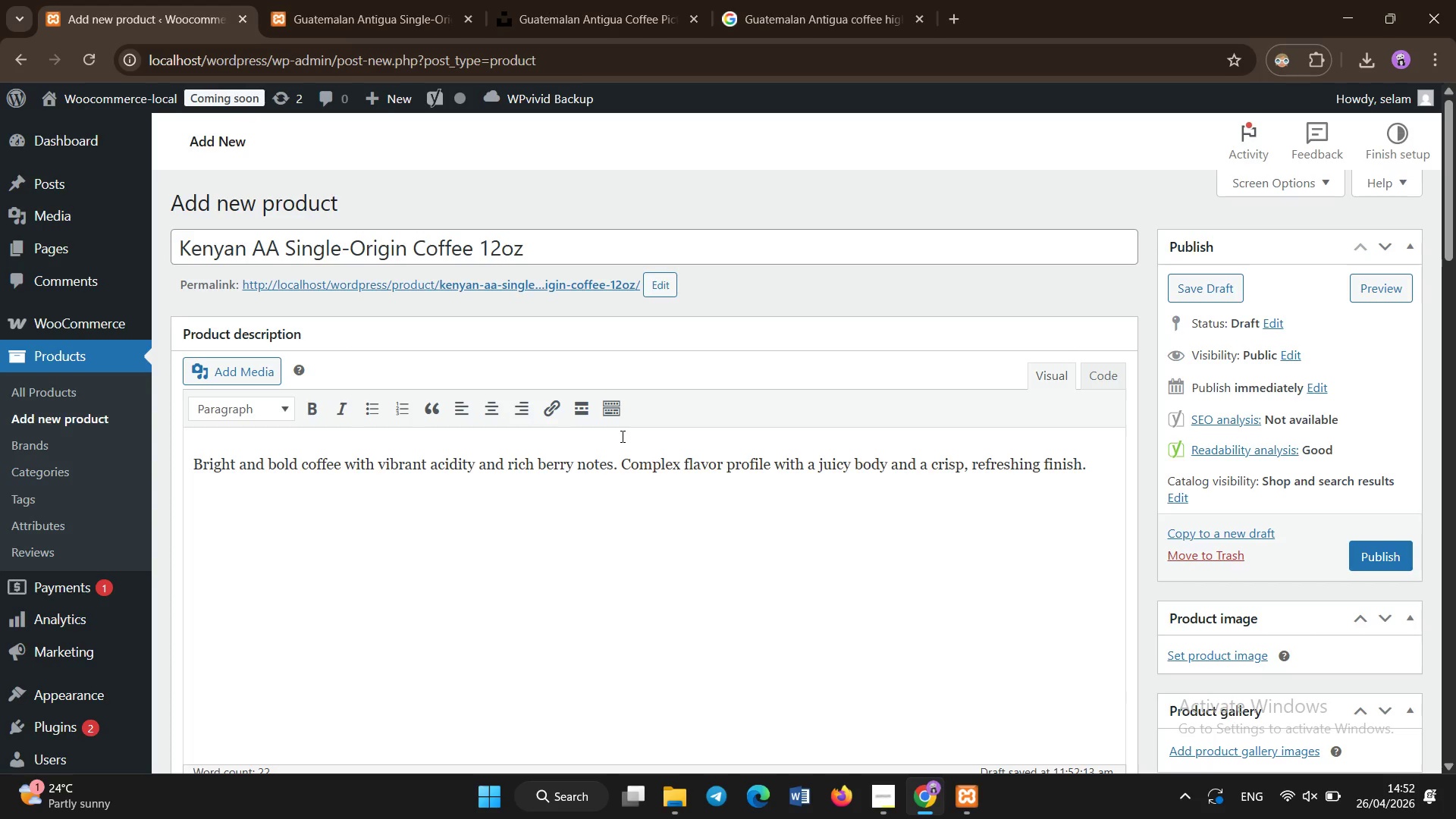 
left_click([581, 554])
 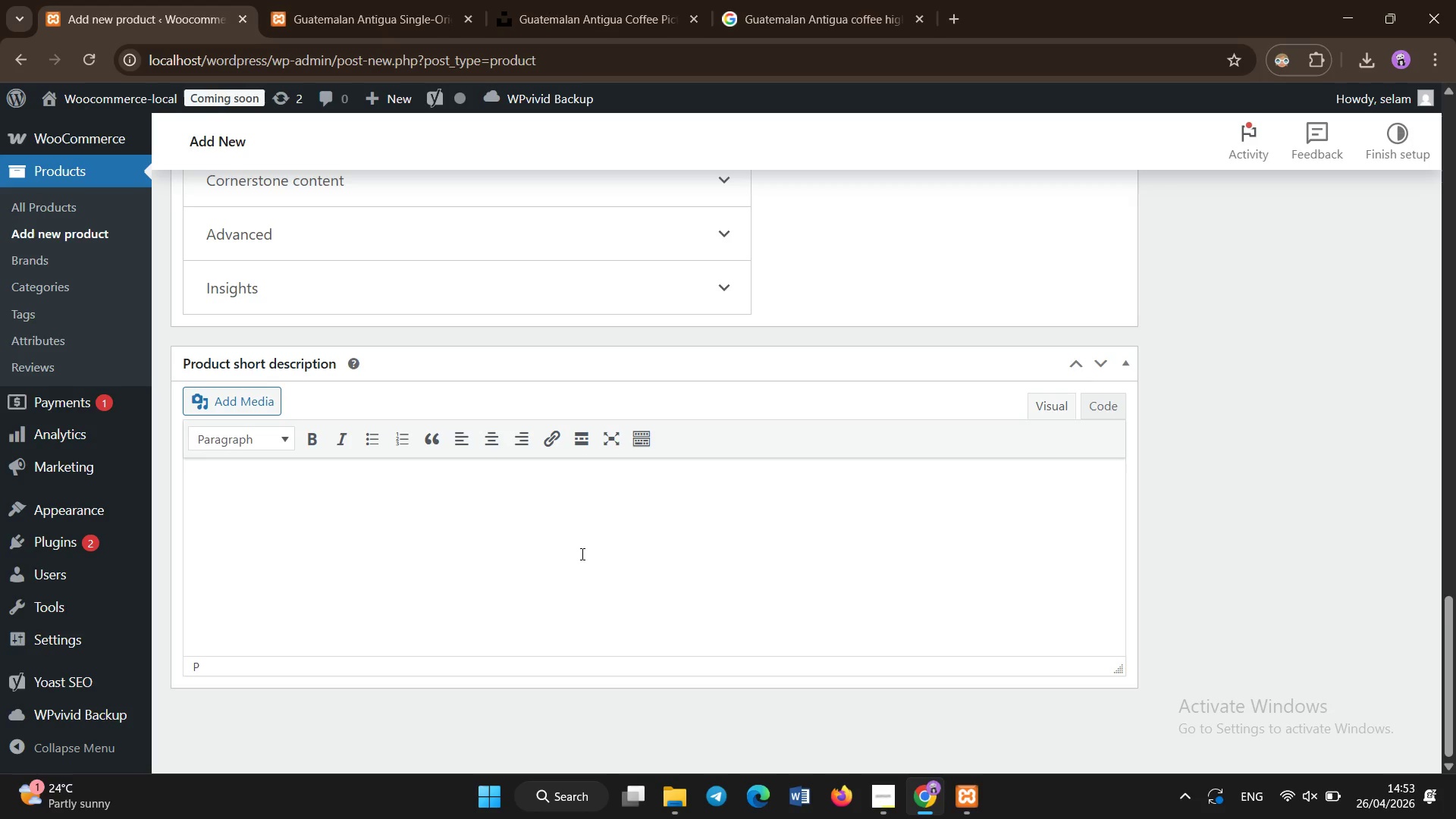 
scroll: coordinate [582, 585], scroll_direction: down, amount: 23.0
 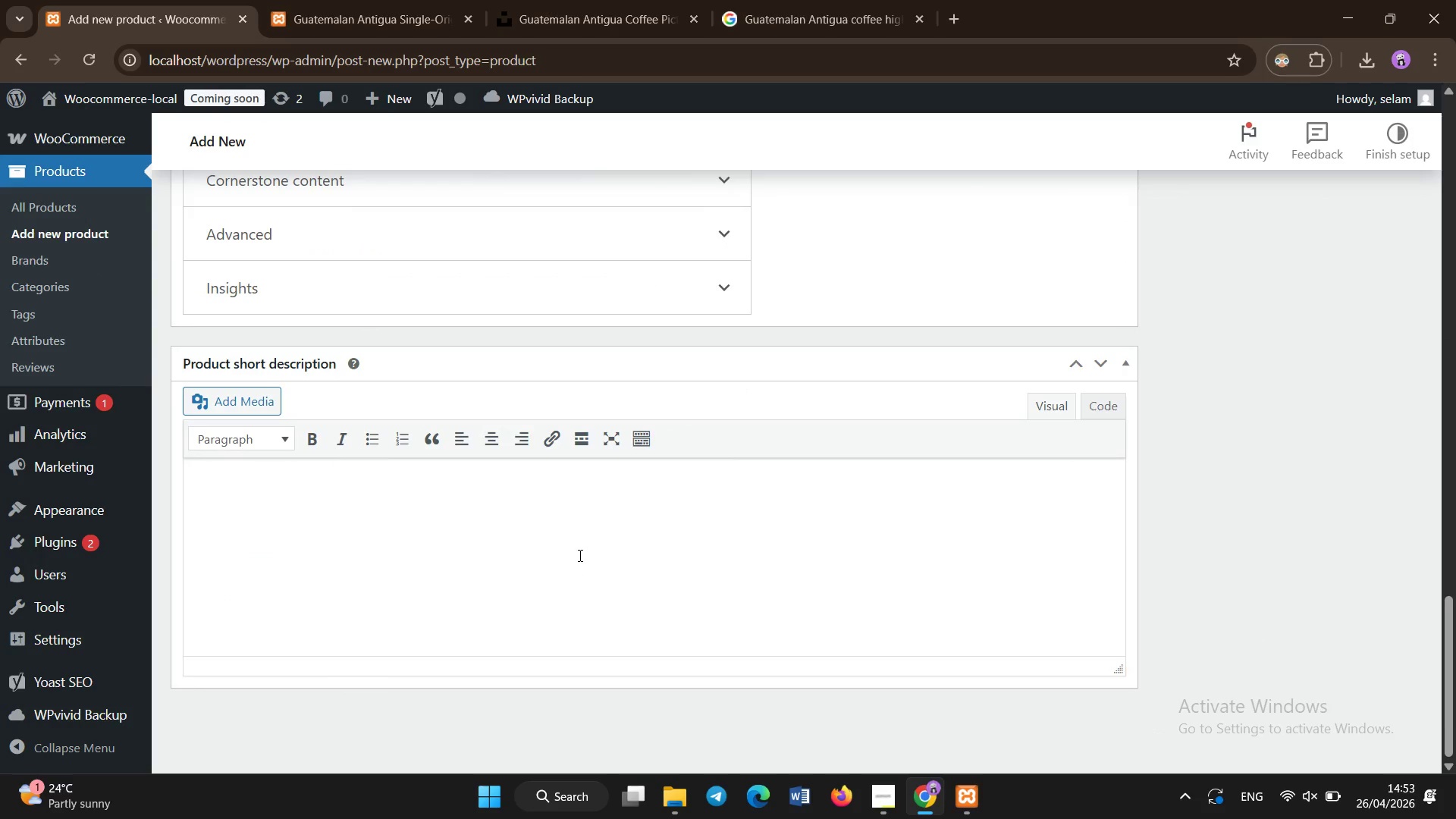 
type(Light roast coffee with berry and citrus notes )
key(Backspace)
type(. Bright and vibrant g)
key(Backspace)
type(flavor profile.)
 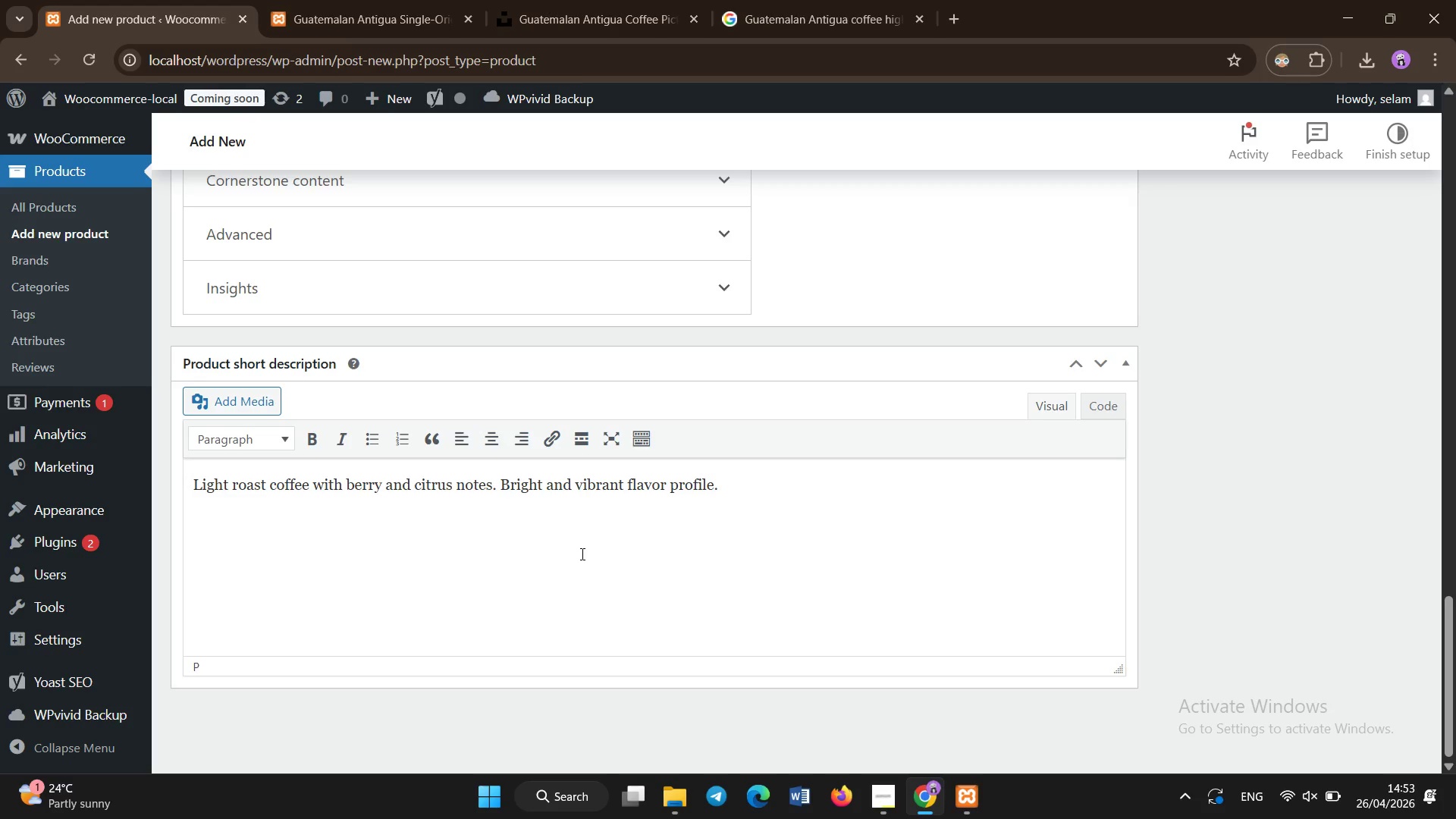 
scroll: coordinate [845, 487], scroll_direction: up, amount: 15.0
 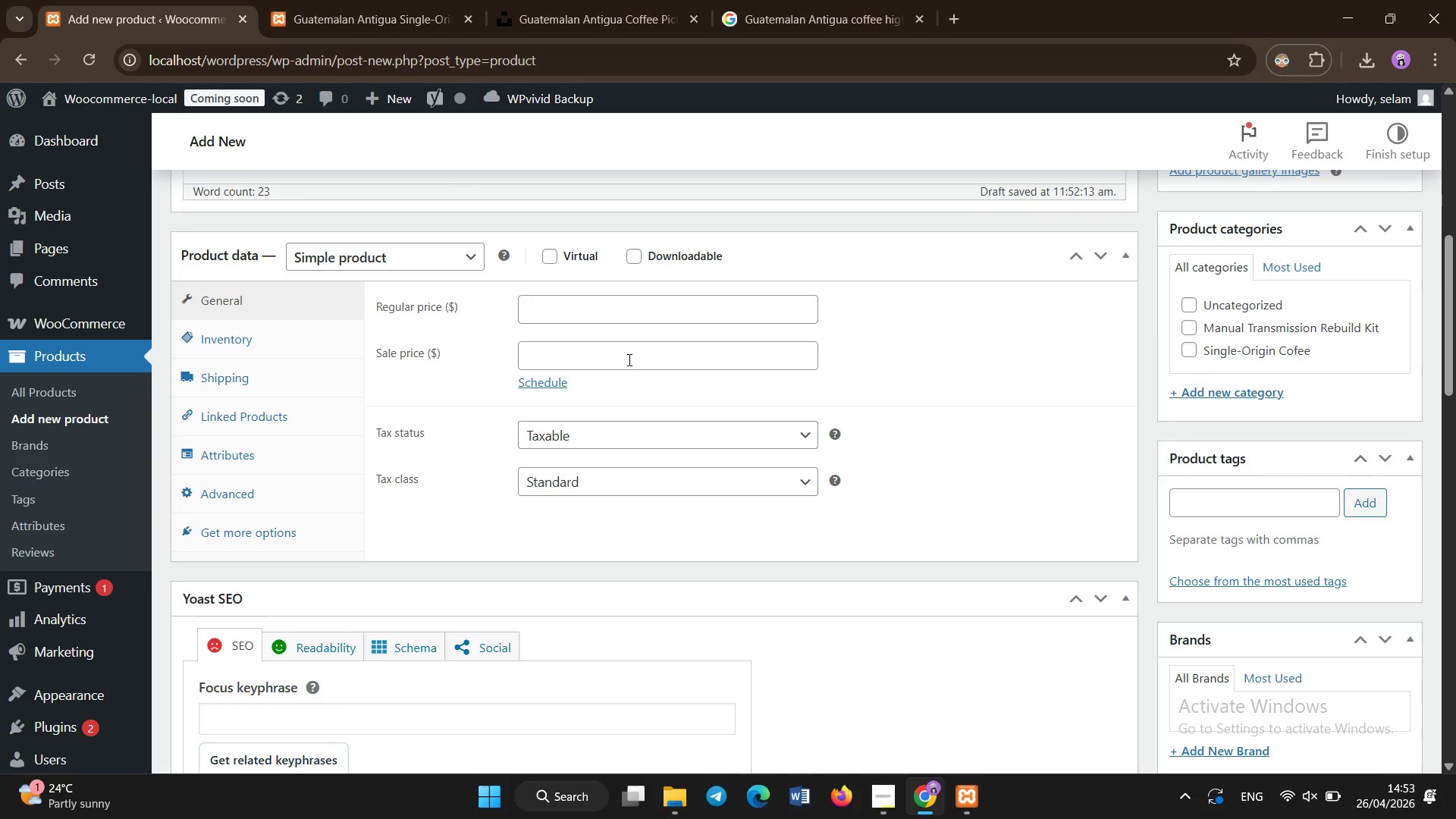 
left_click([629, 308])
 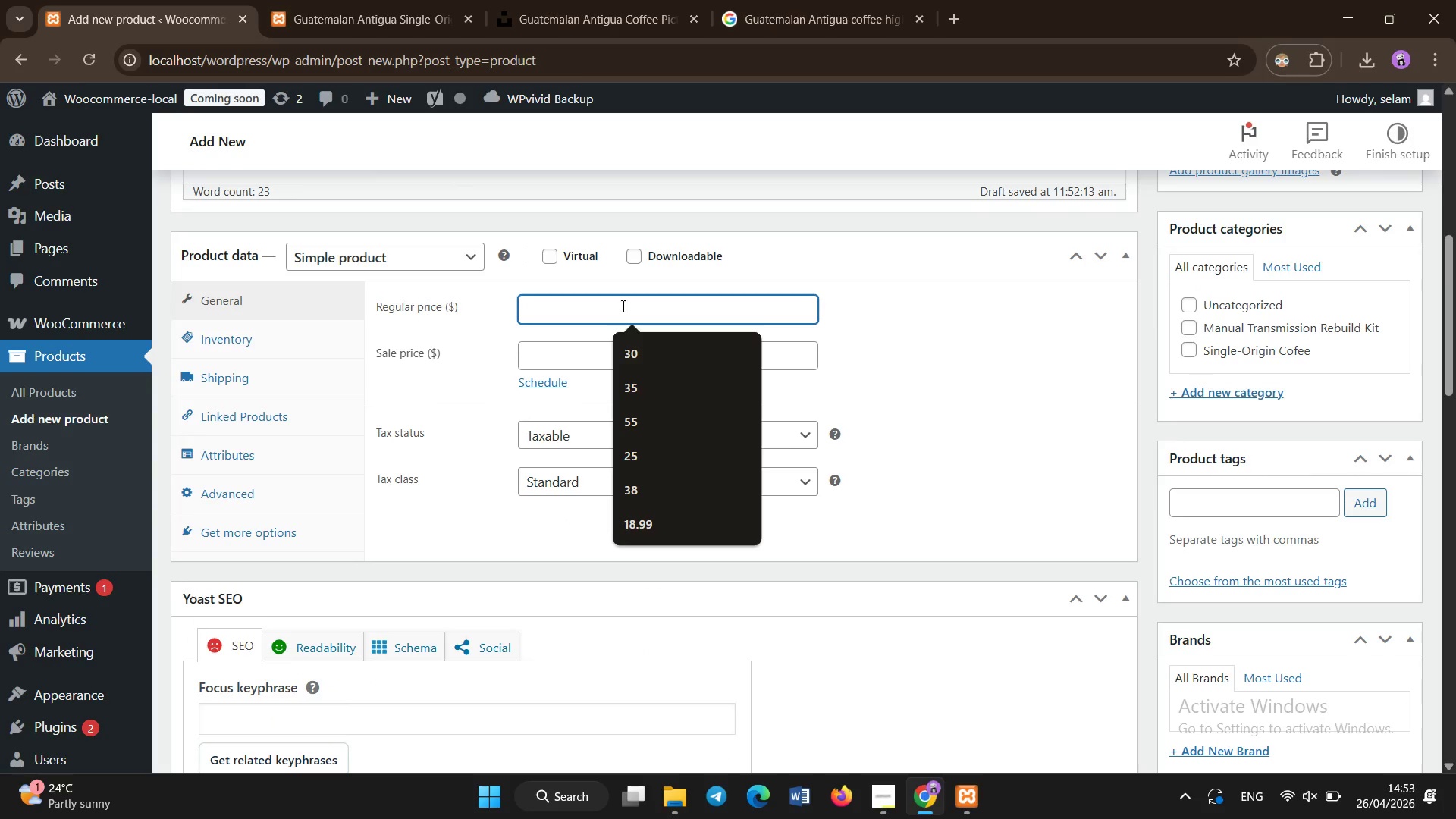 
type(19.49)
 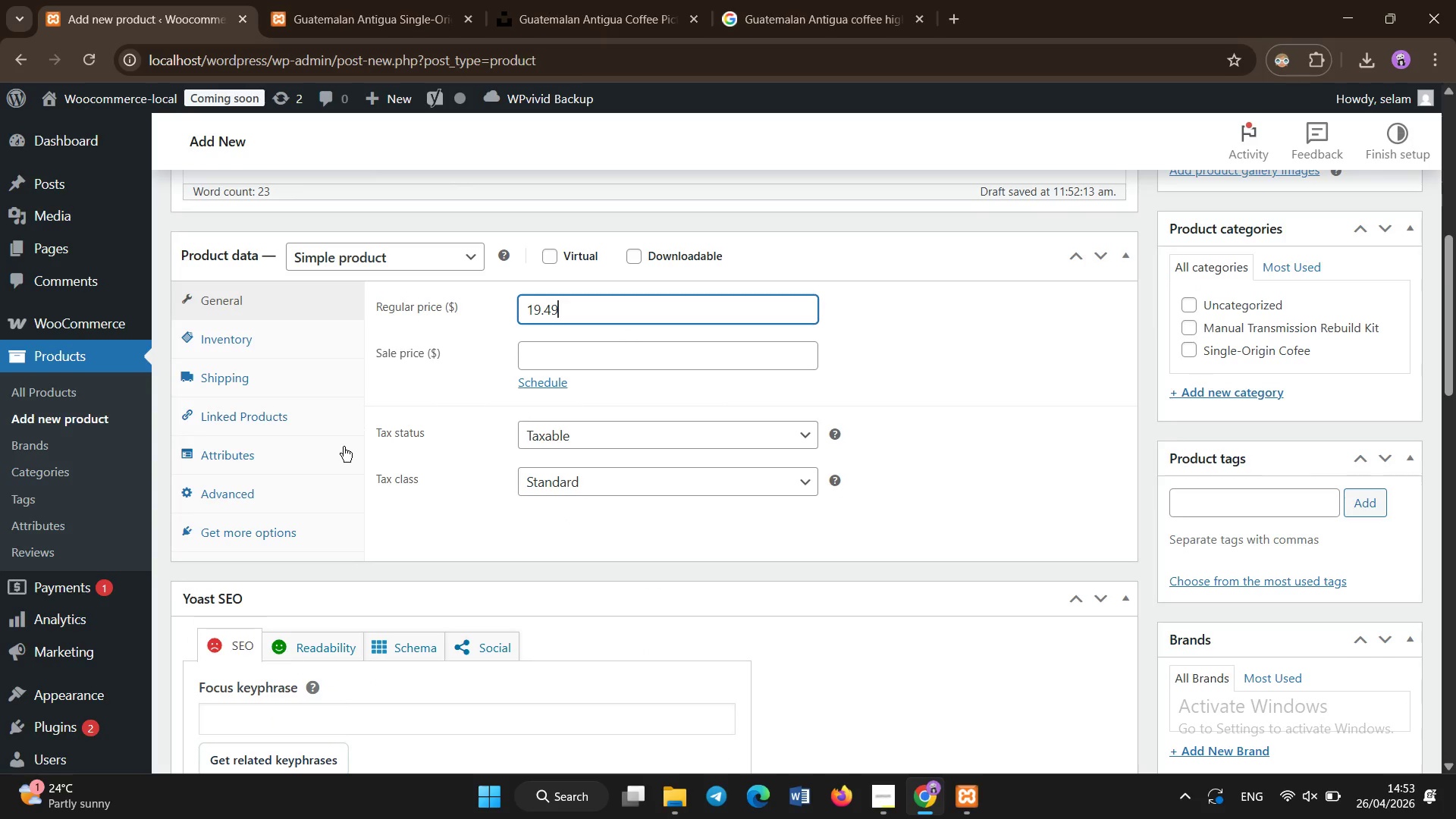 
left_click([304, 444])
 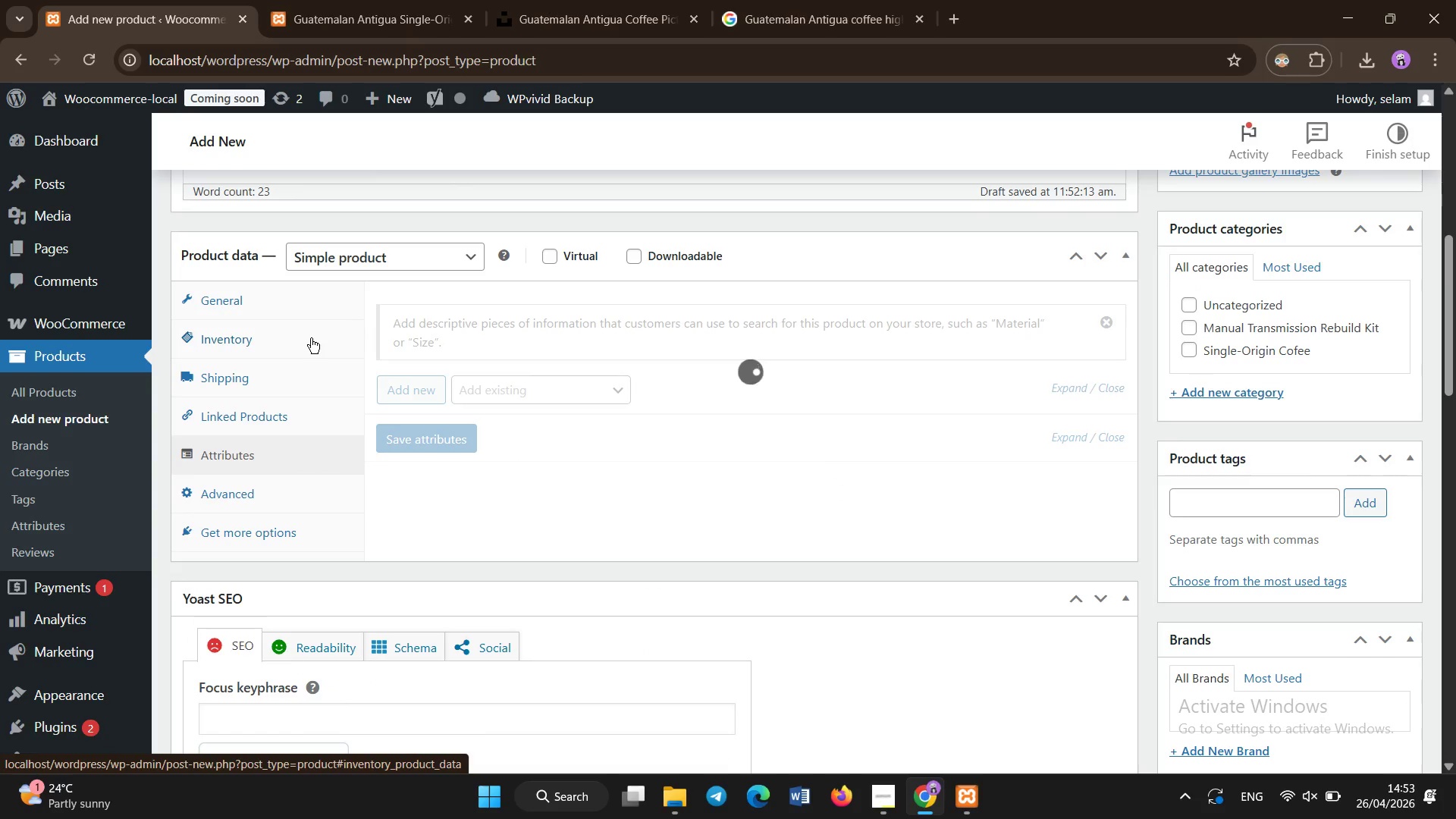 
left_click([311, 337])
 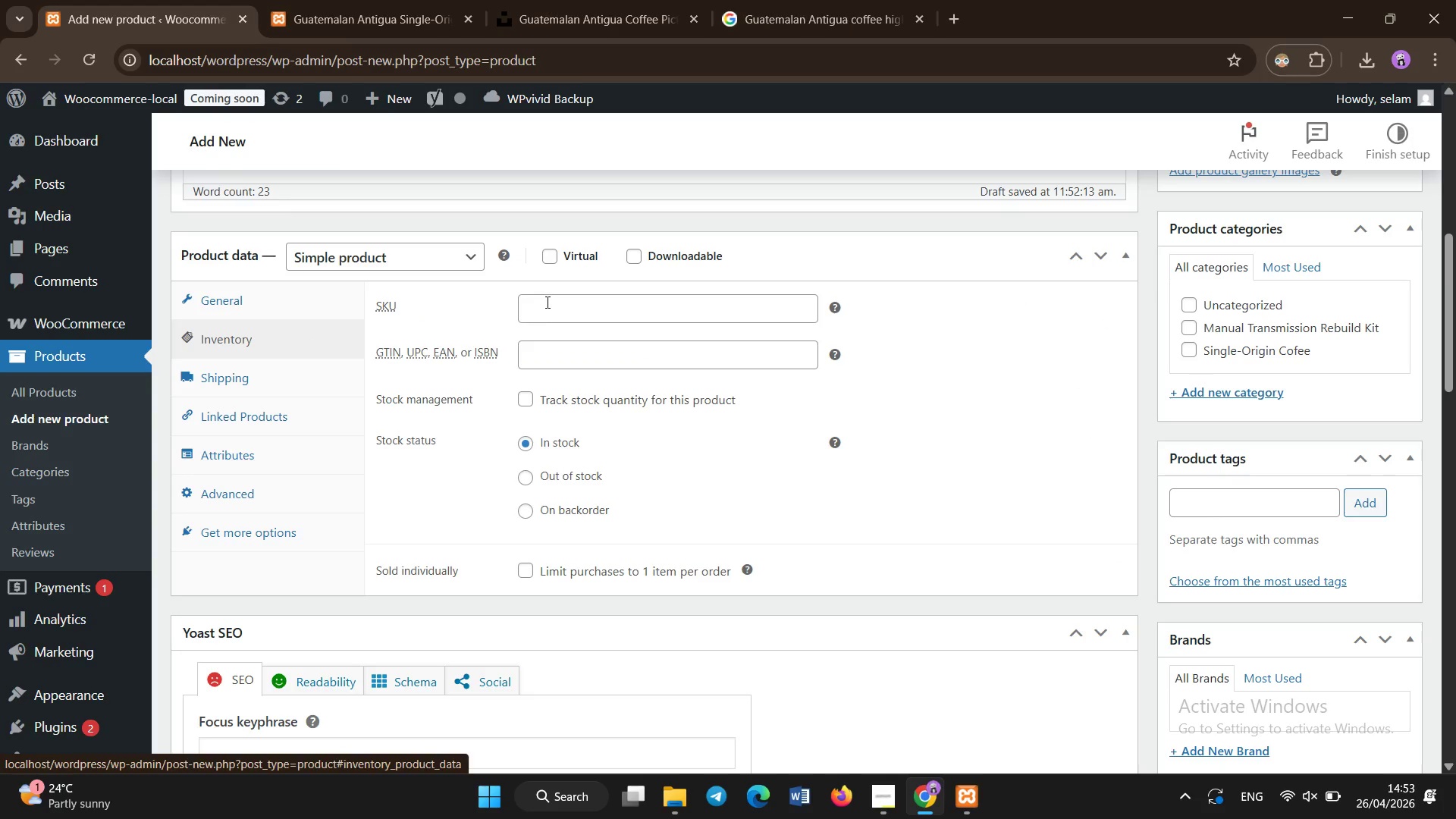 
left_click([548, 303])
 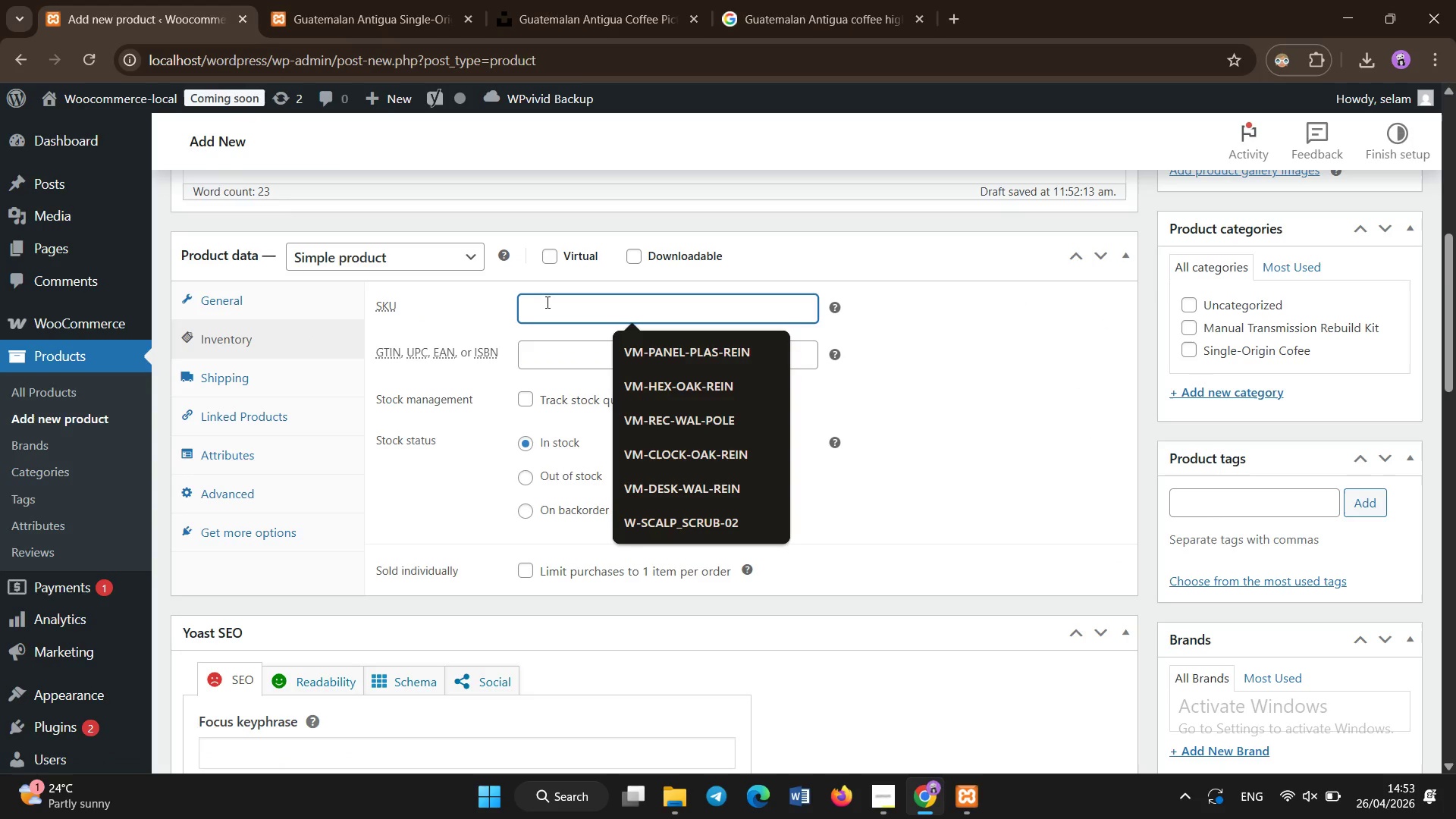 
type(GHG_KEN-12o)
key(Backspace)
type(OZ)
 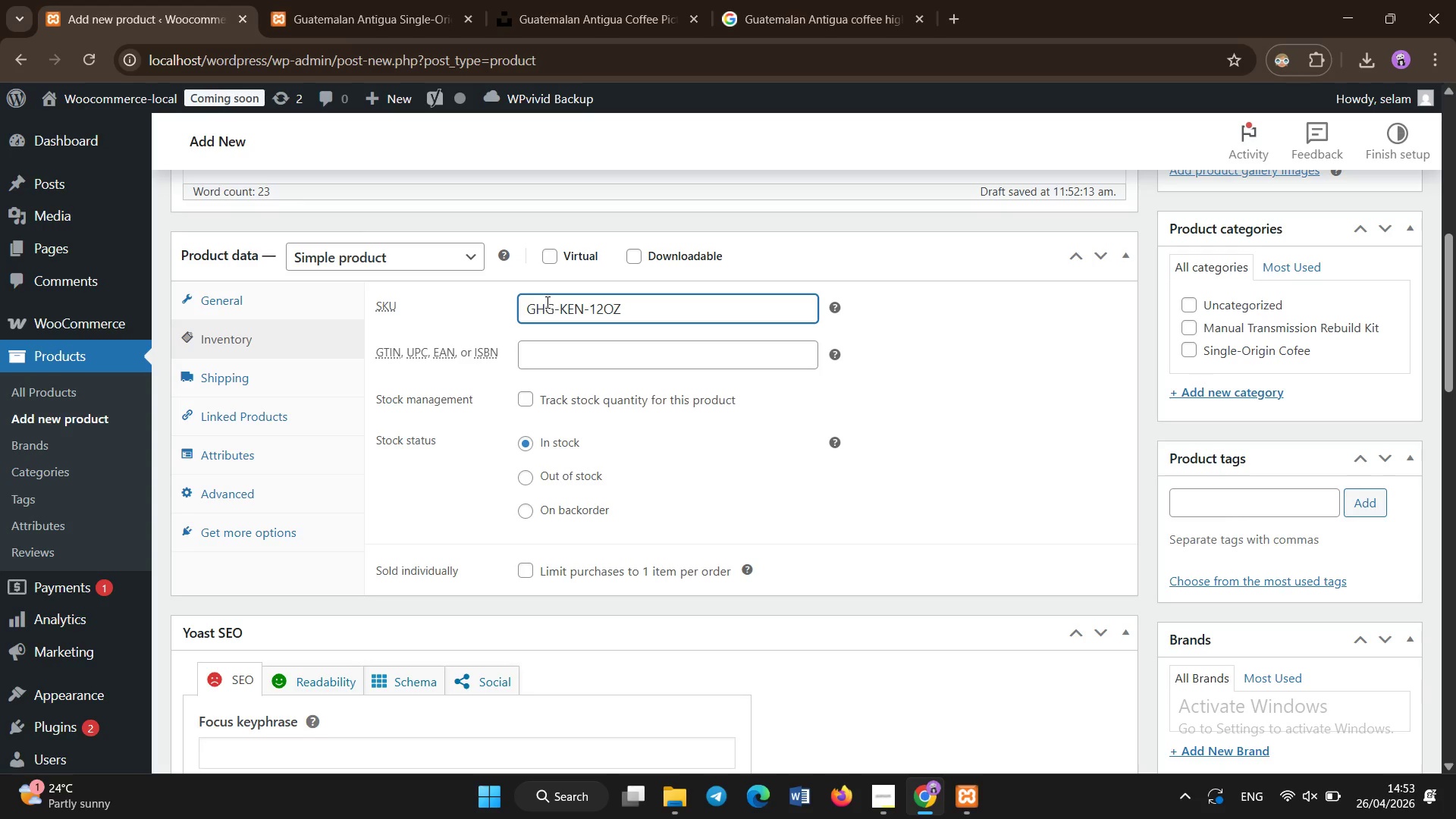 
left_click([234, 455])
 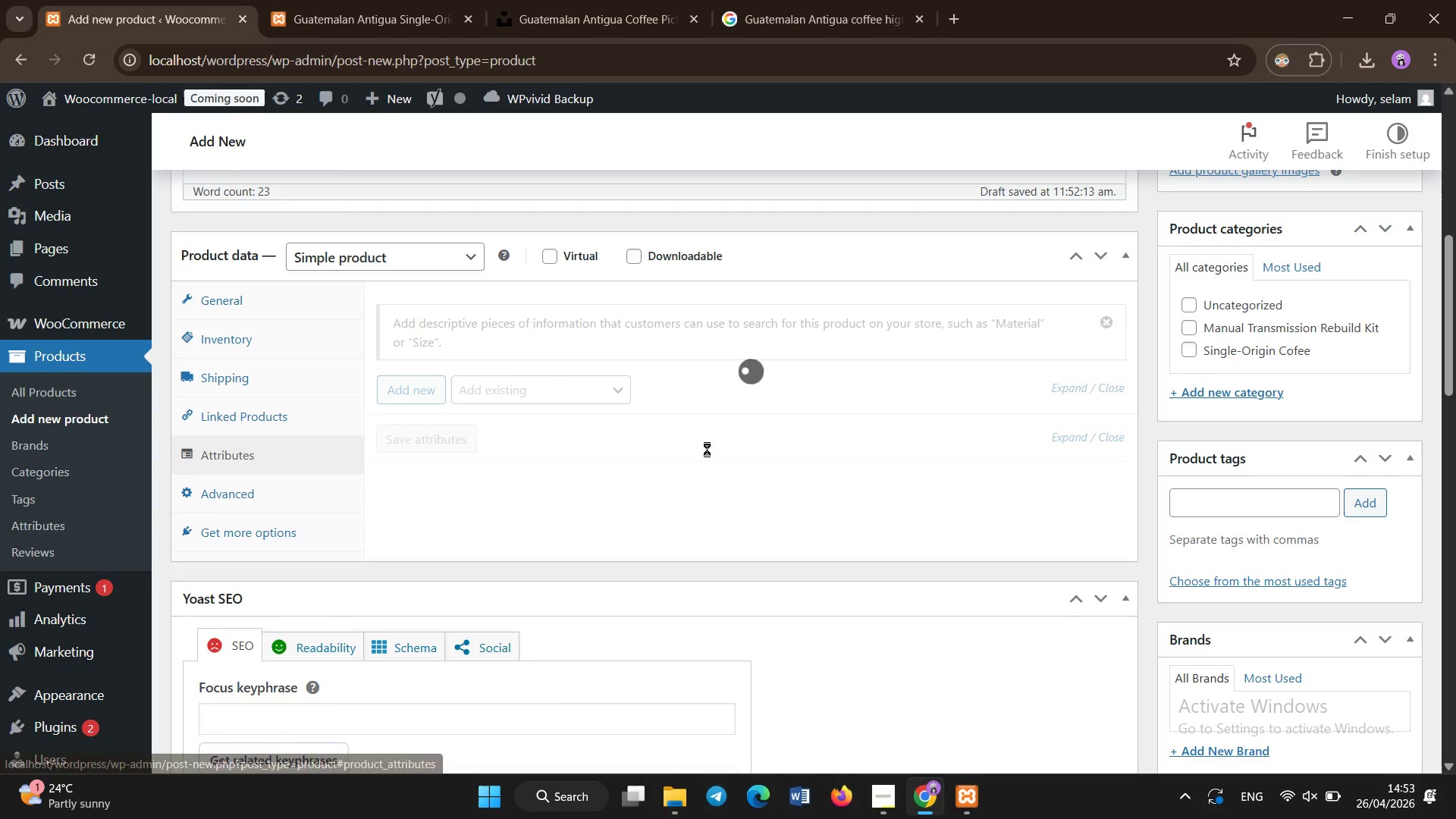 
mouse_move([617, 425])
 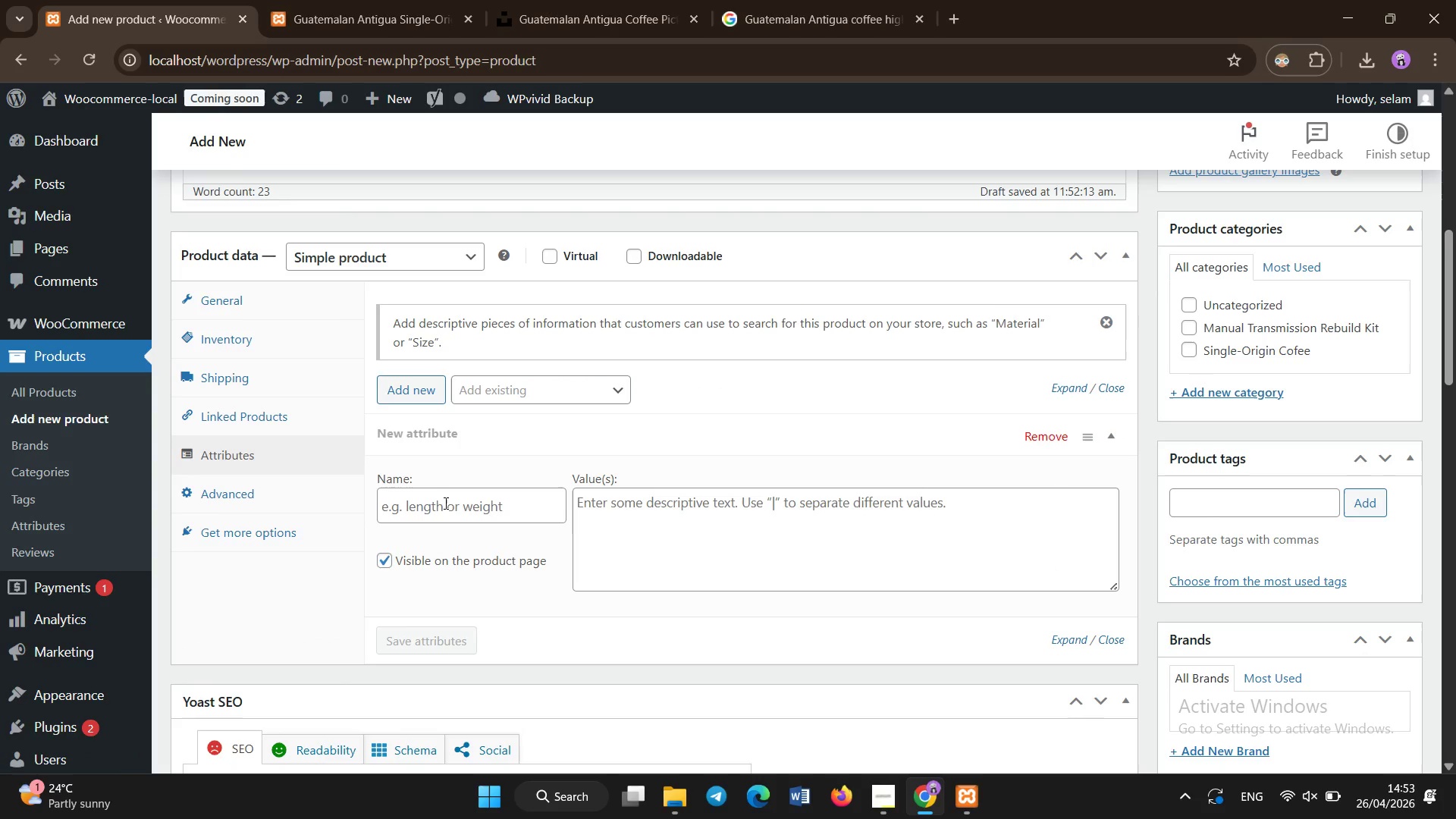 
left_click([446, 503])
 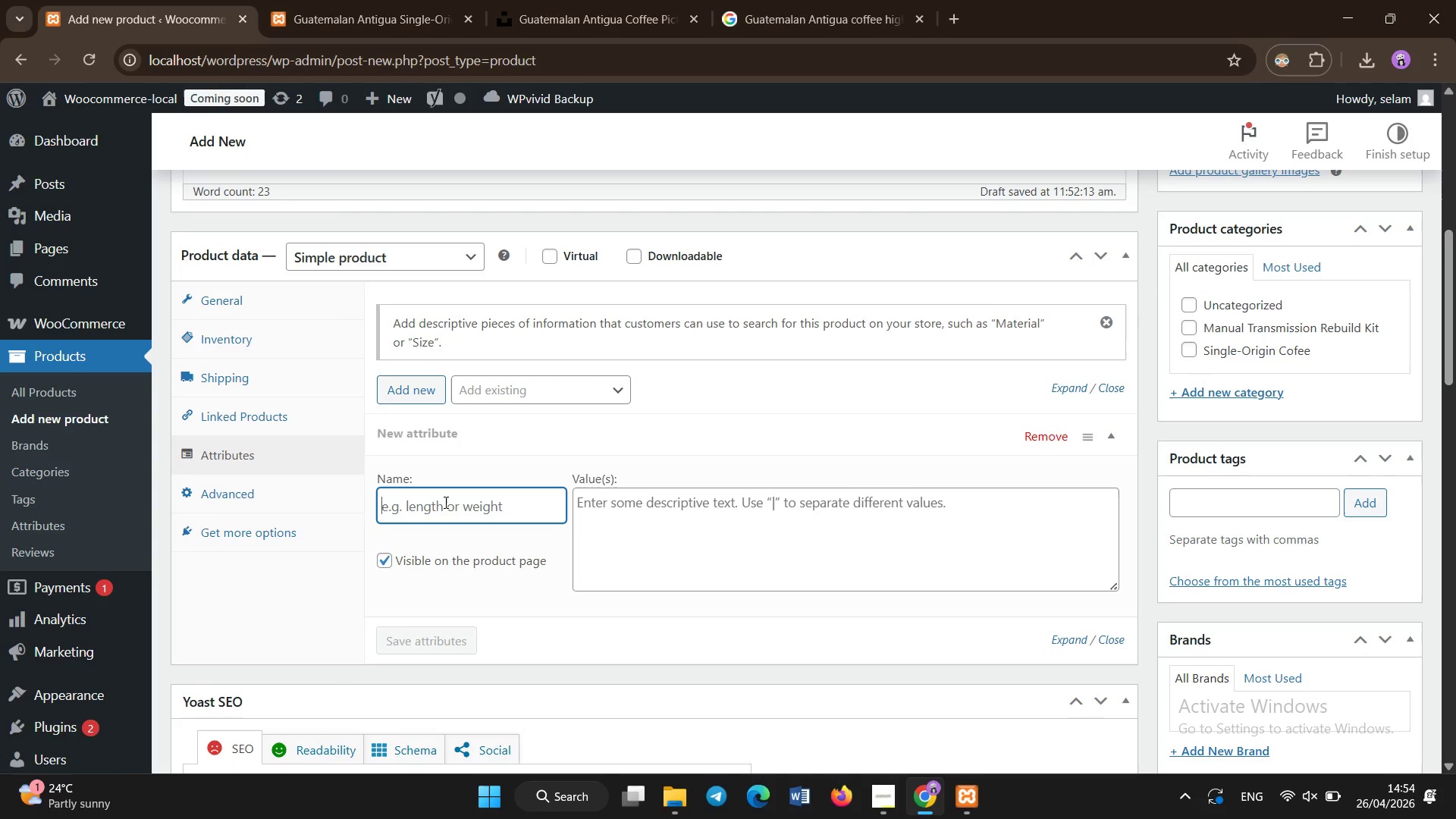 
type(Roast Level)
 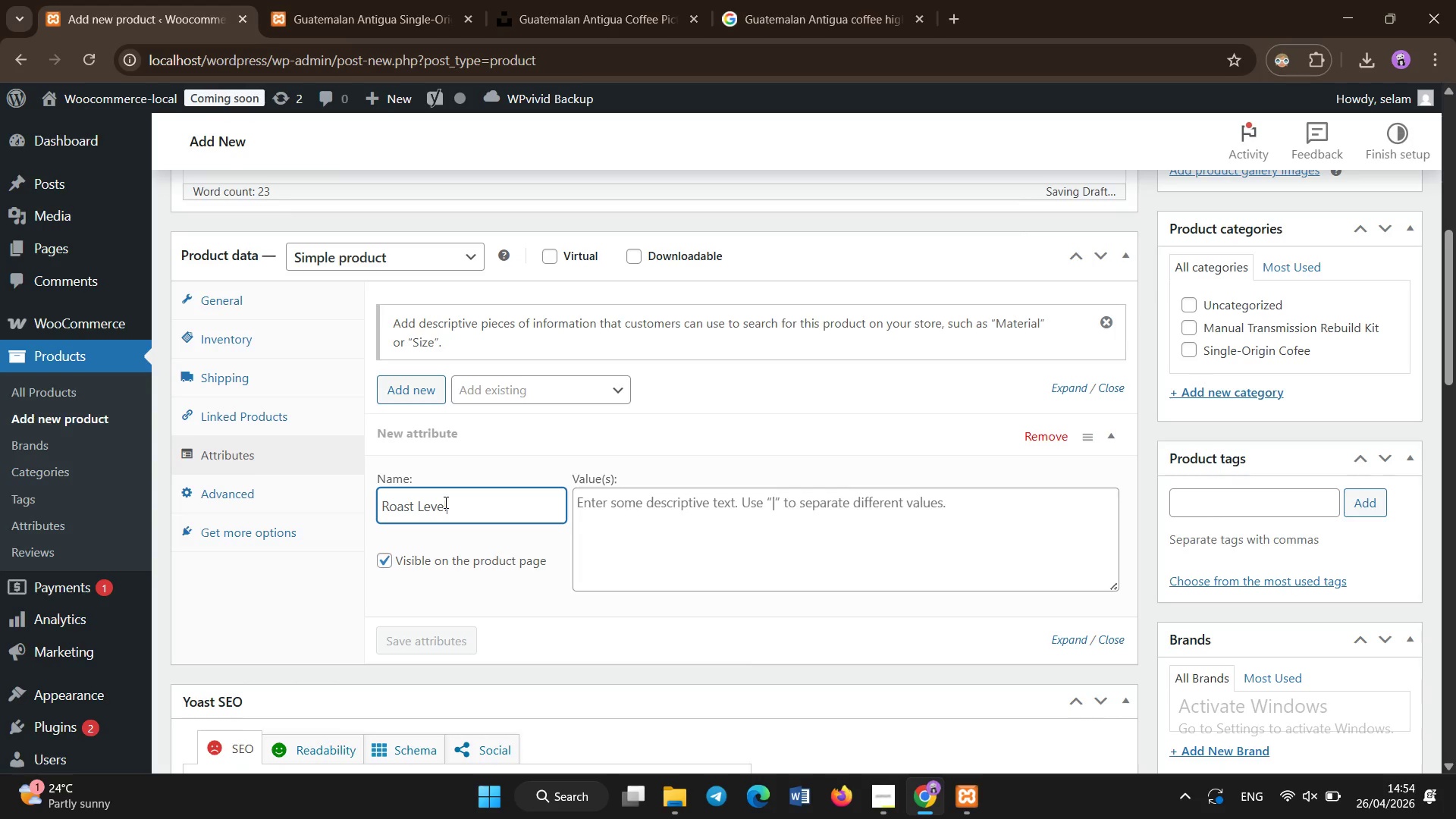 
left_click([734, 529])
 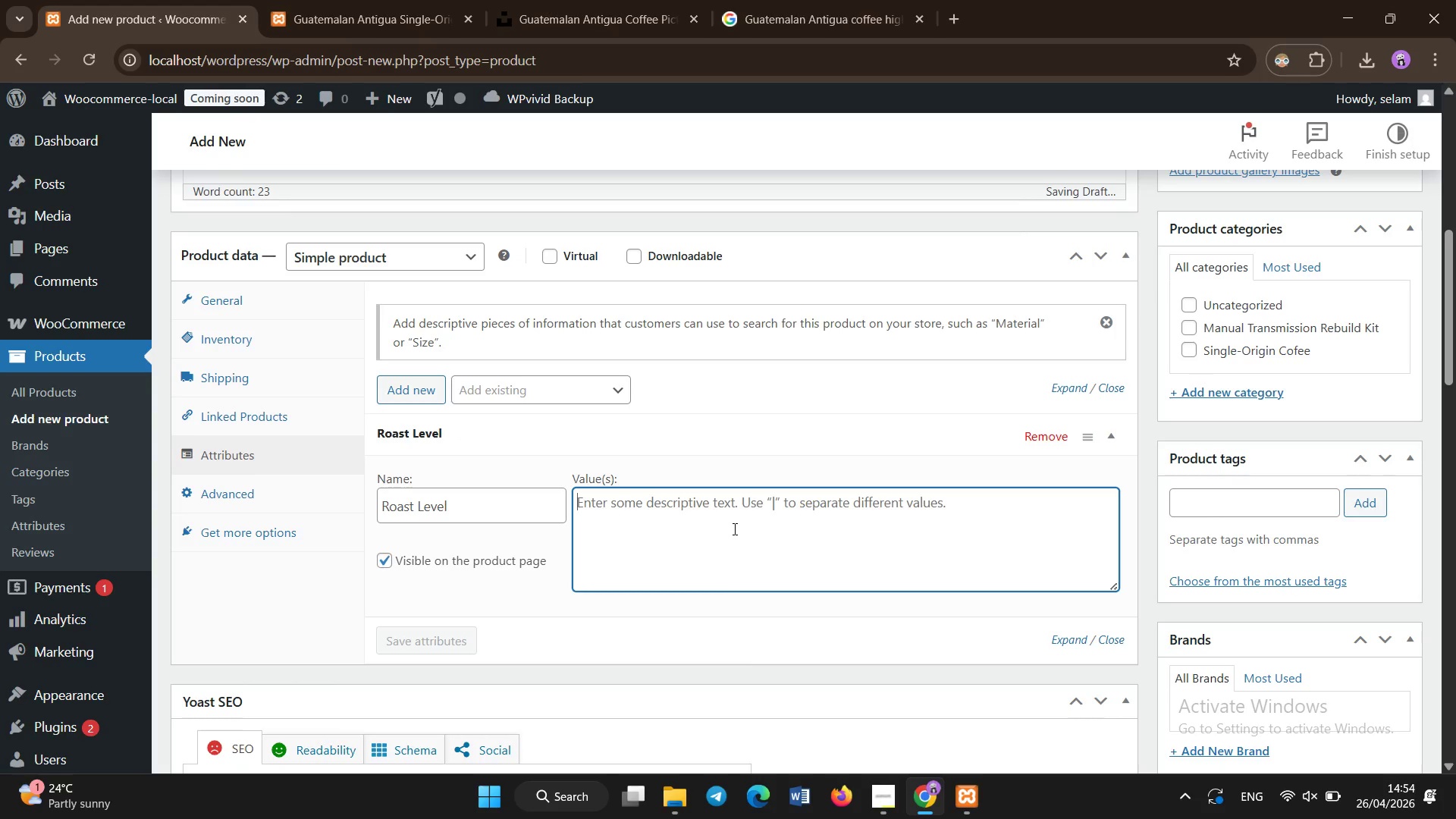 
type(Light)
 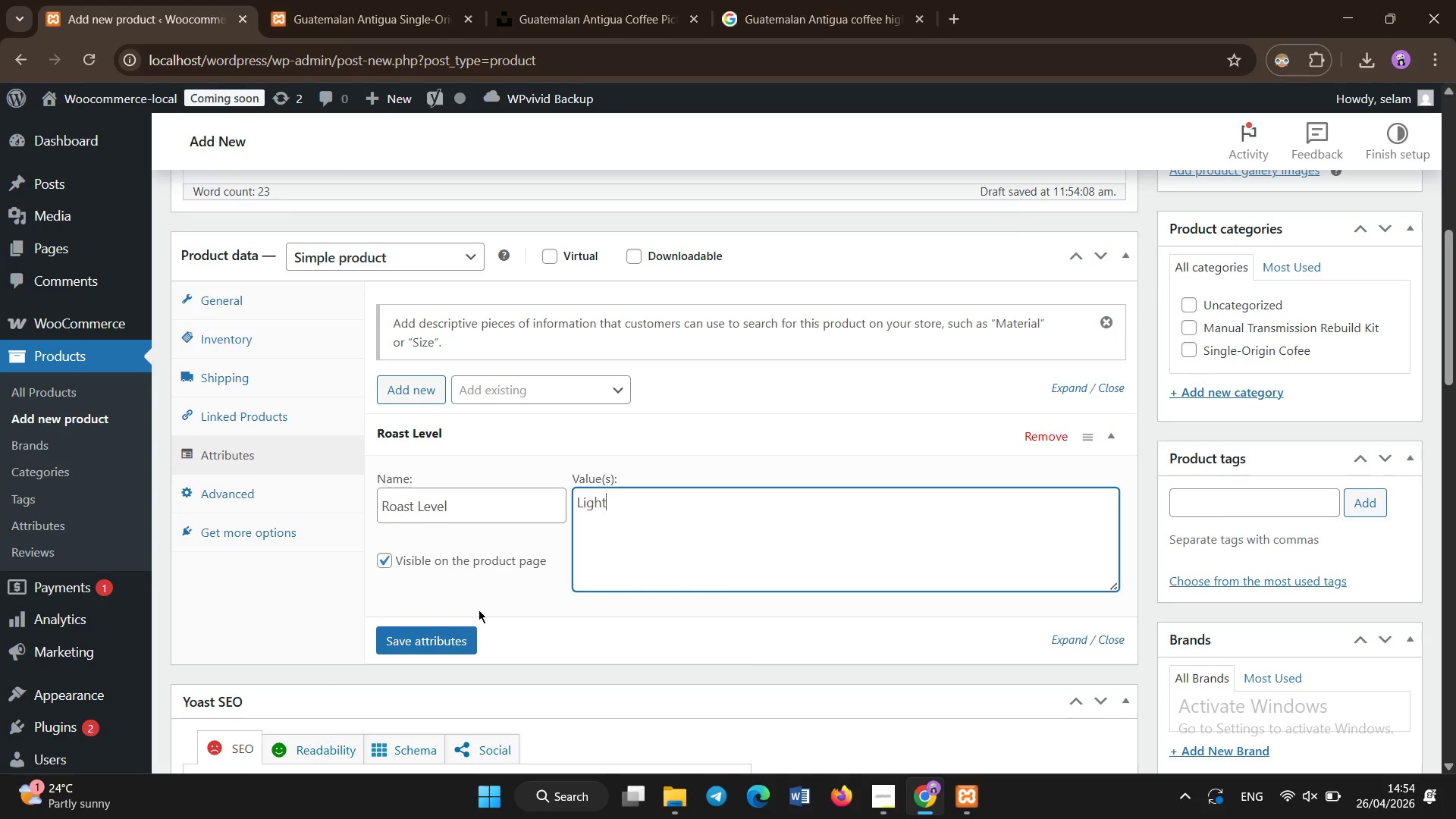 
left_click([461, 638])
 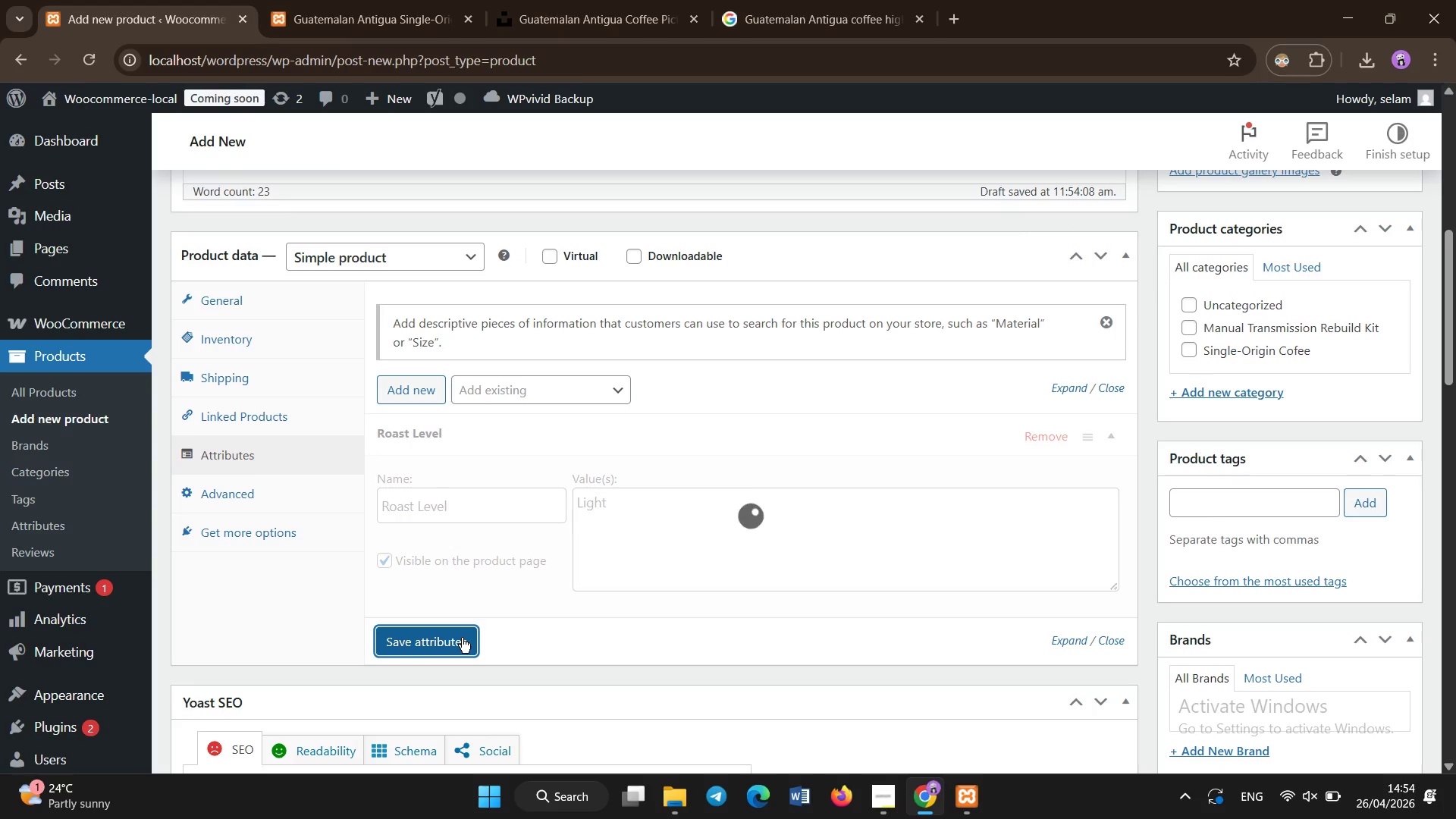 
wait(11.42)
 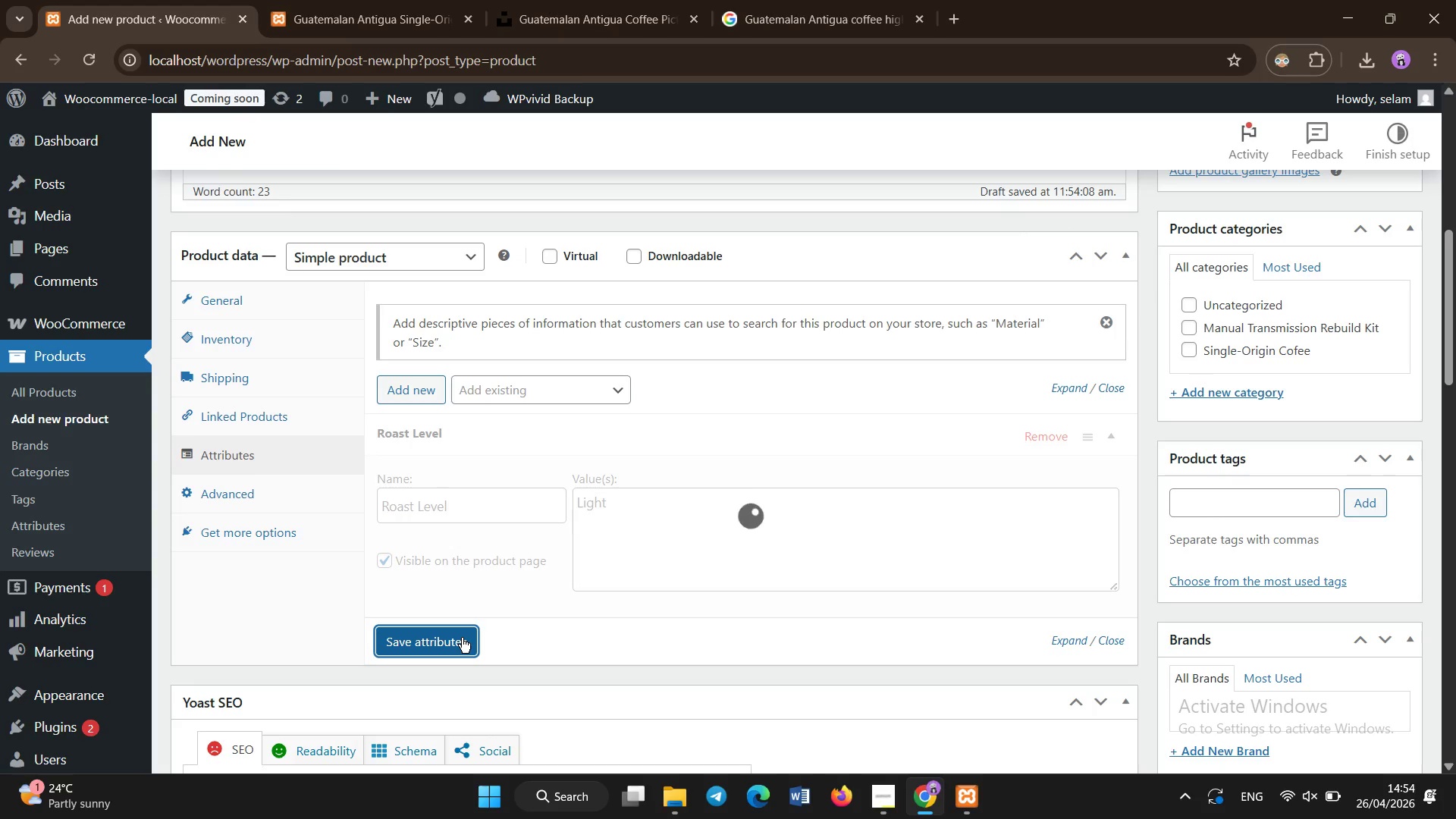 
left_click([419, 377])
 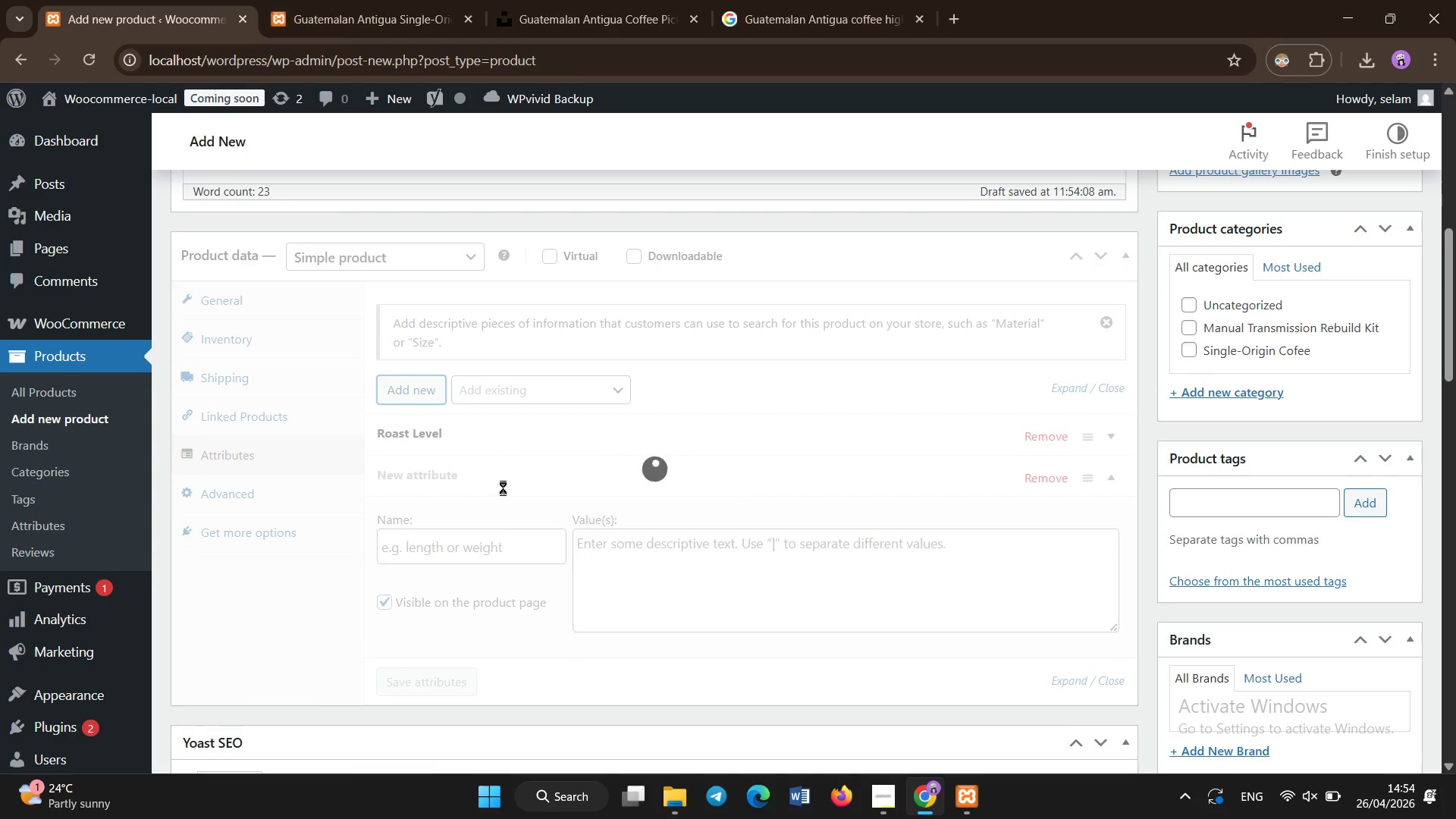 
wait(6.44)
 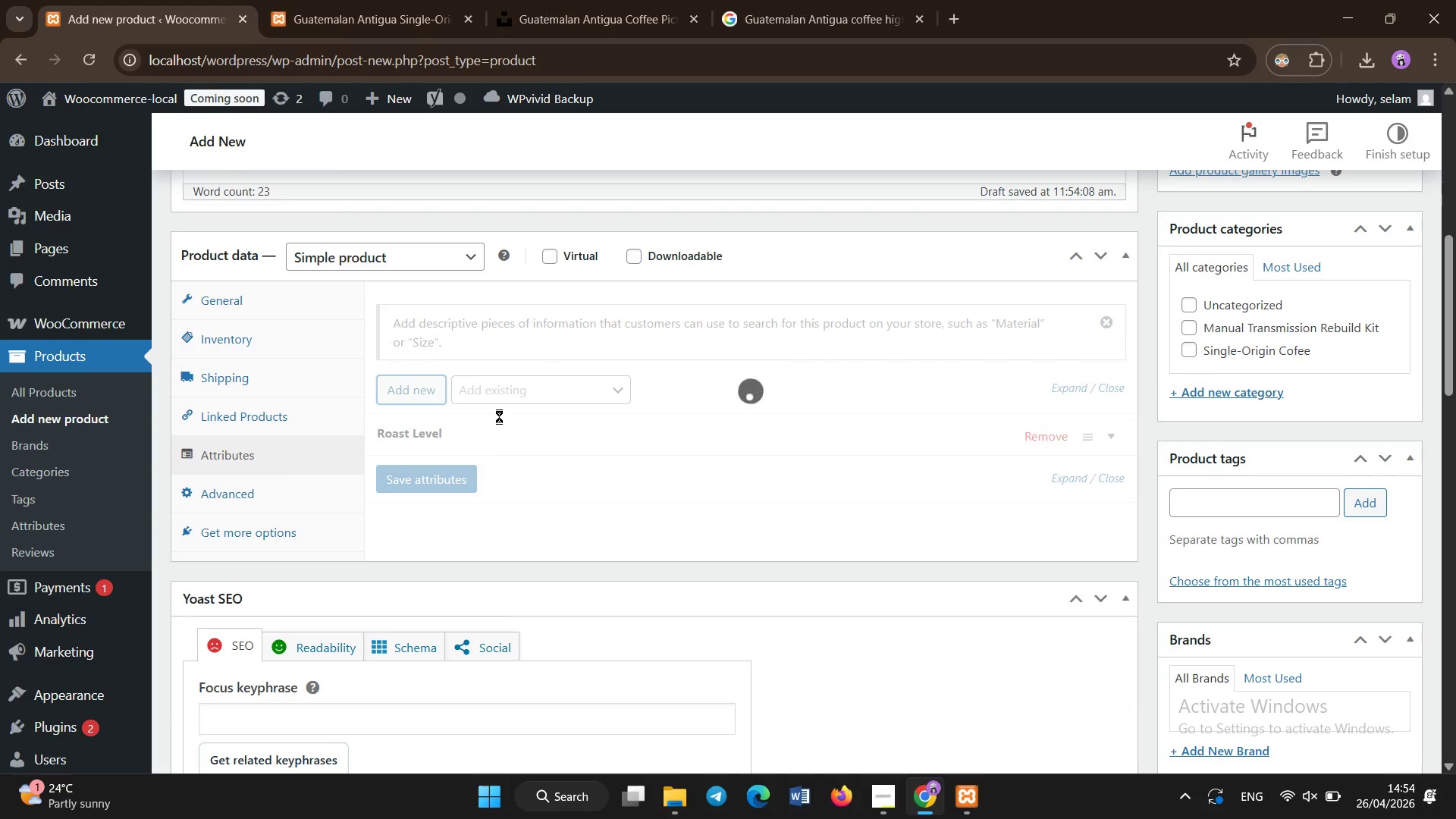 
left_click([503, 548])
 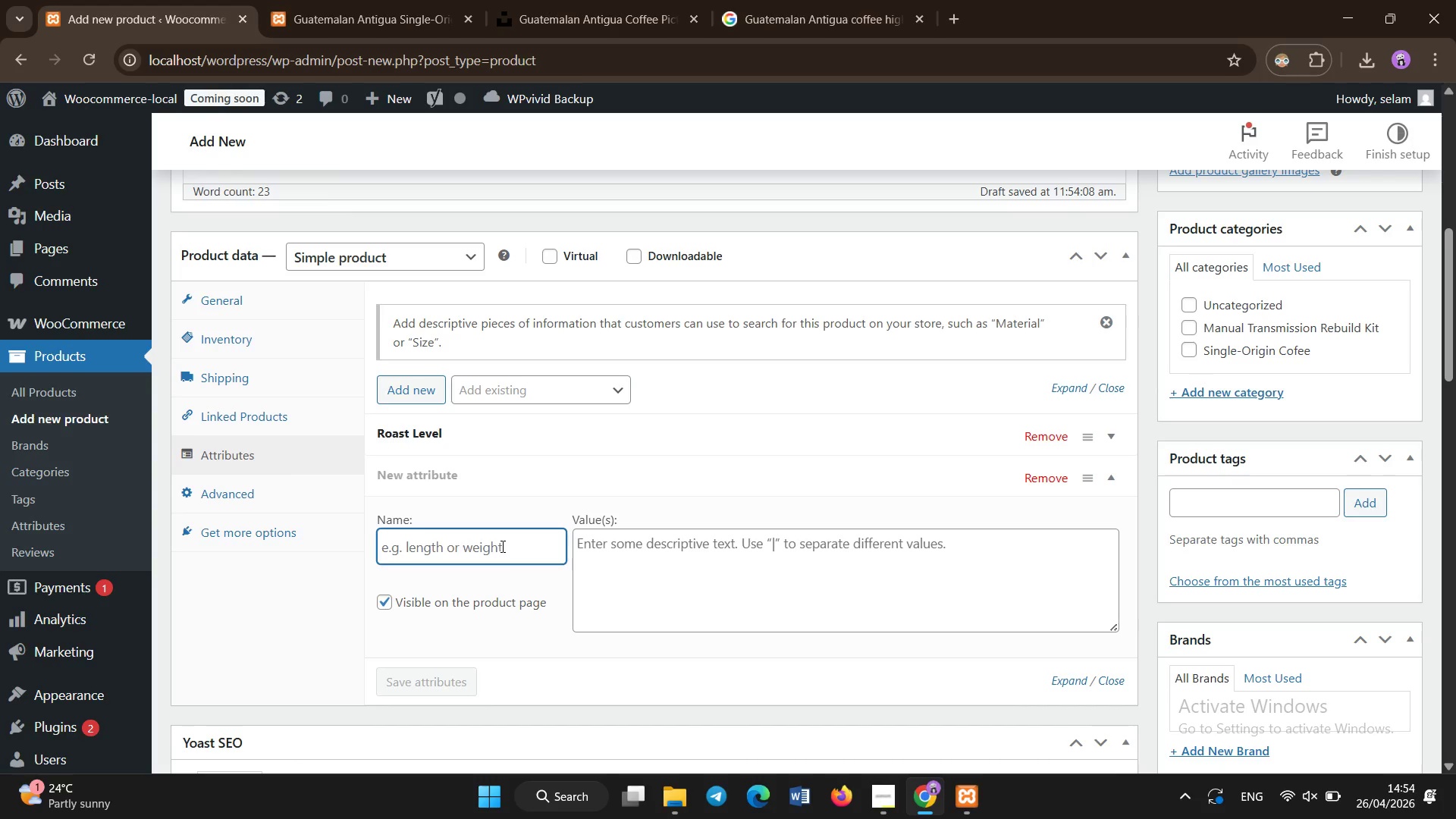 
type(Processing Method)
 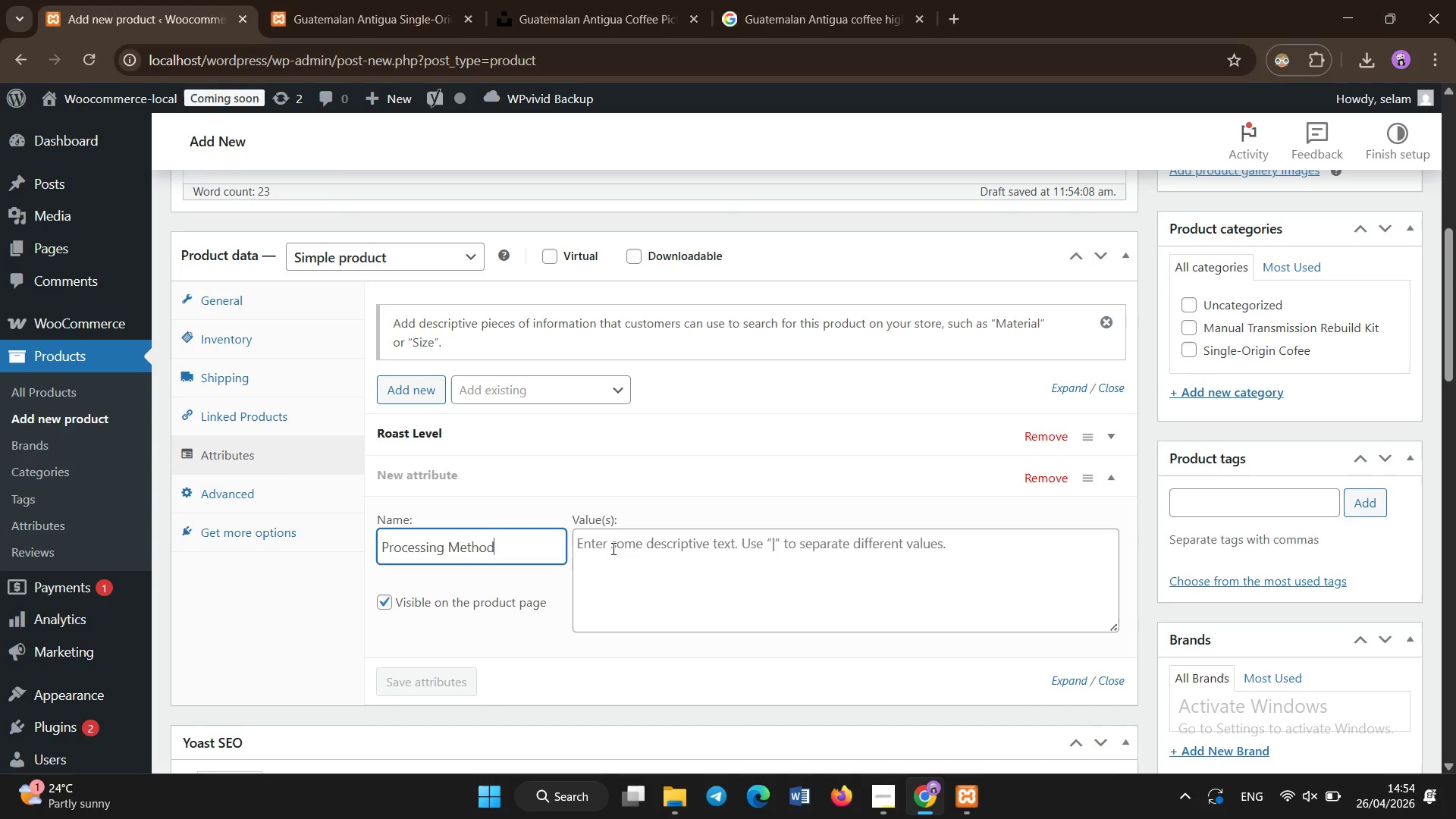 
left_click([649, 560])
 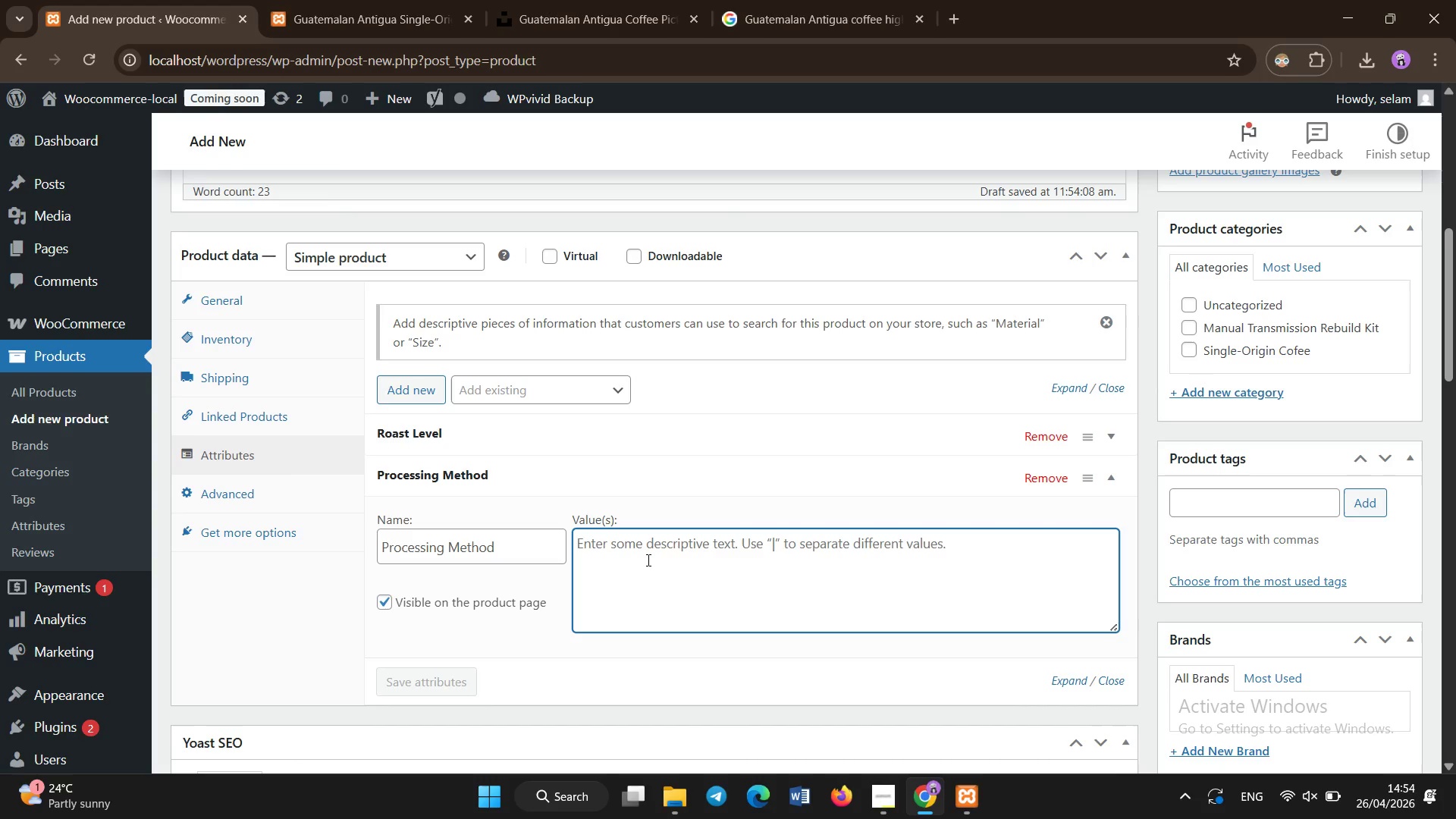 
type(Washed)
 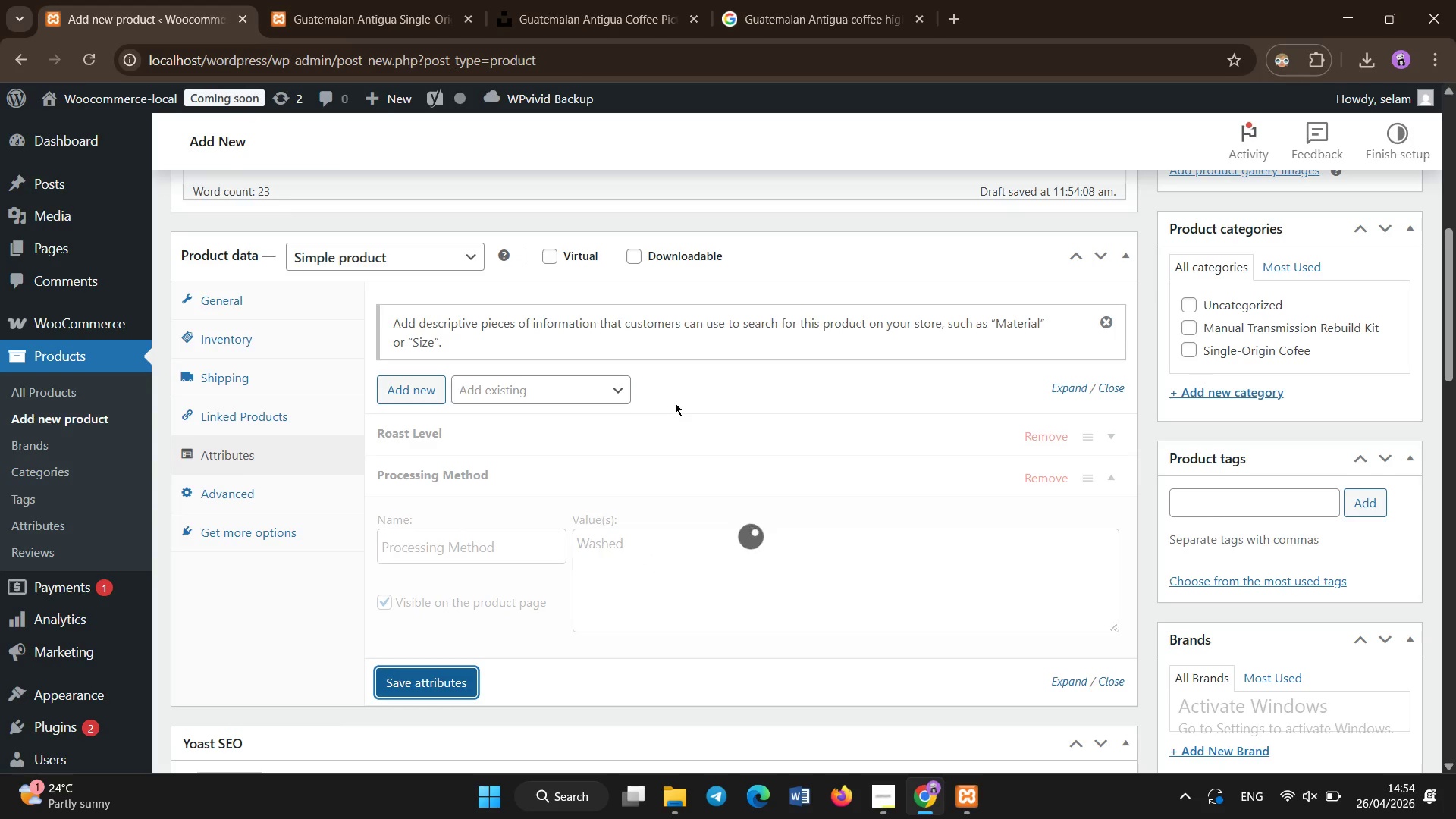 
wait(8.86)
 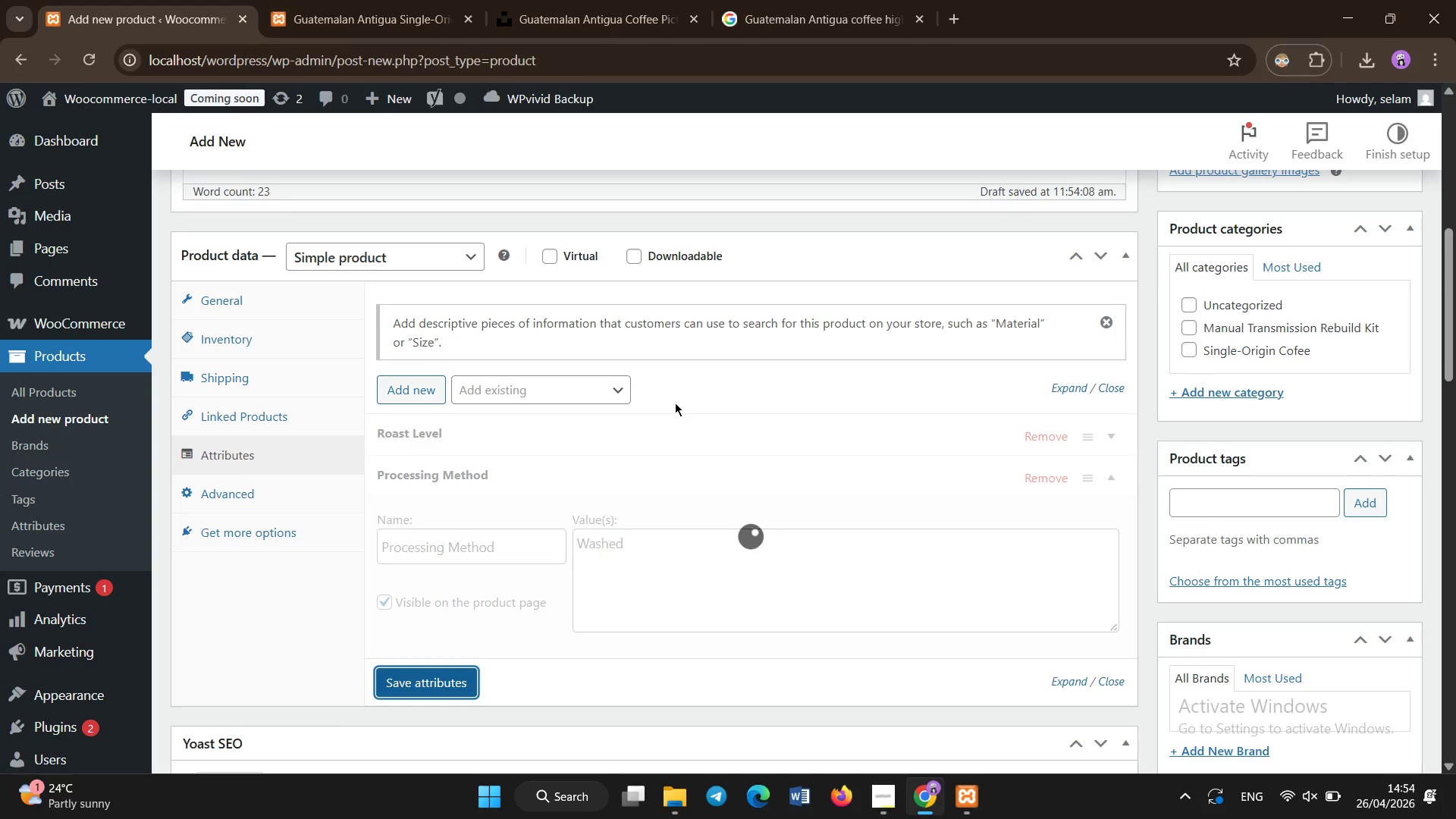 
left_click([428, 379])
 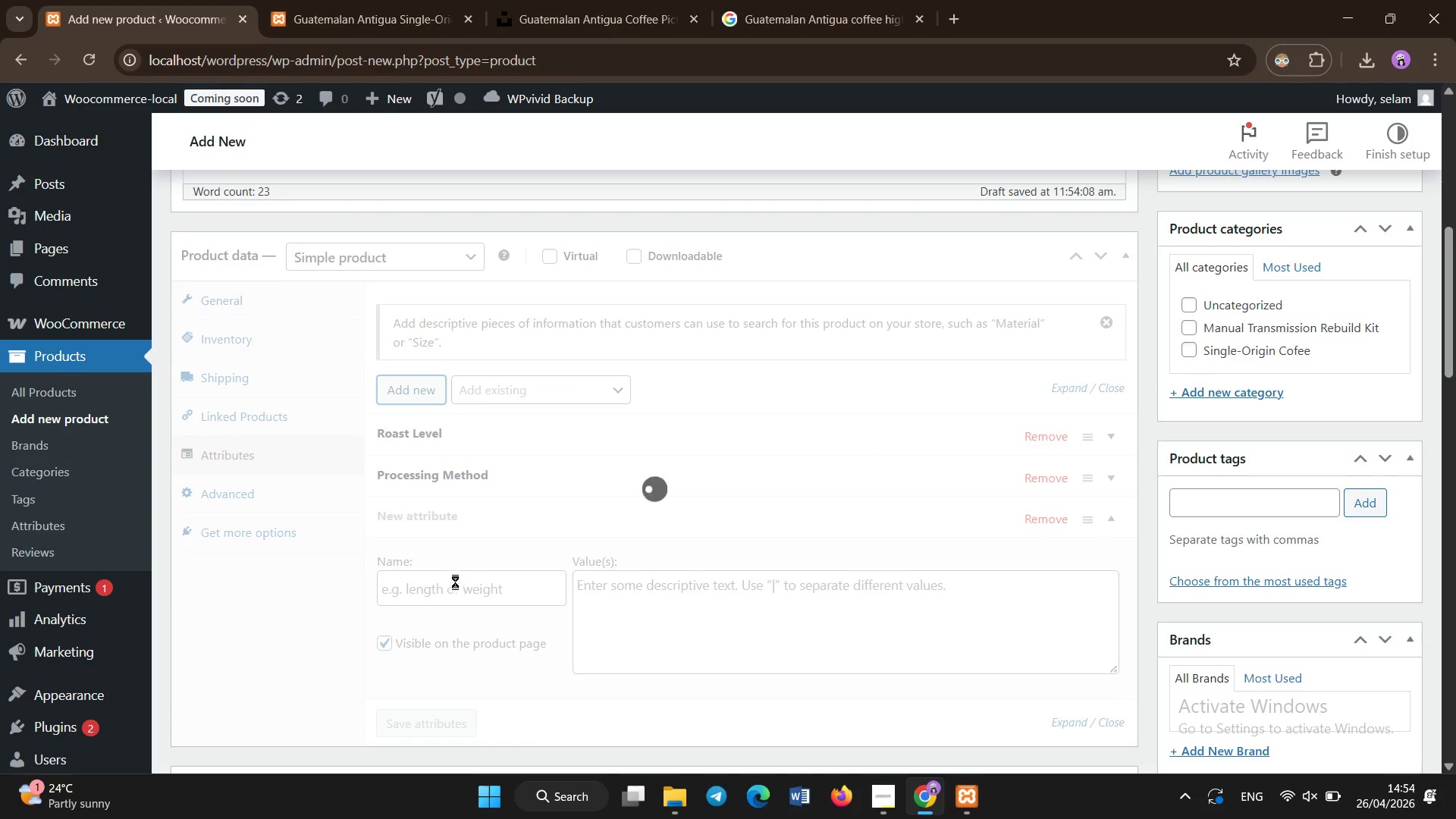 
wait(6.3)
 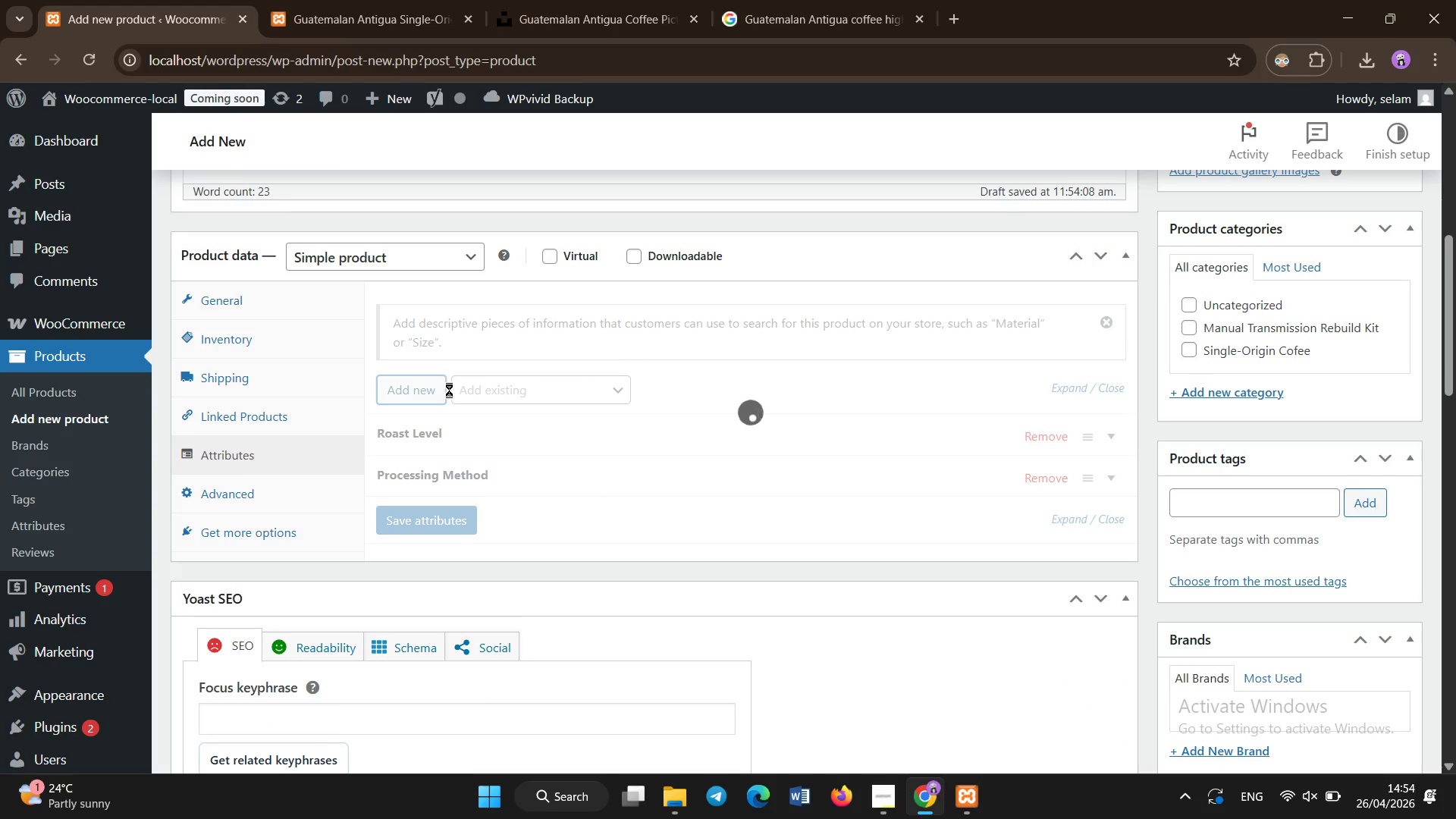 
scroll: coordinate [611, 507], scroll_direction: down, amount: 1.0
 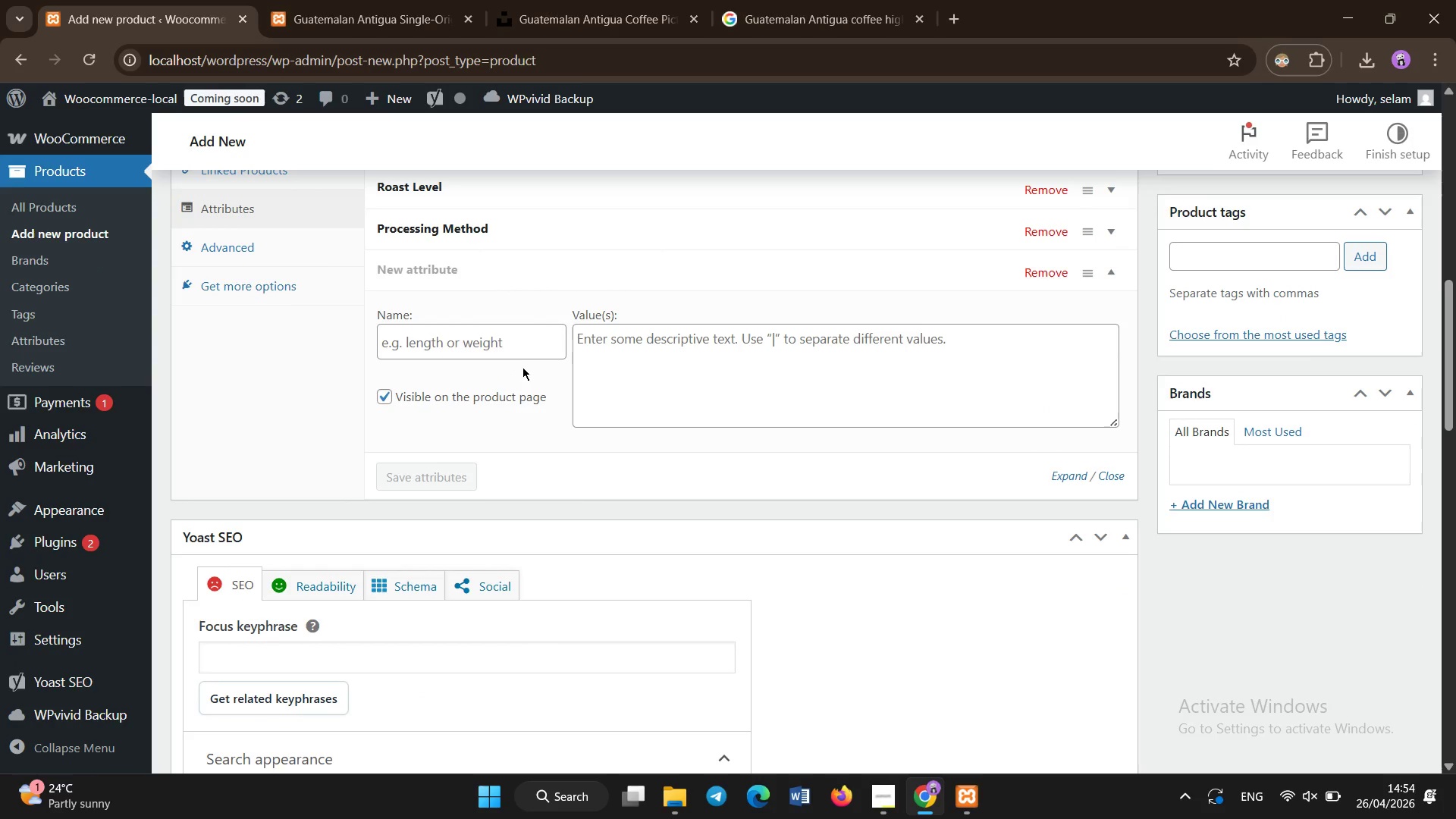 
double_click([520, 350])
 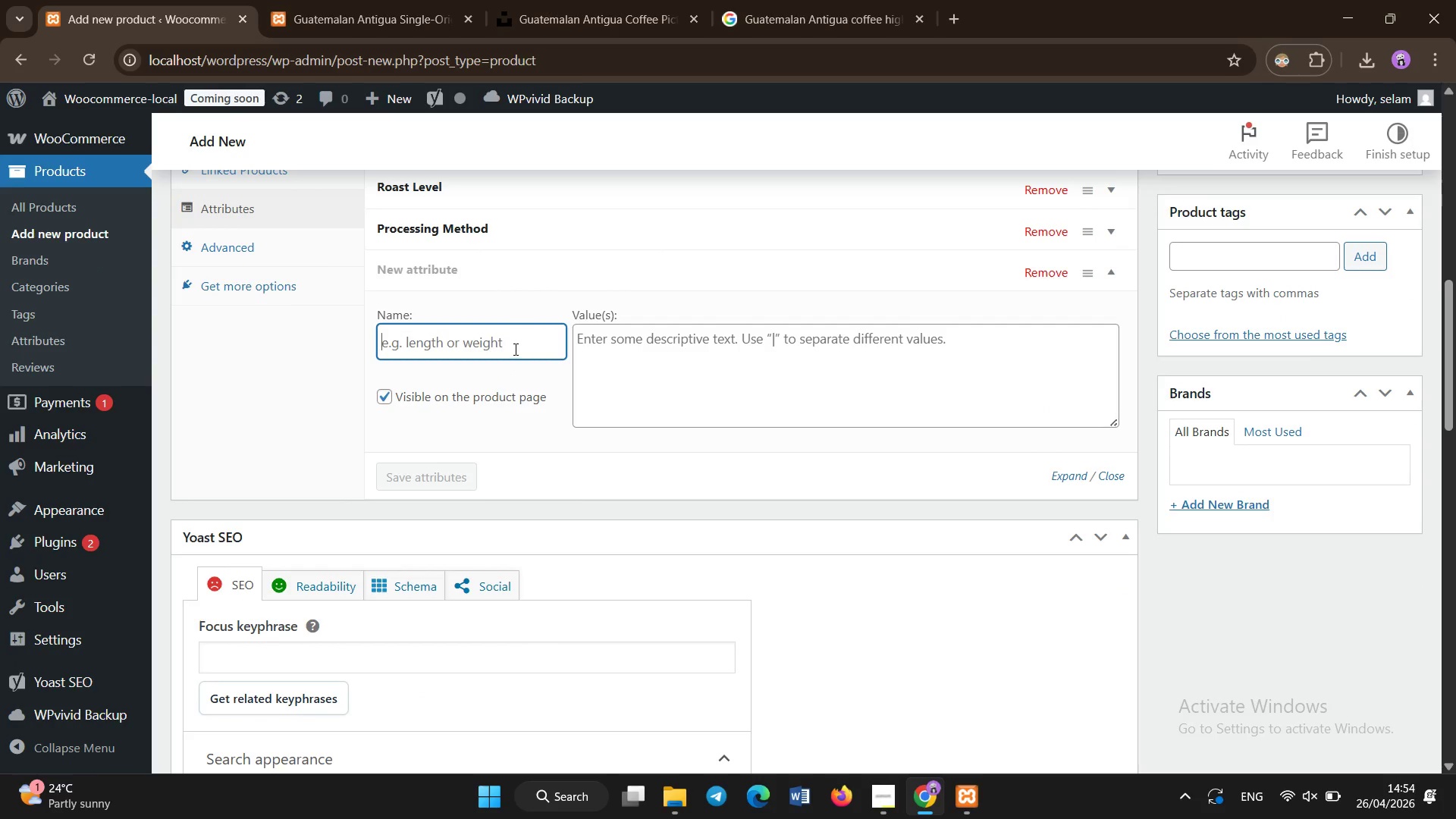 
type(Altitude)
 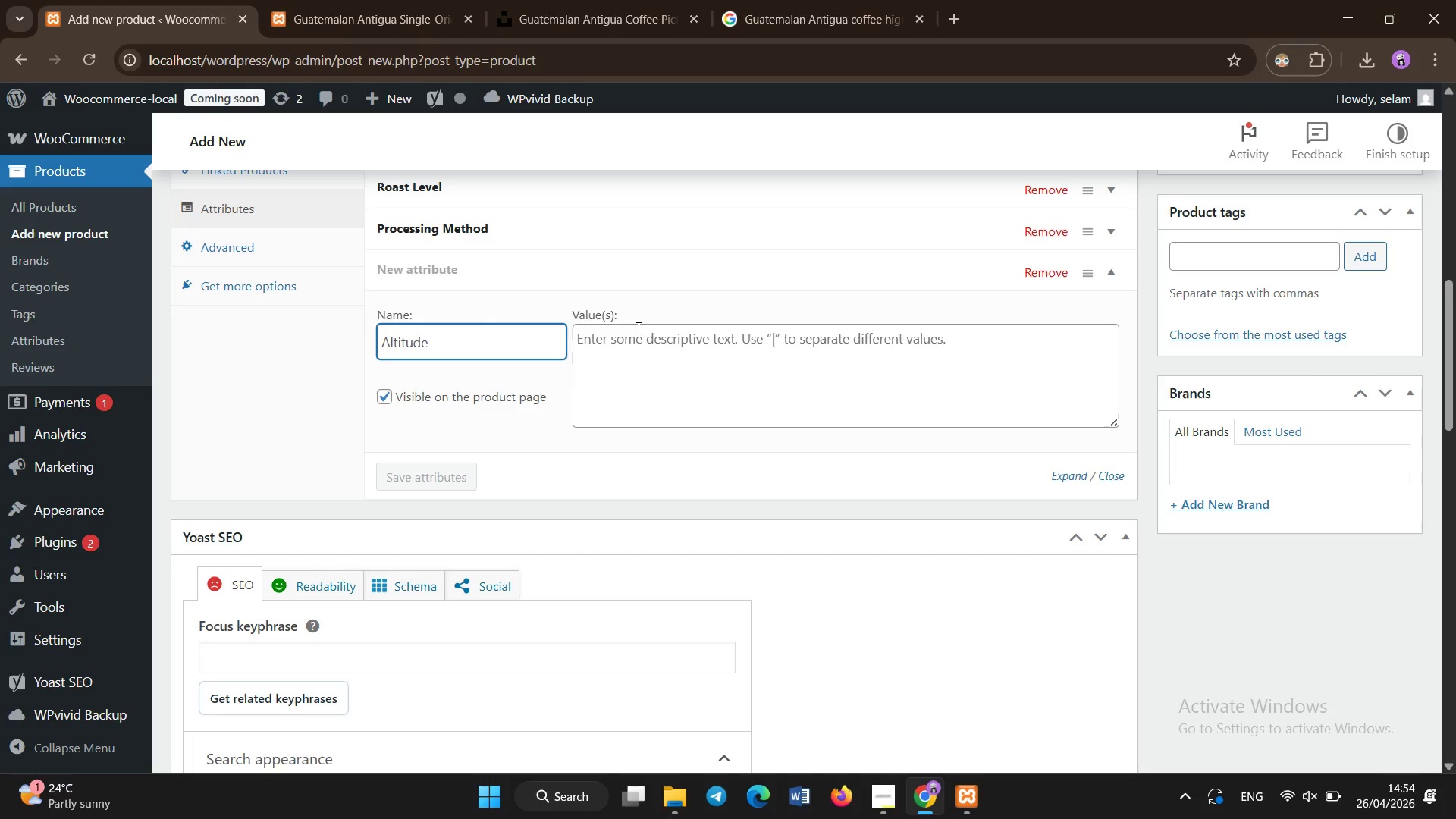 
left_click([641, 344])
 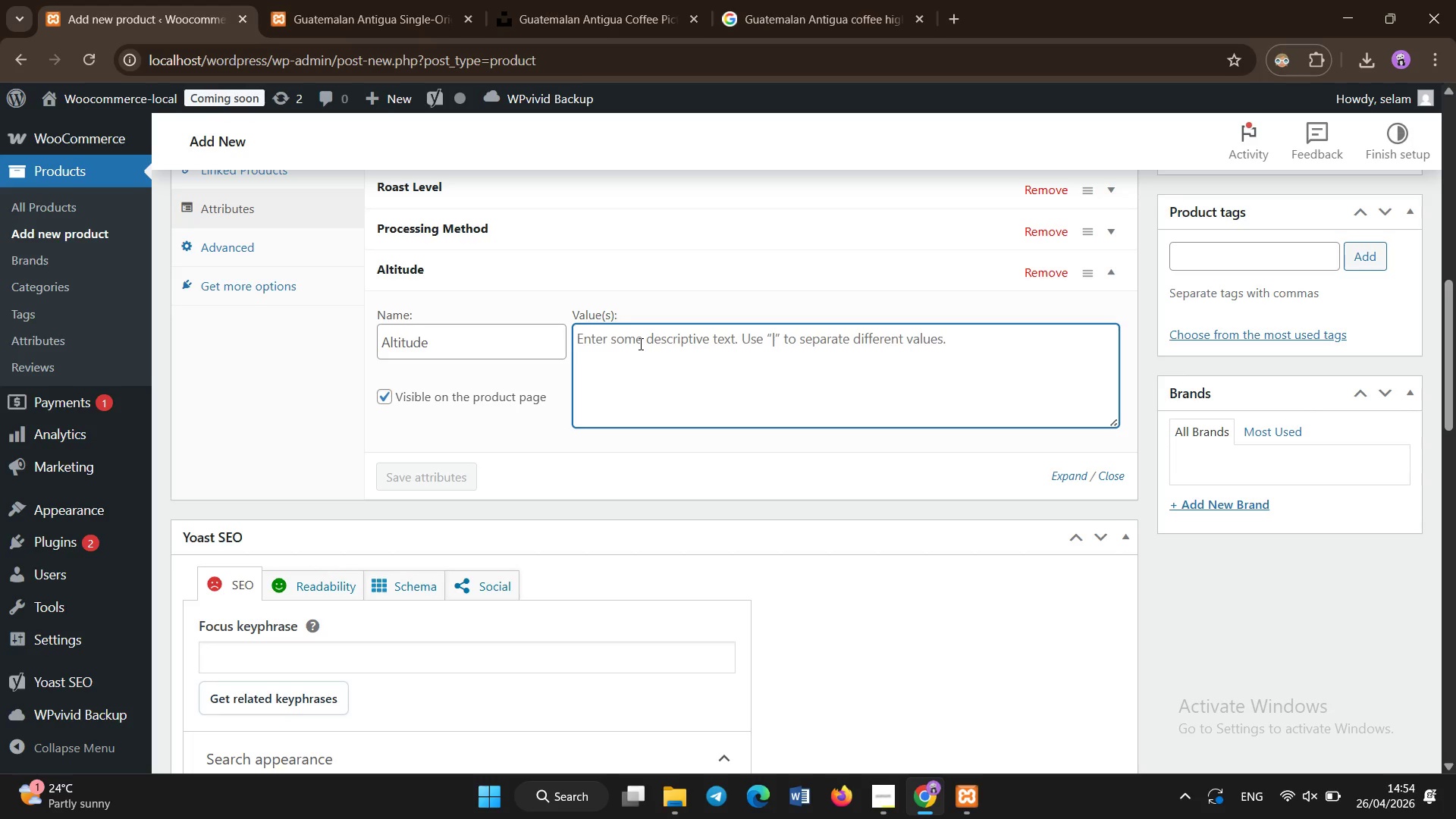 
type(1800-2000m)
 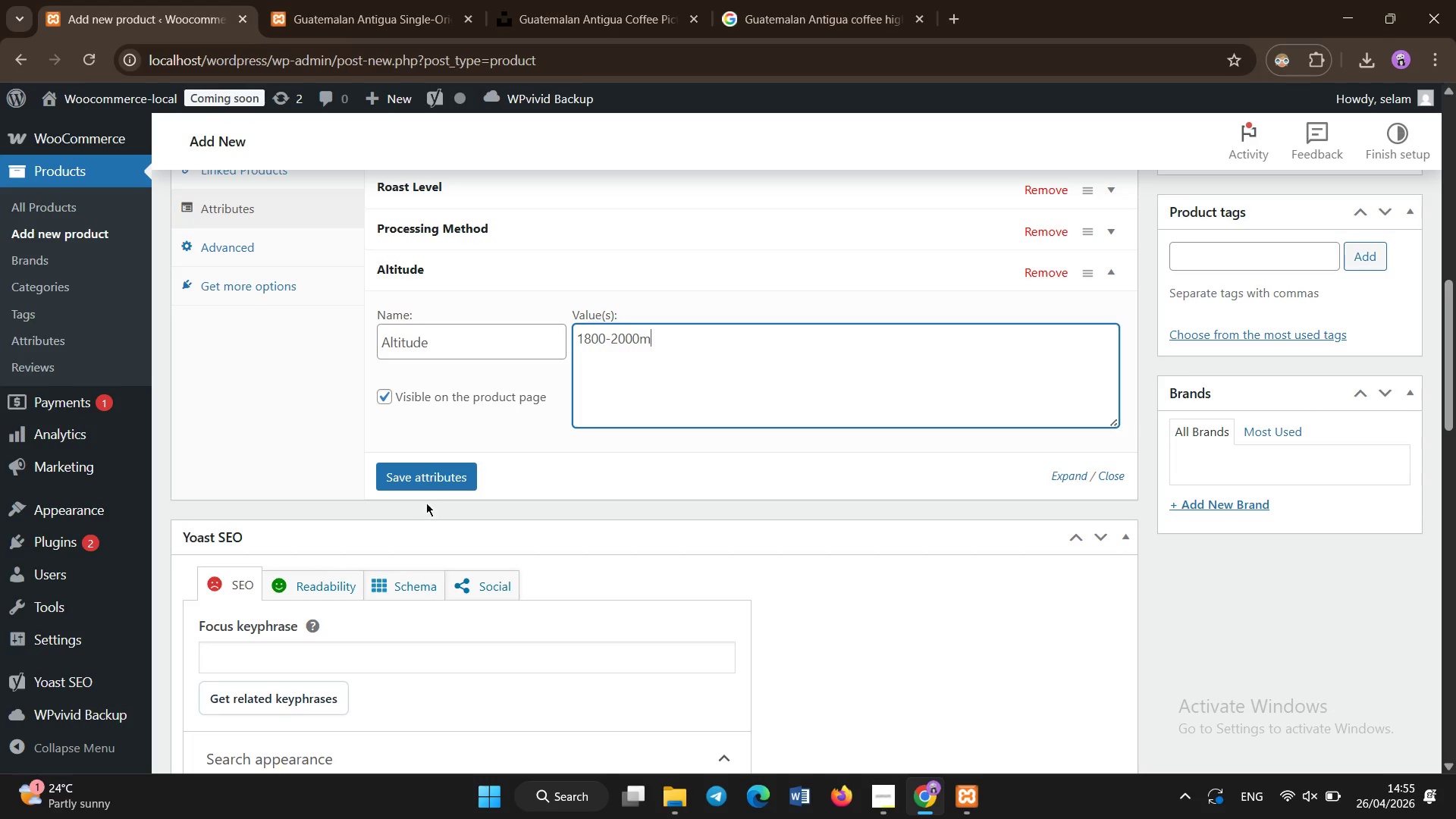 
left_click([431, 472])
 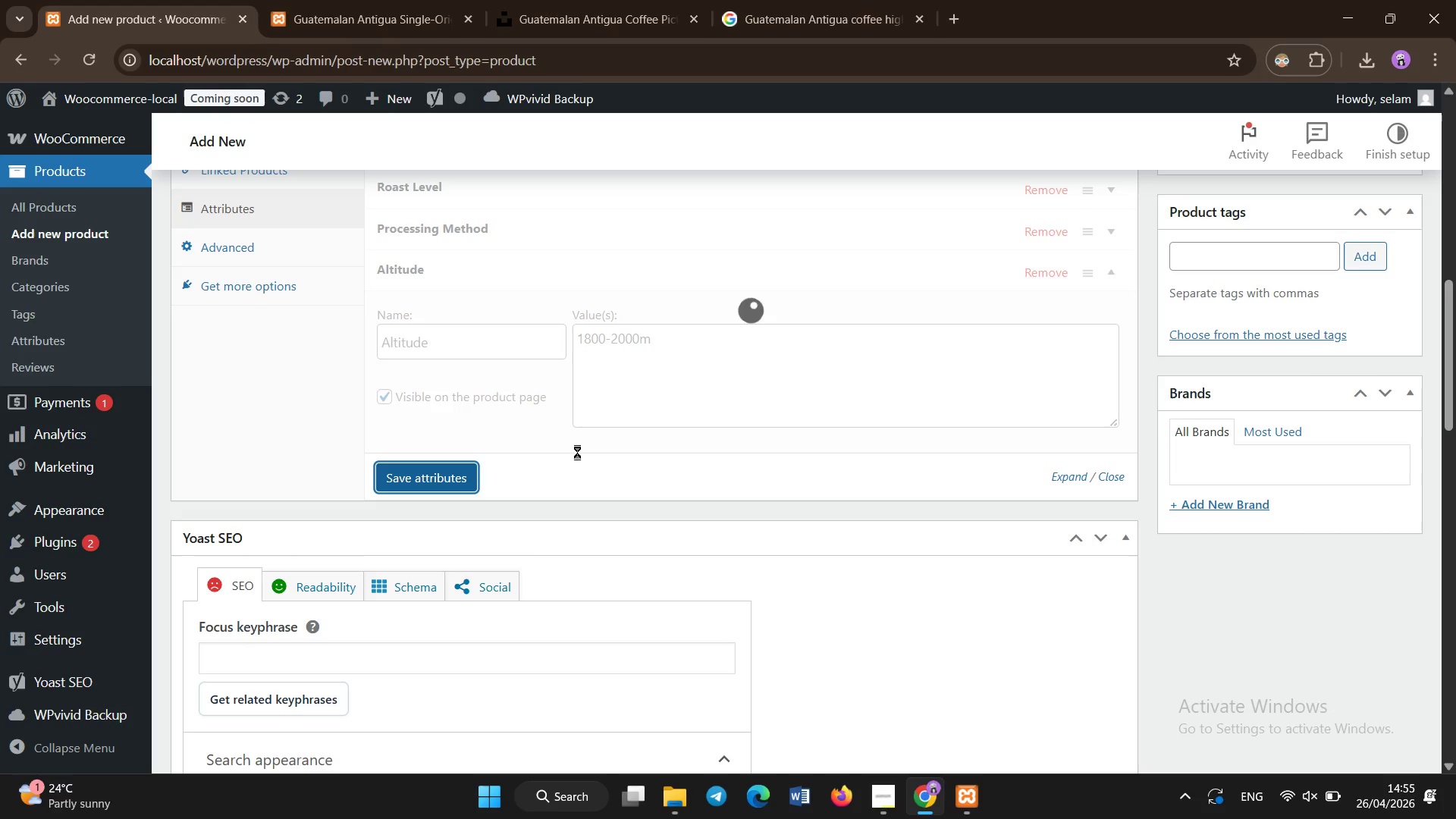 
scroll: coordinate [590, 466], scroll_direction: none, amount: 0.0
 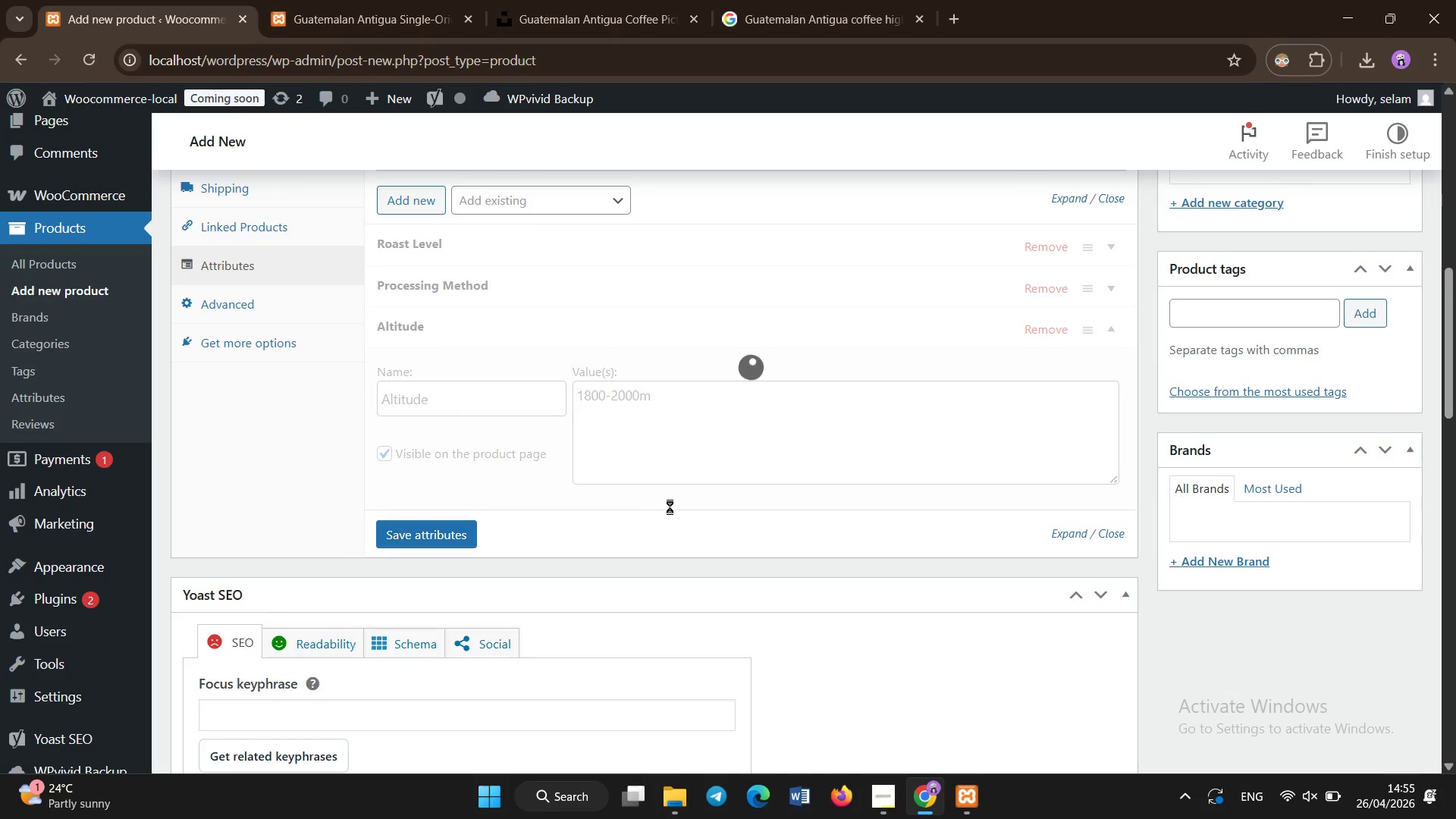 
double_click([678, 501])
 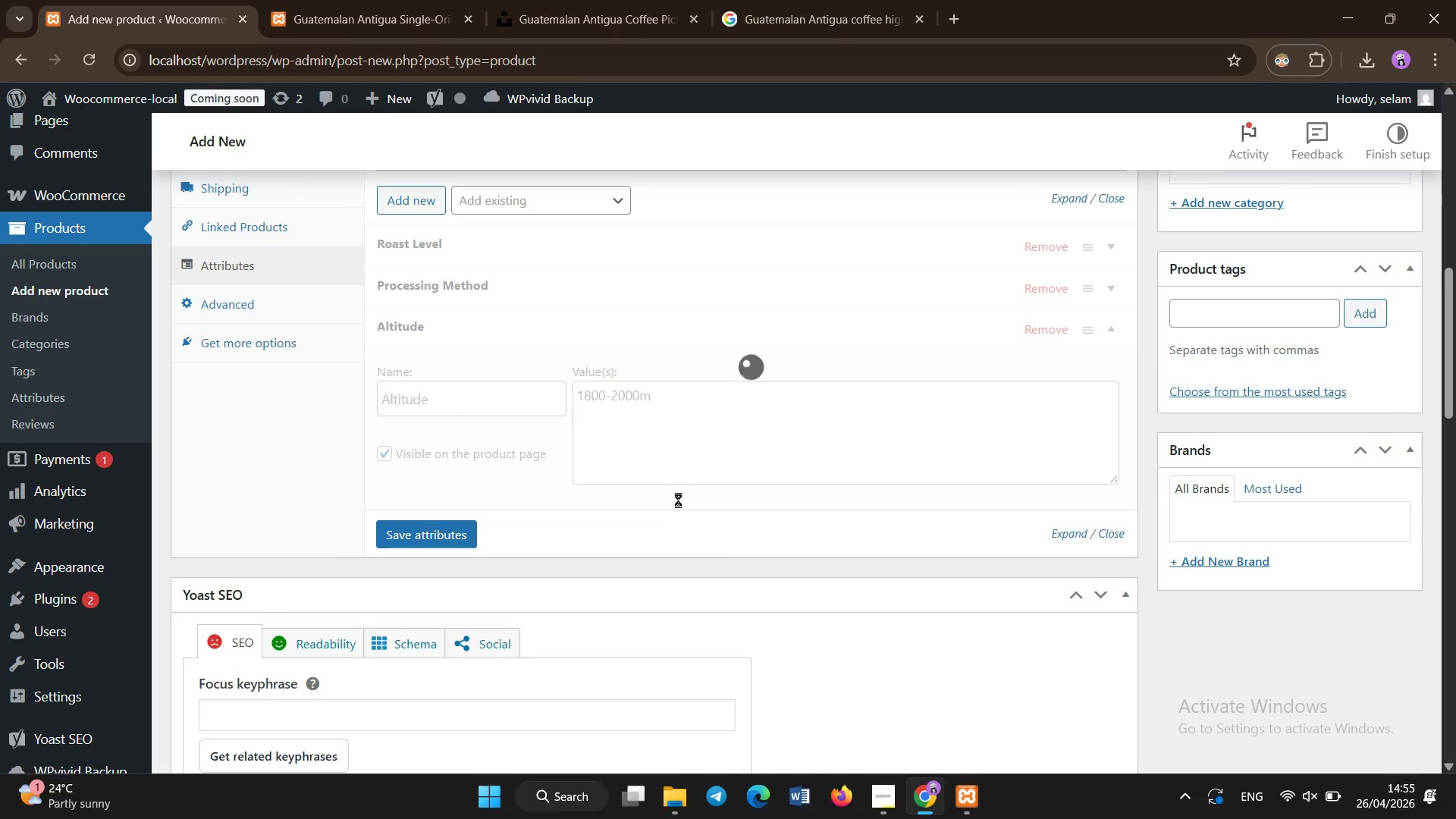 
triple_click([678, 500])
 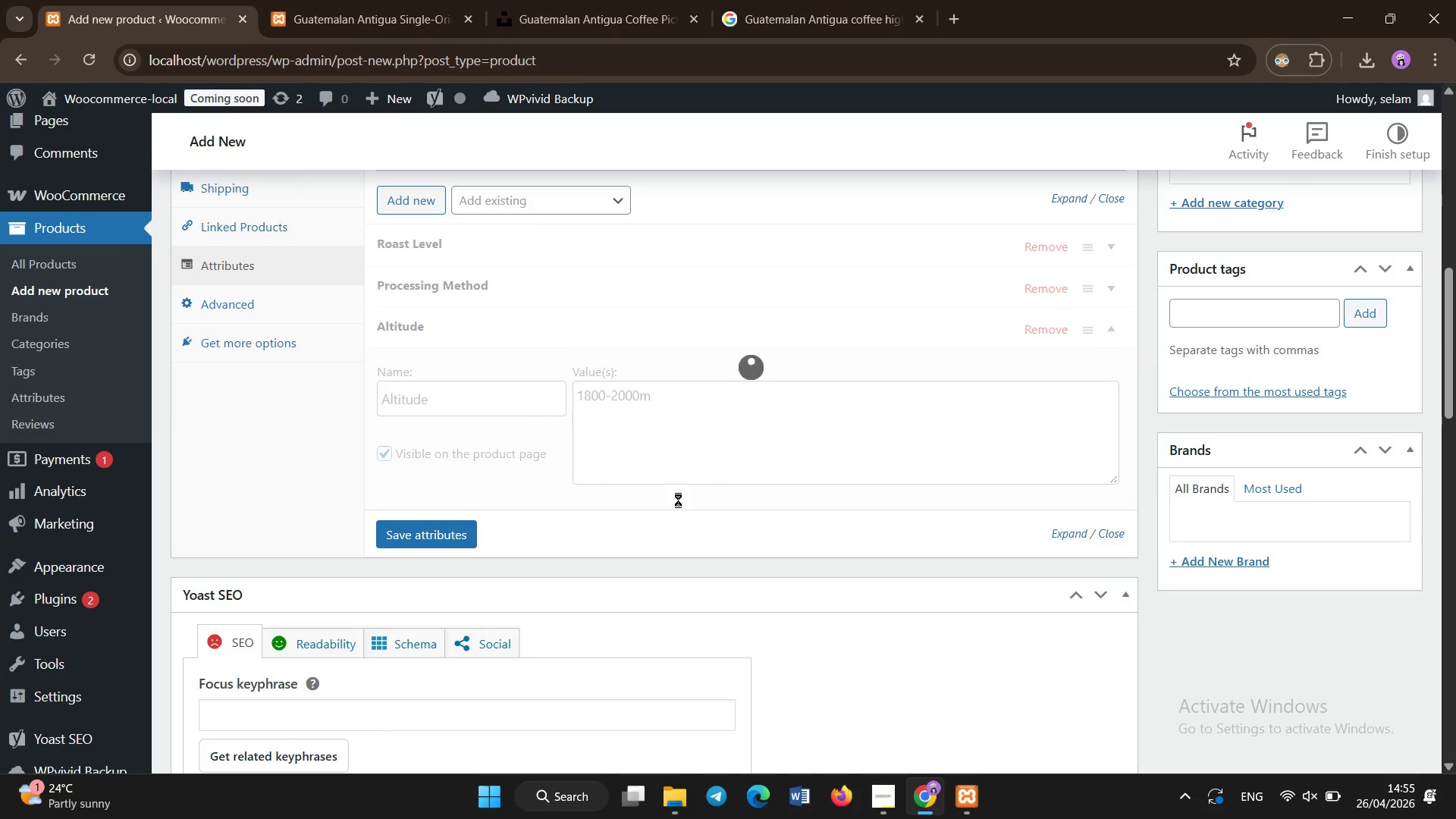 
triple_click([678, 500])
 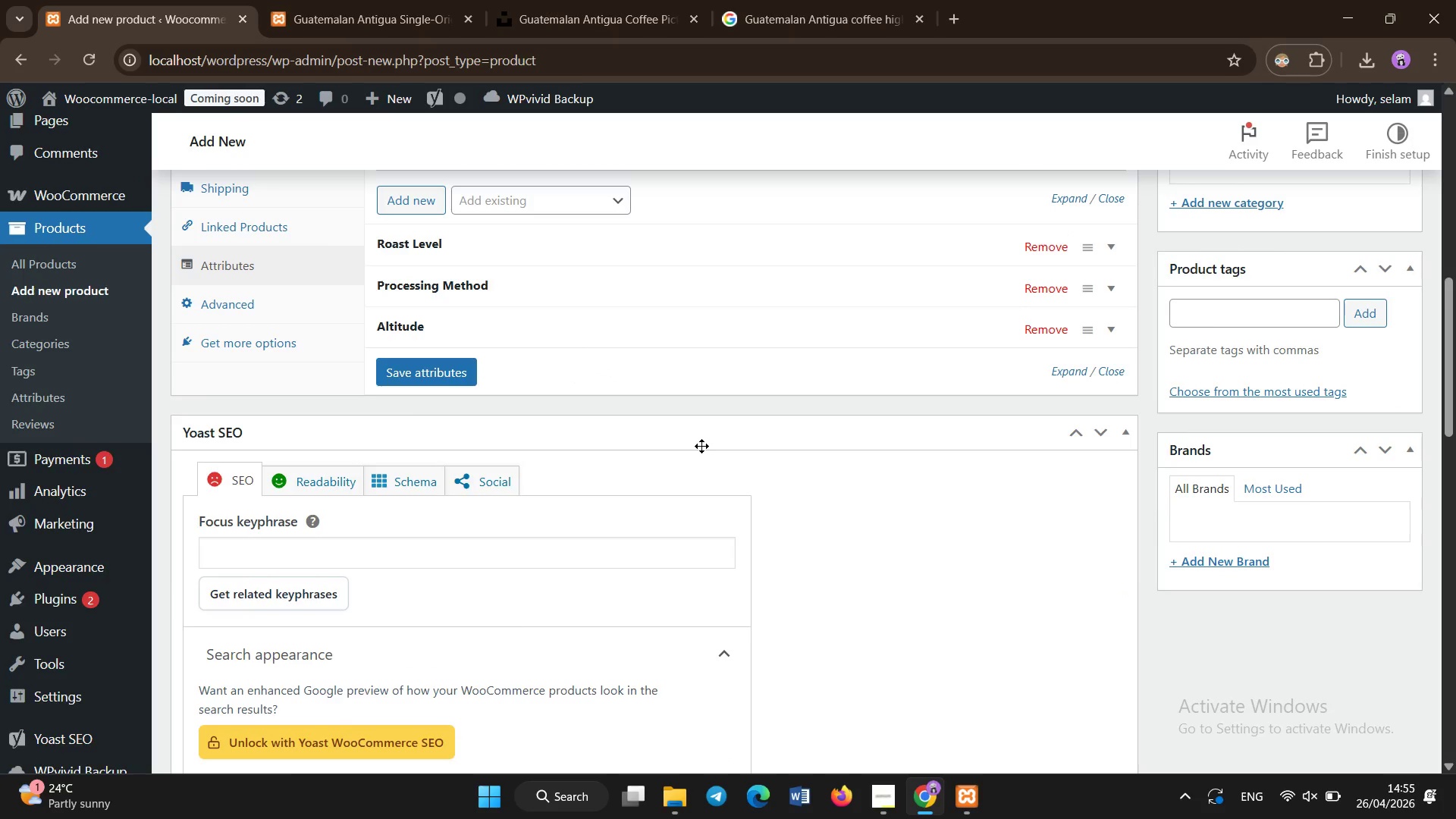 
scroll: coordinate [682, 444], scroll_direction: up, amount: 2.0
 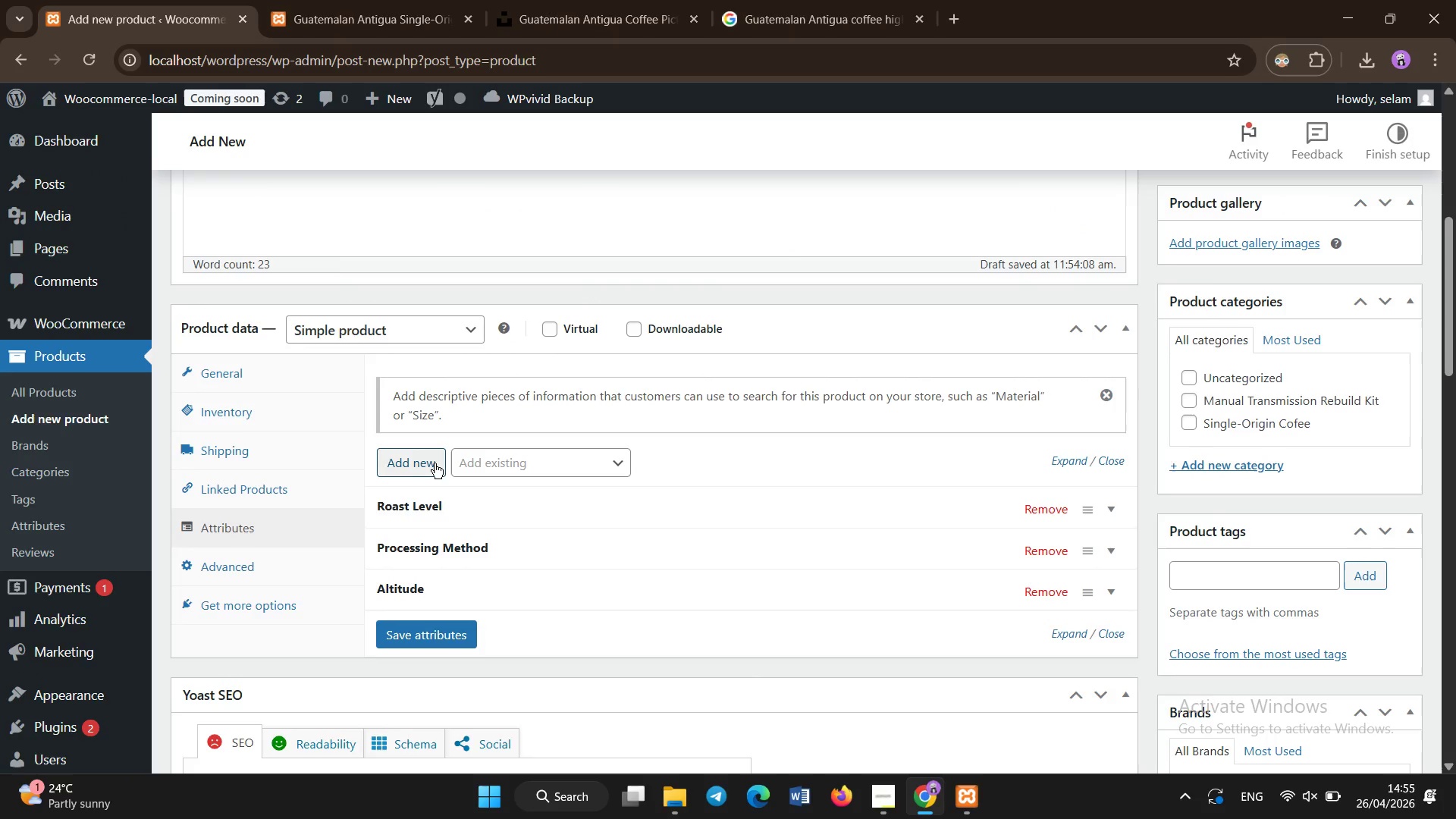 
left_click([418, 459])
 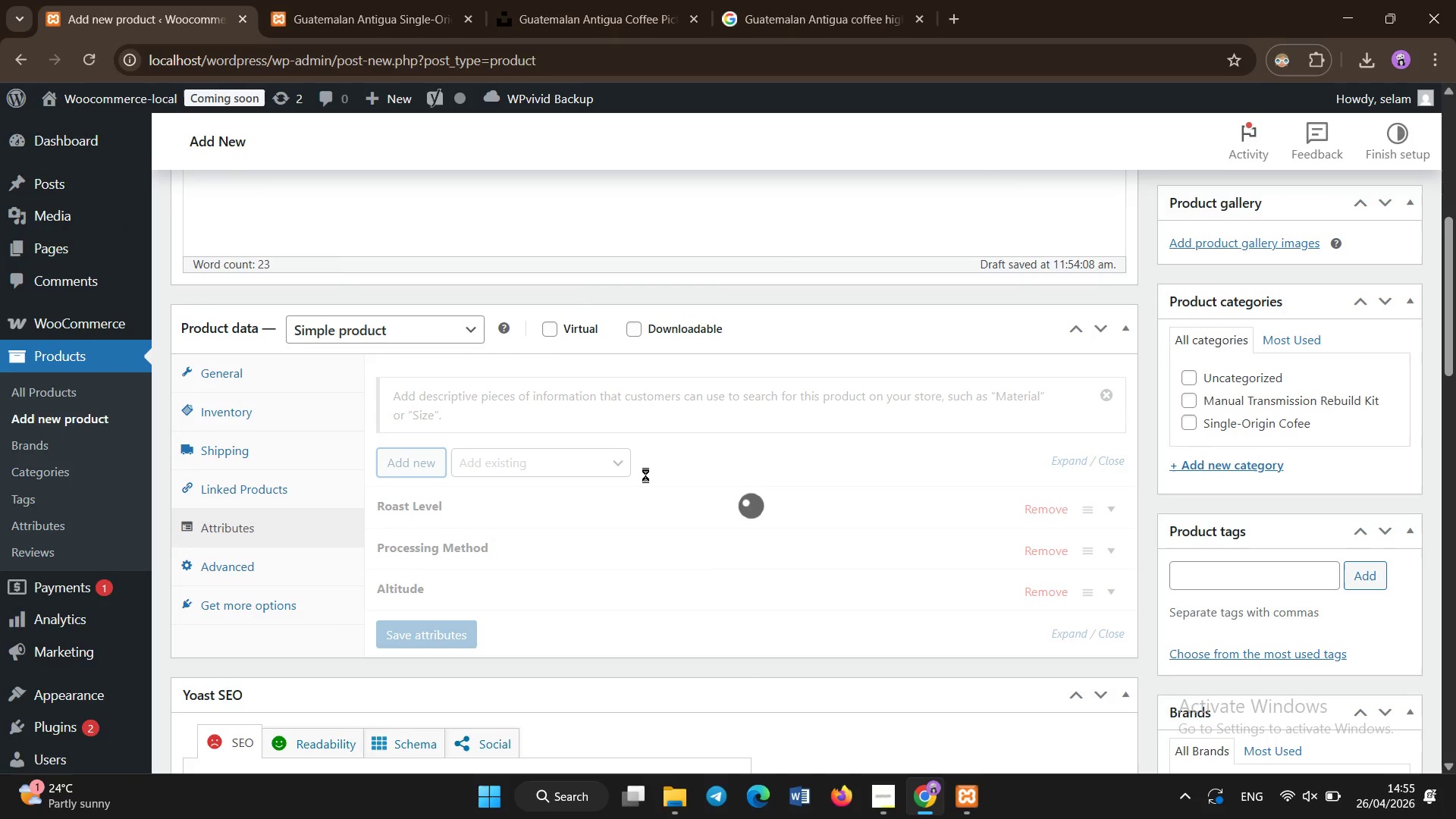 
scroll: coordinate [645, 475], scroll_direction: down, amount: 1.0
 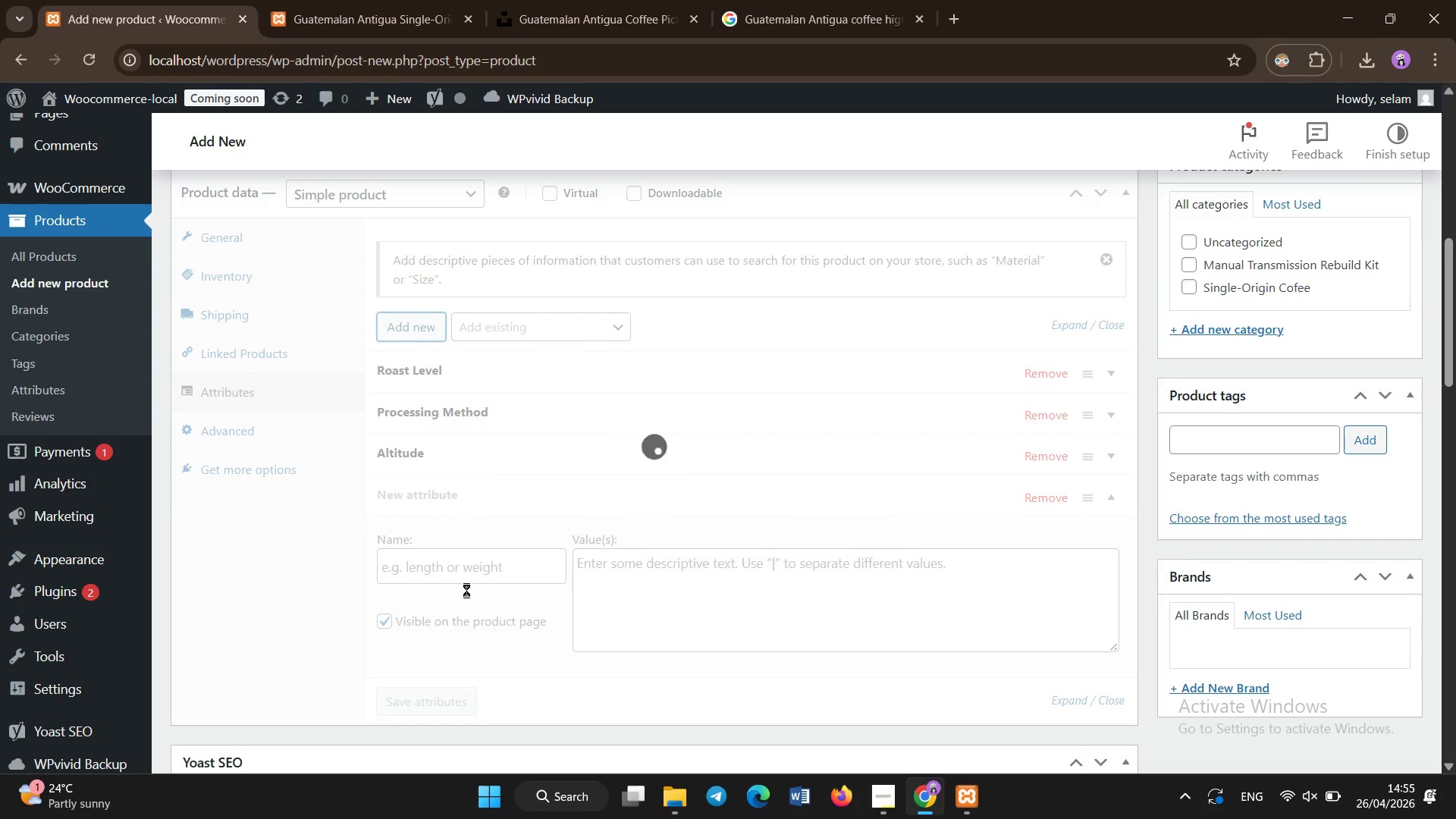 
left_click([472, 577])
 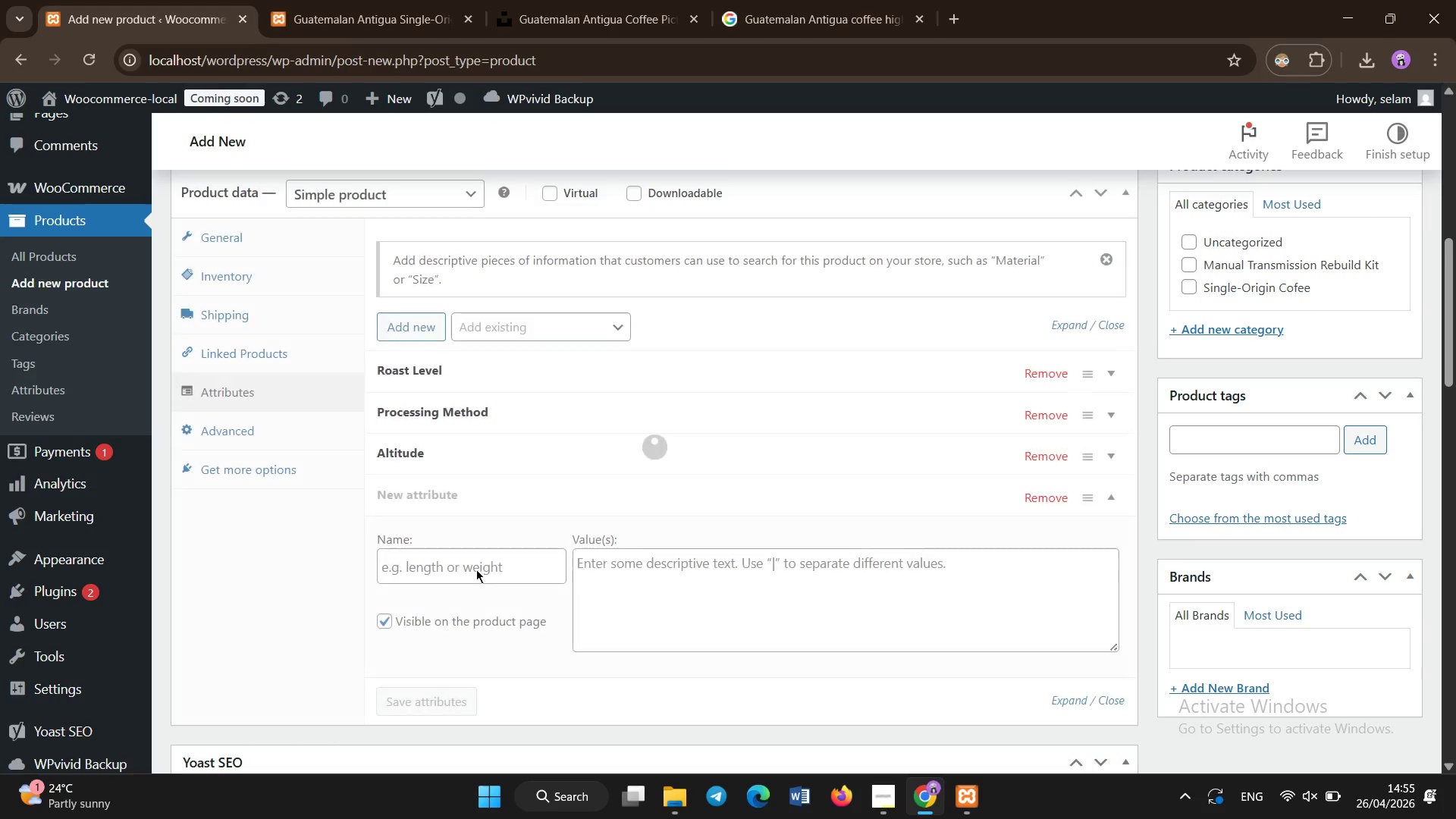 
left_click([501, 569])
 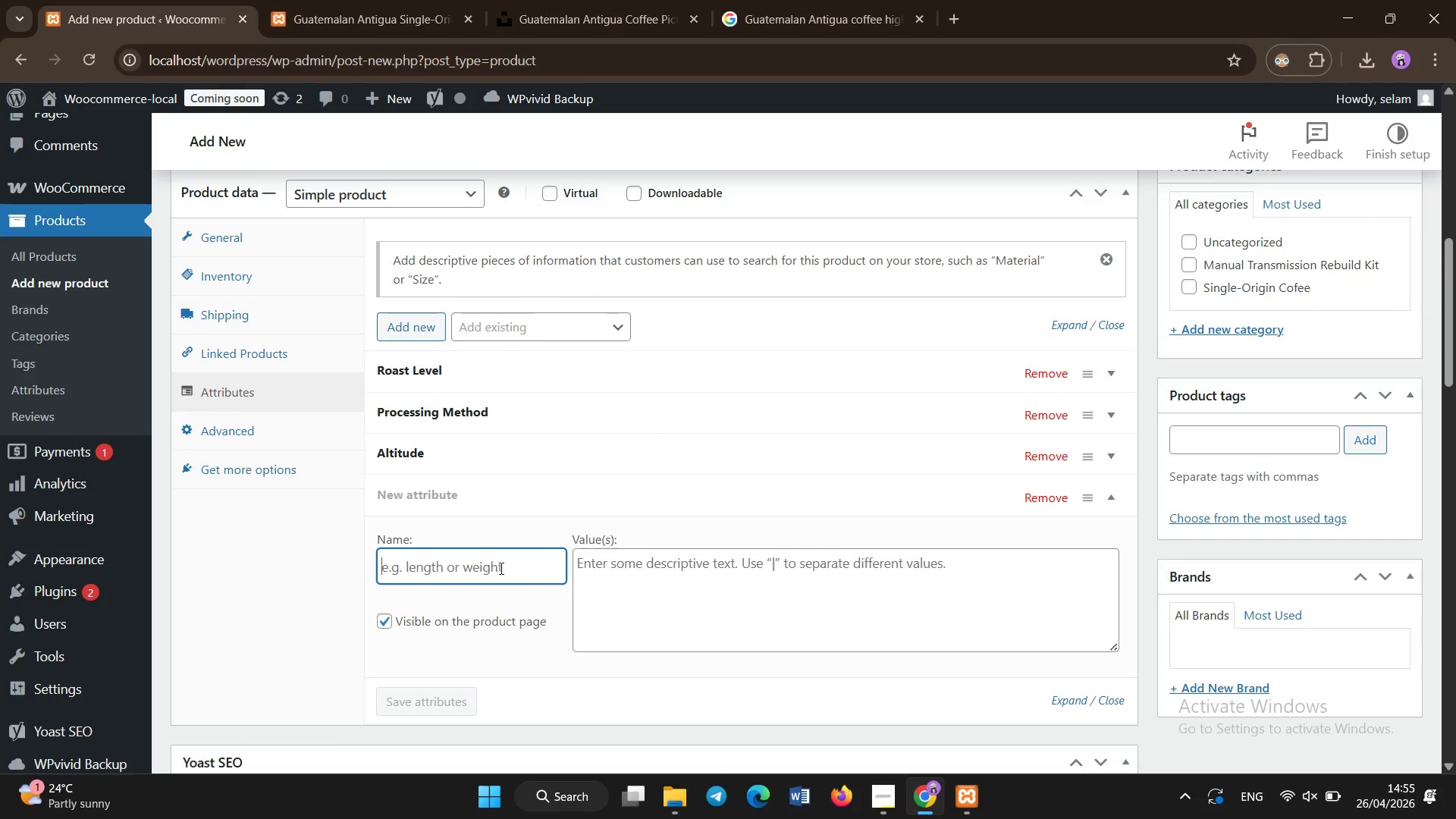 
type(Tasting Notes)
 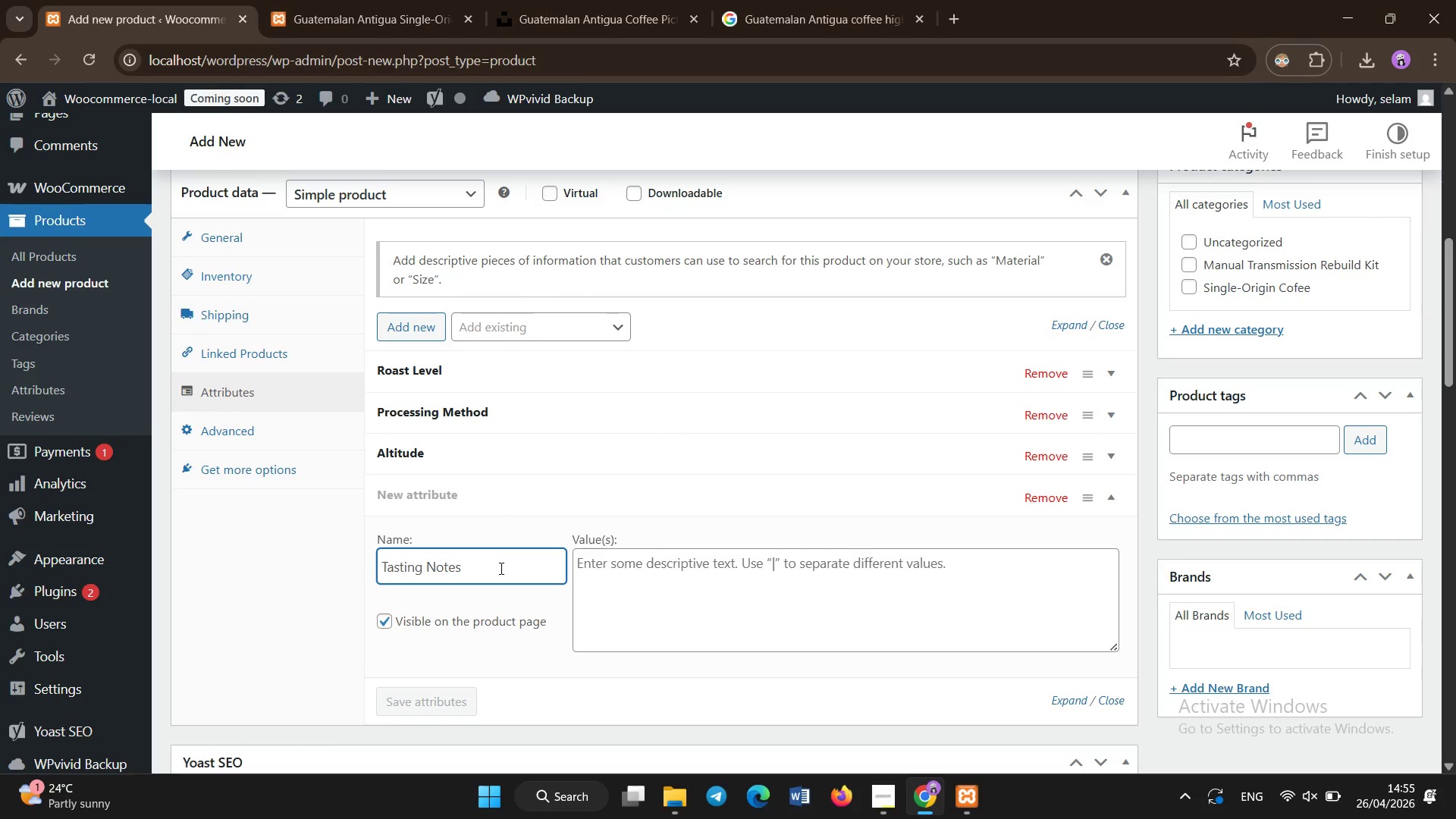 
left_click([672, 575])
 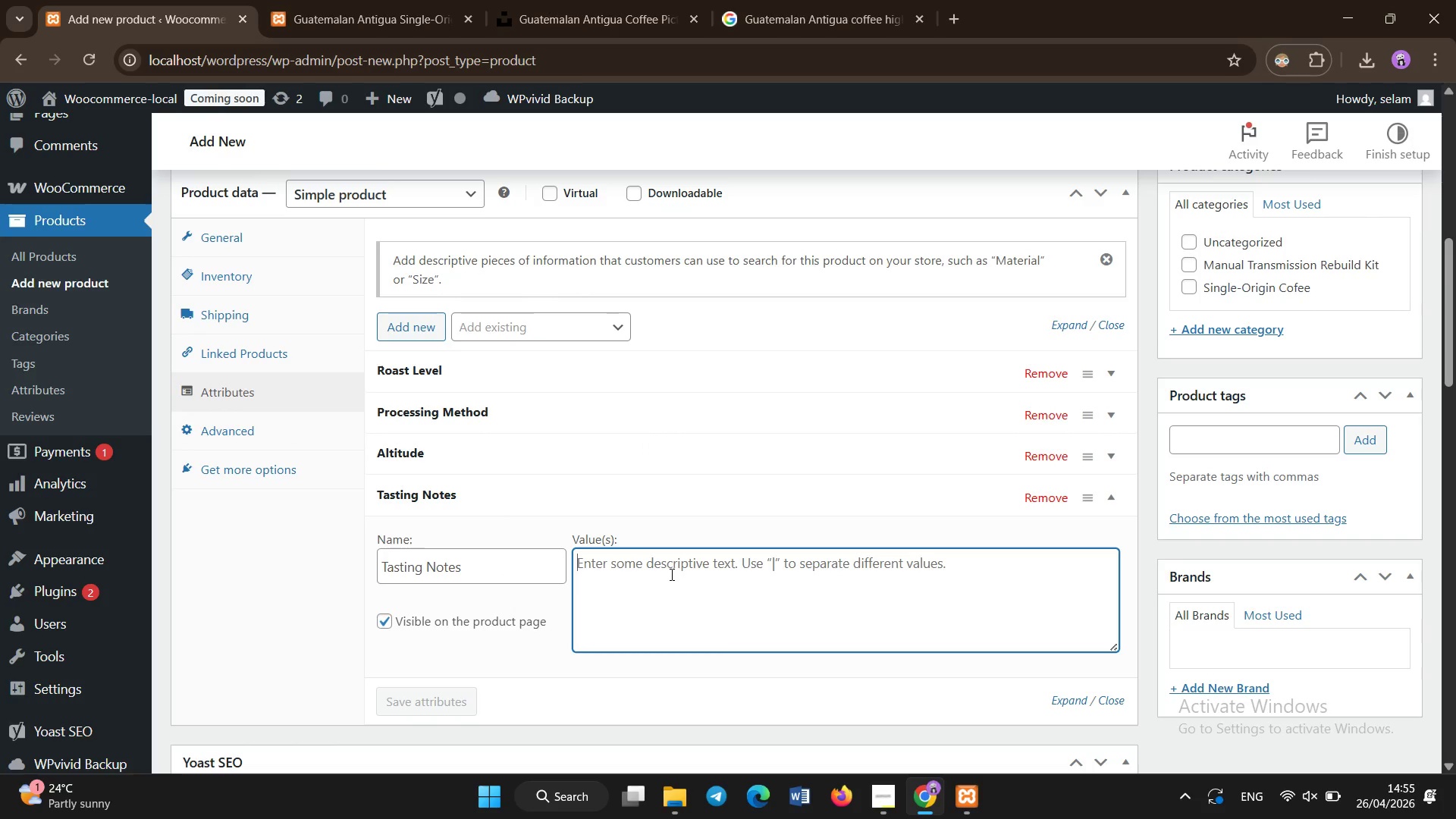 
type(Berry | Citrus)
 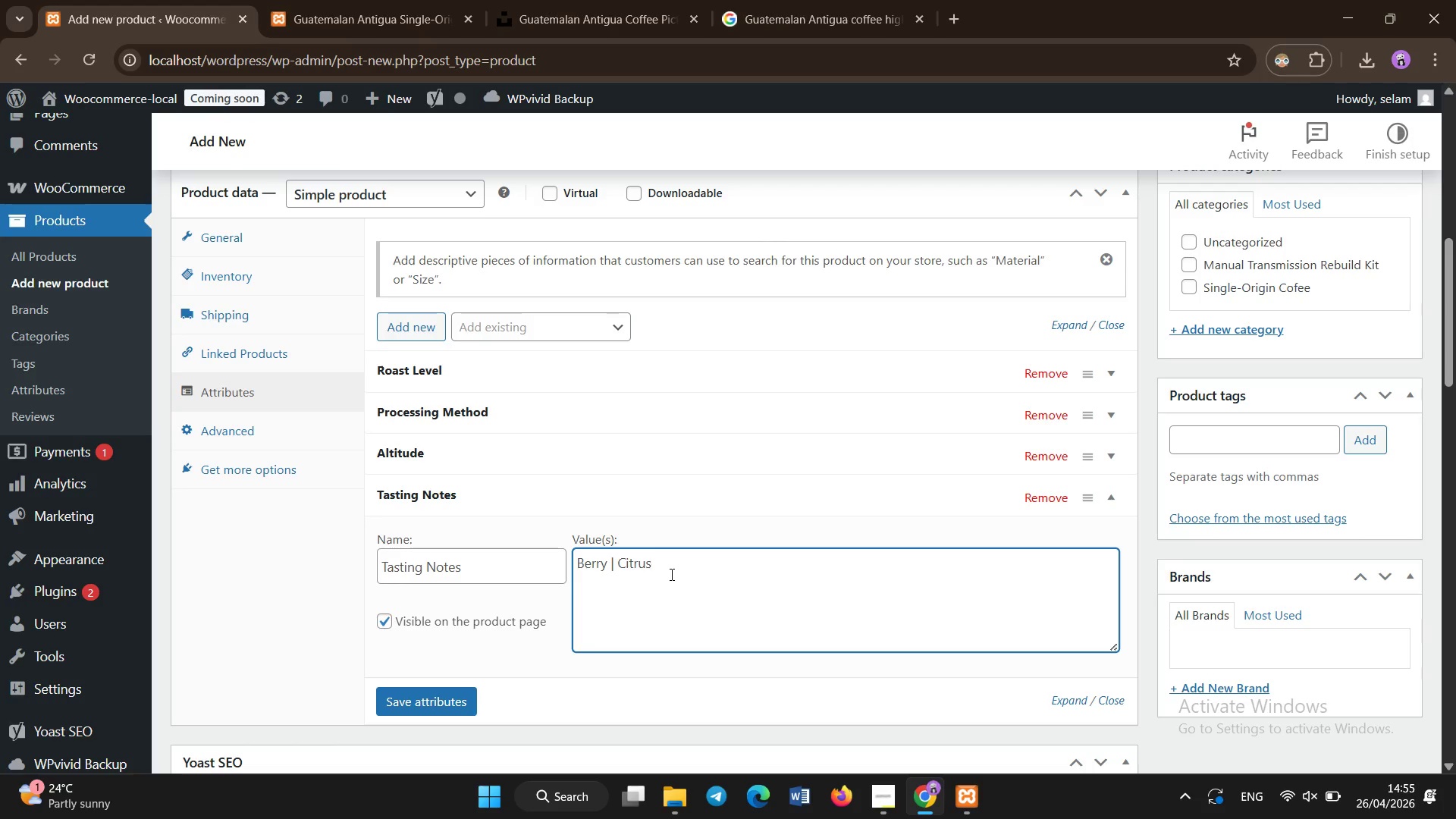 
left_click([411, 705])
 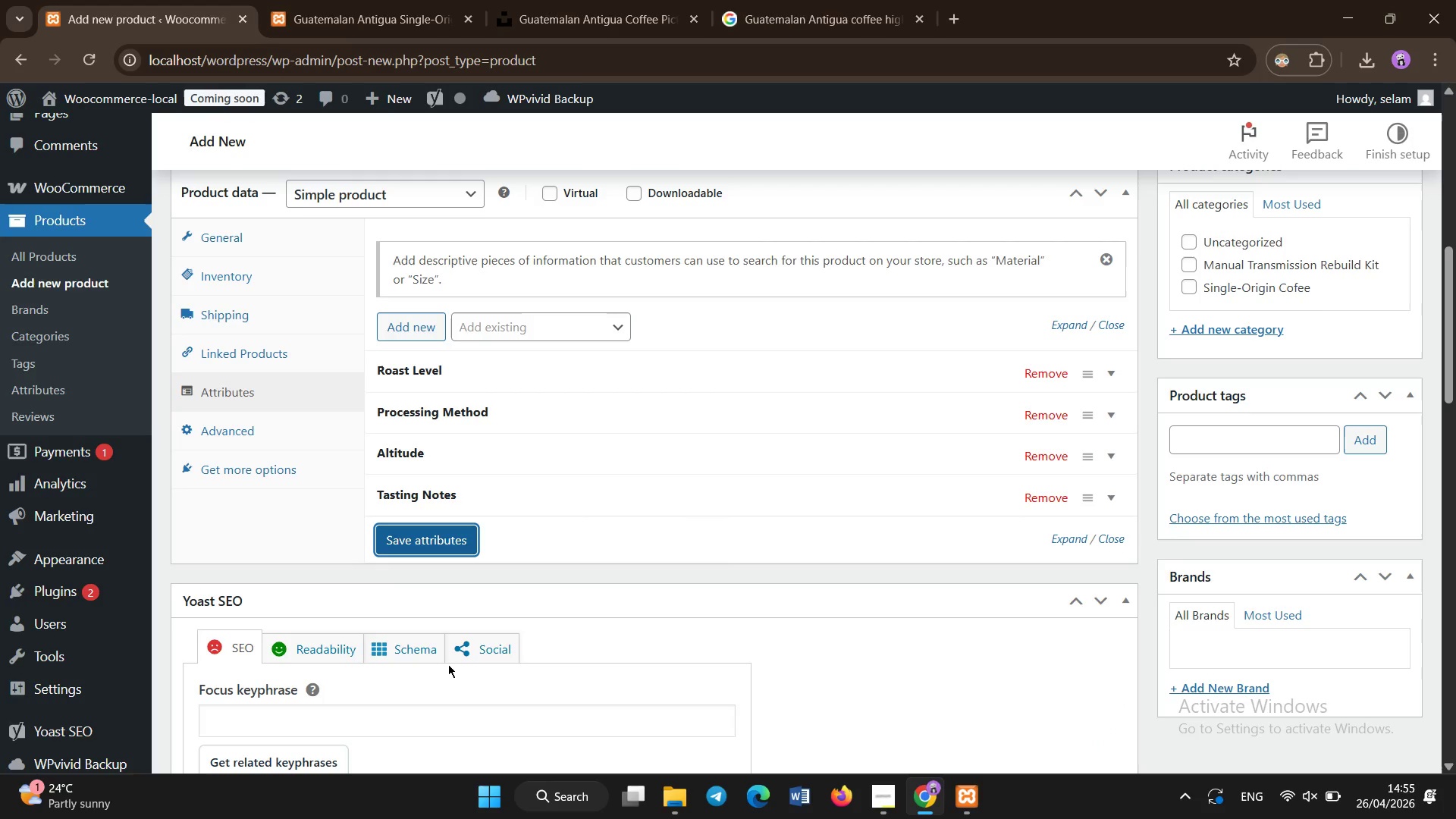 
wait(5.89)
 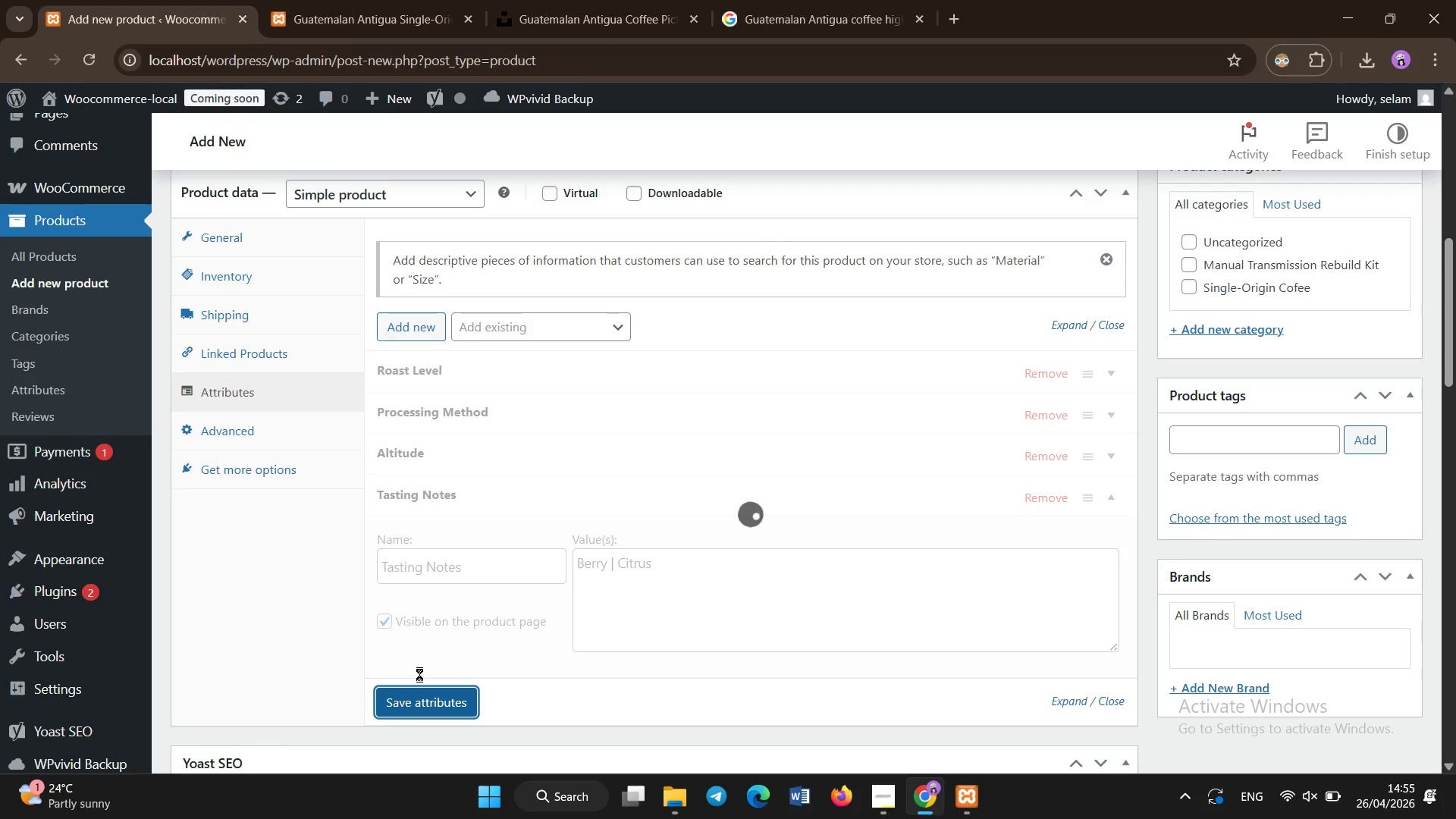 
left_click([447, 537])
 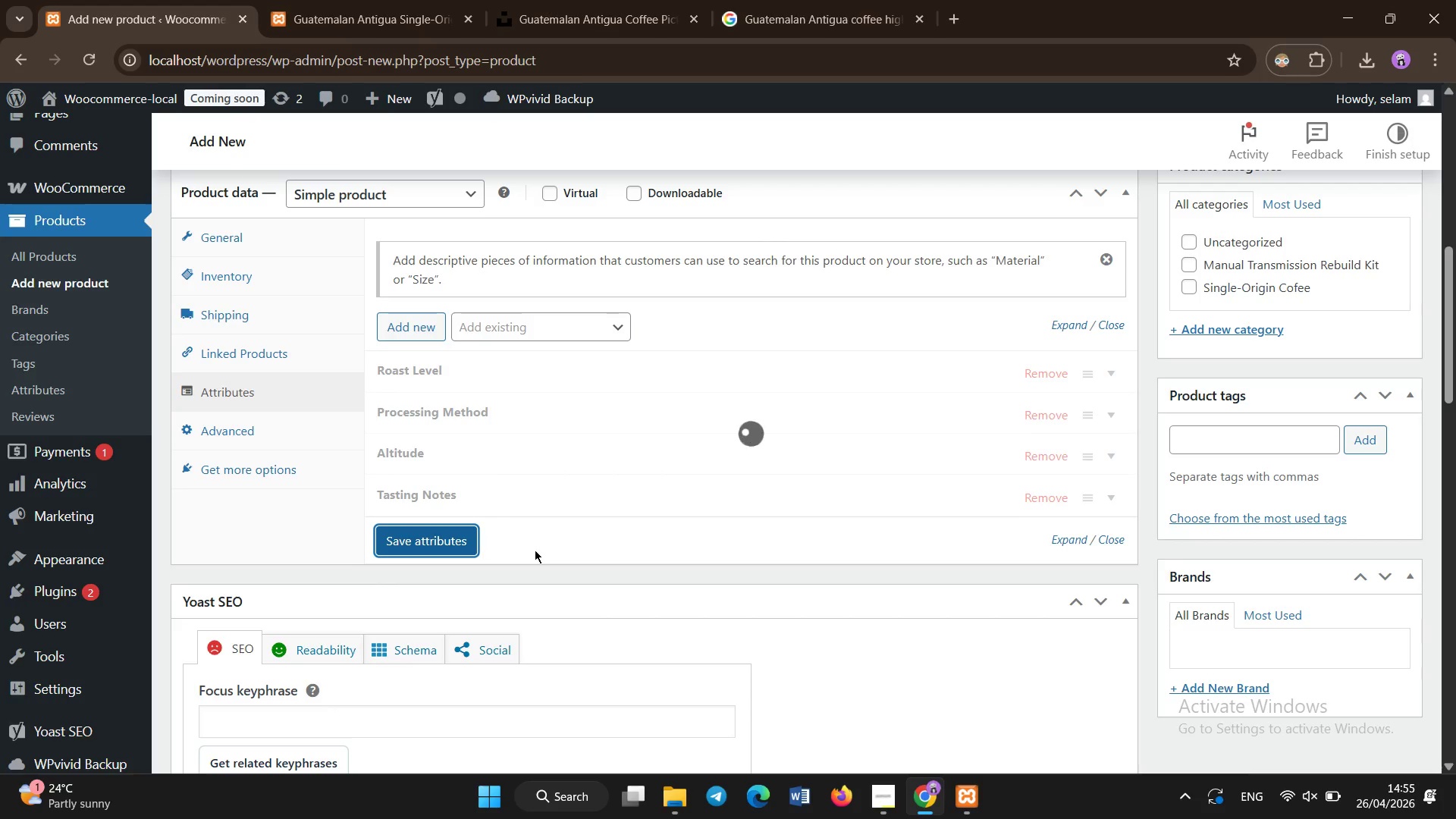 
left_click([535, 550])
 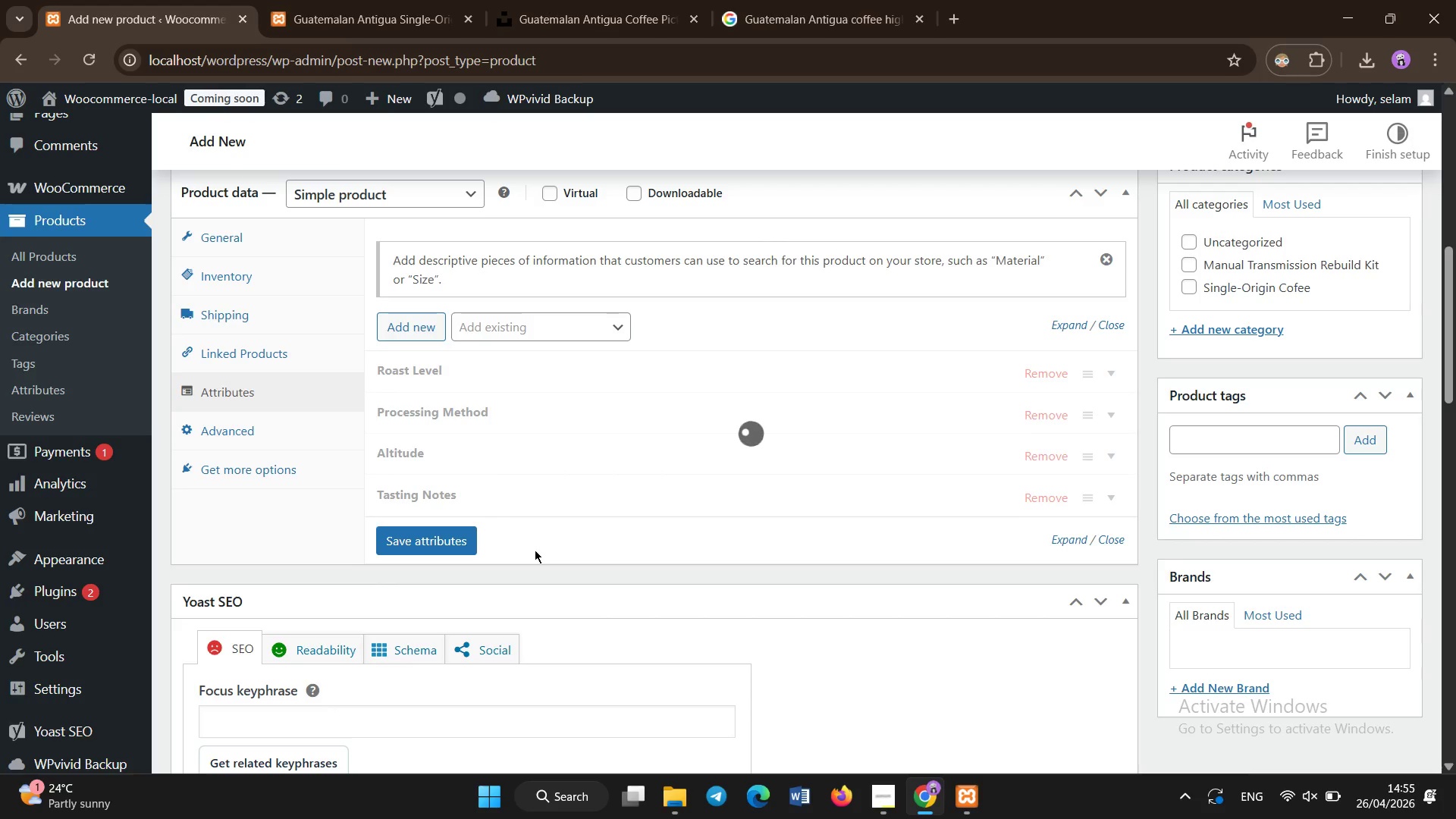 
left_click([535, 550])
 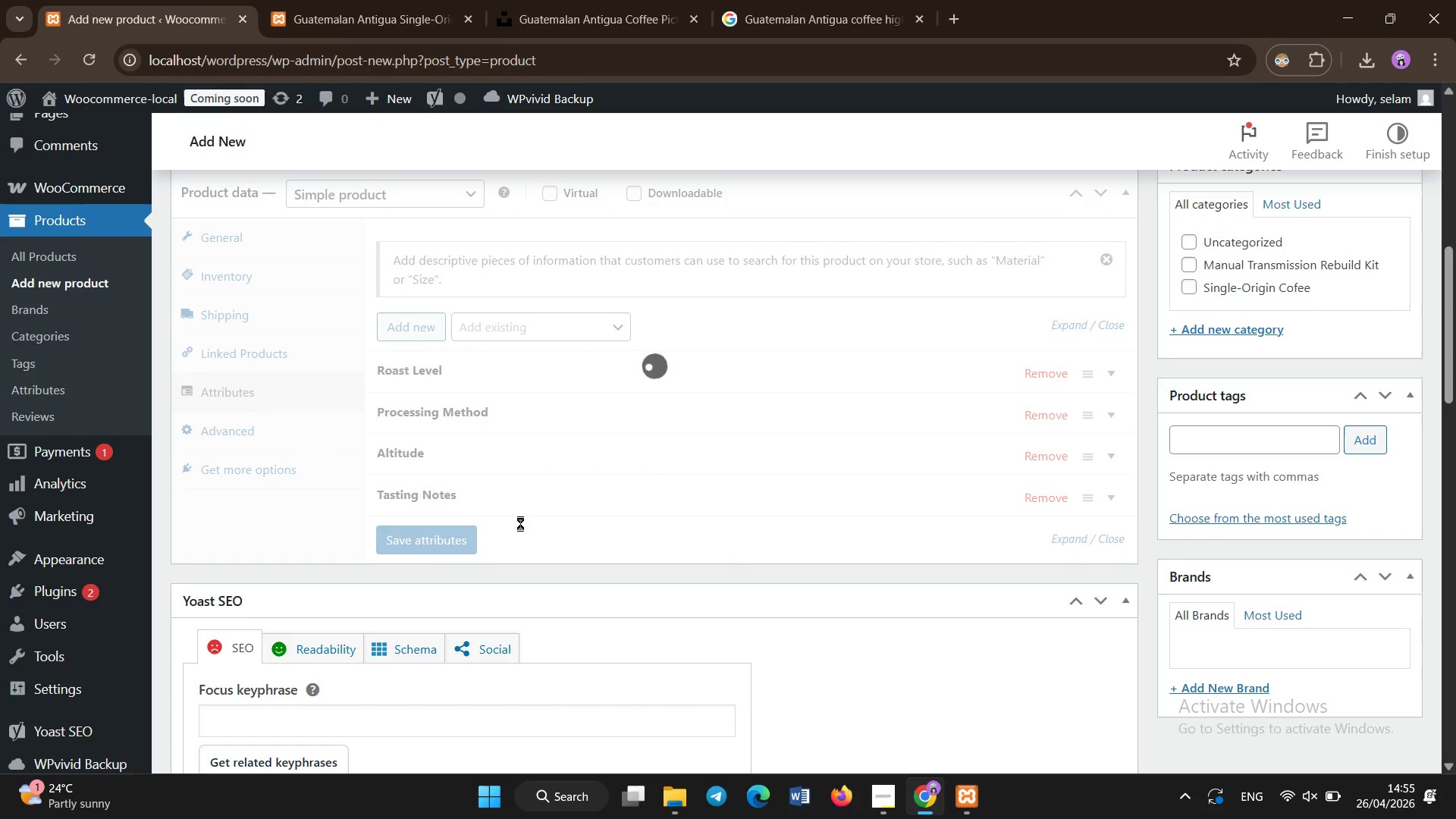 
left_click([475, 497])
 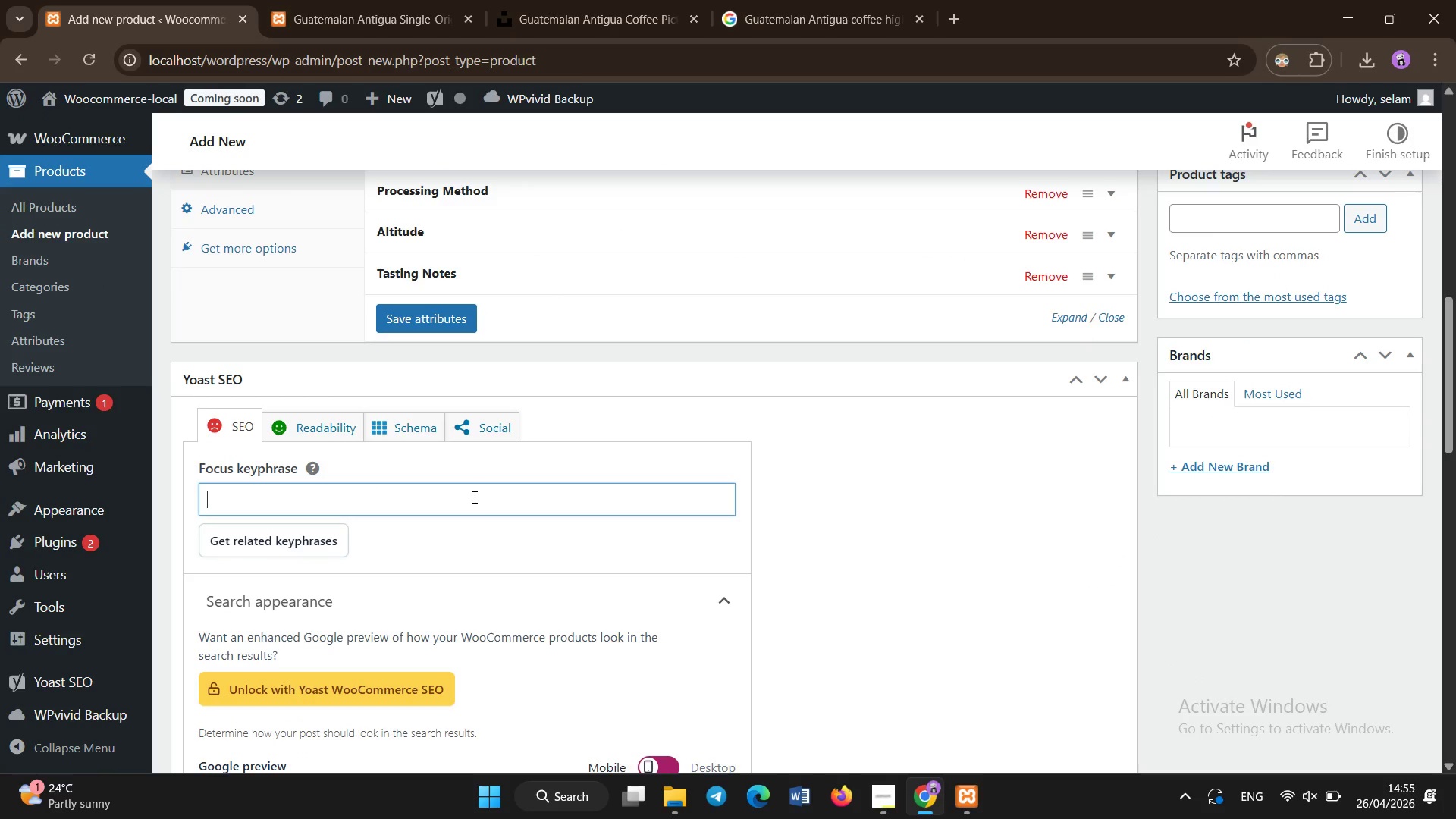 
scroll: coordinate [607, 648], scroll_direction: down, amount: 2.0
 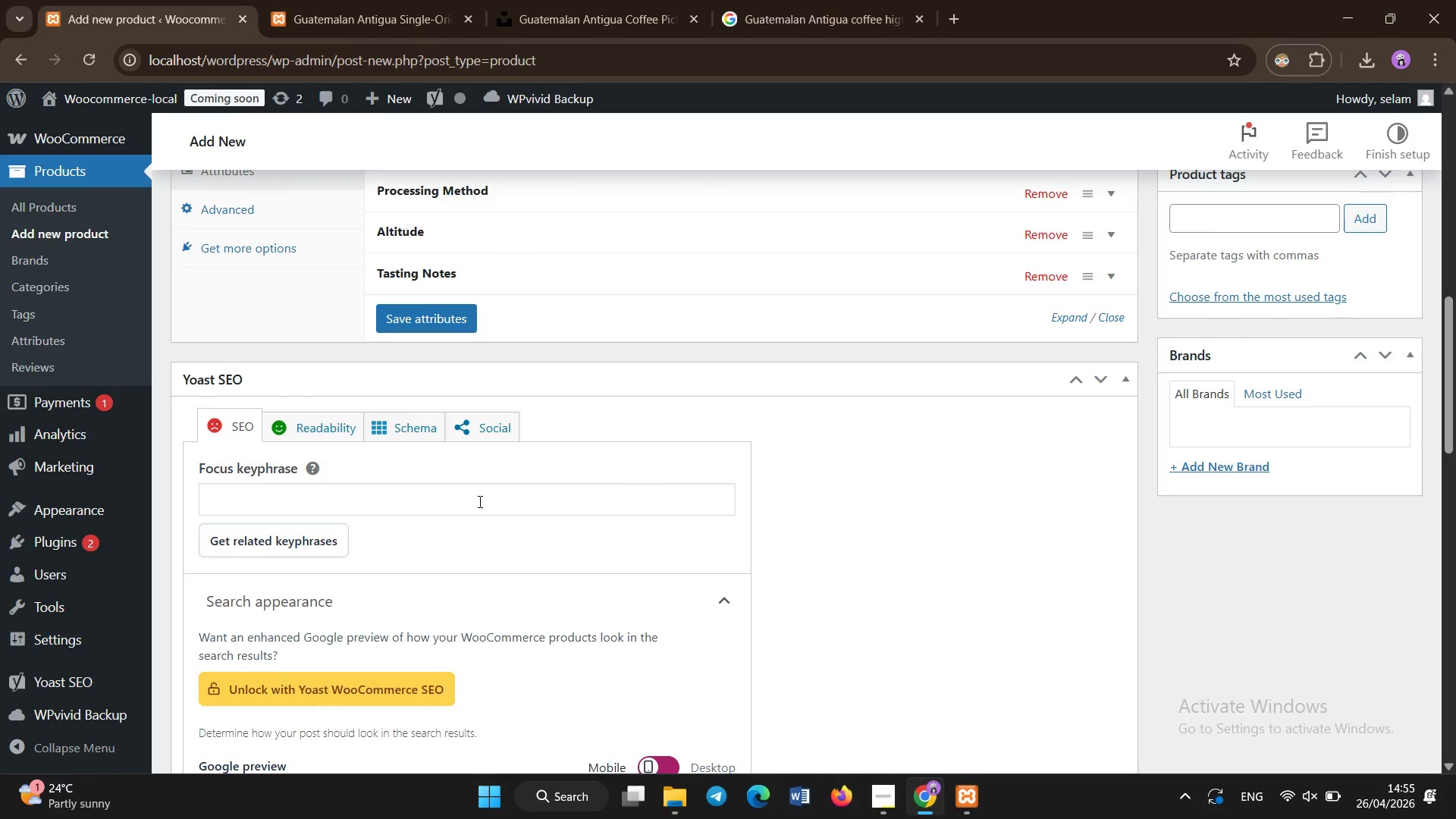 
type(KEnyan AA coffee 12oz)
 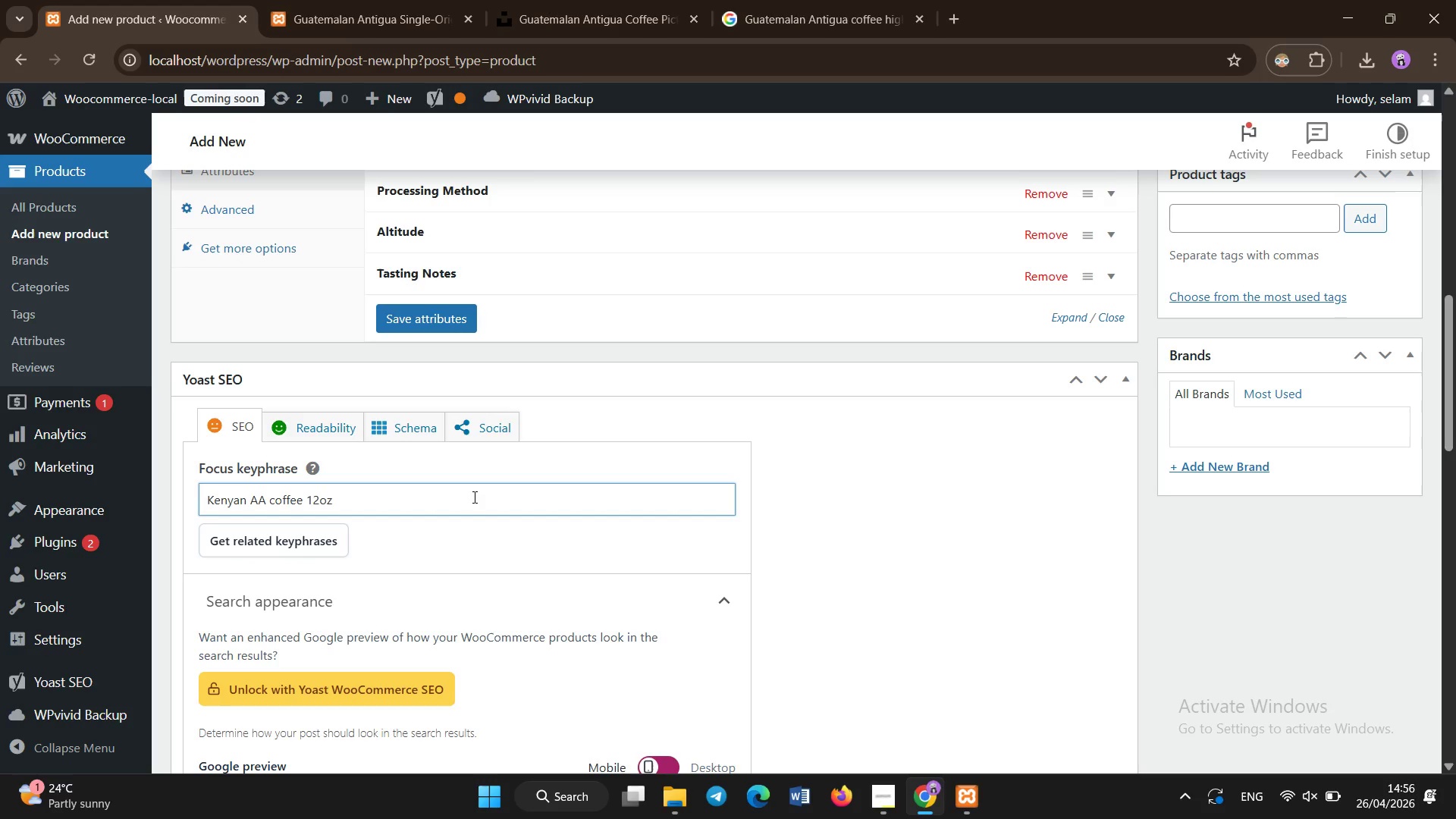 
left_click([511, 460])
 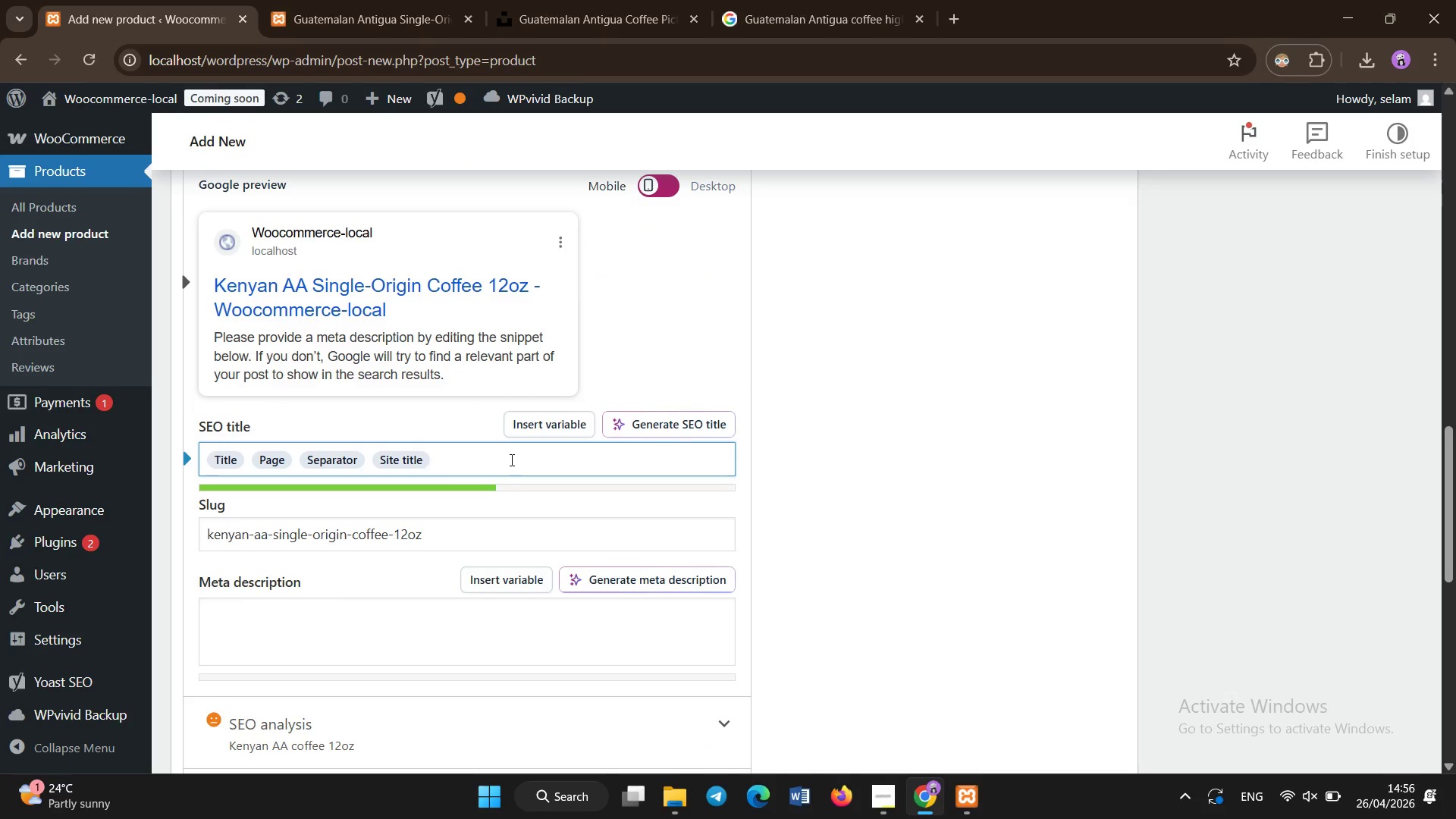 
scroll: coordinate [508, 574], scroll_direction: down, amount: 6.0
 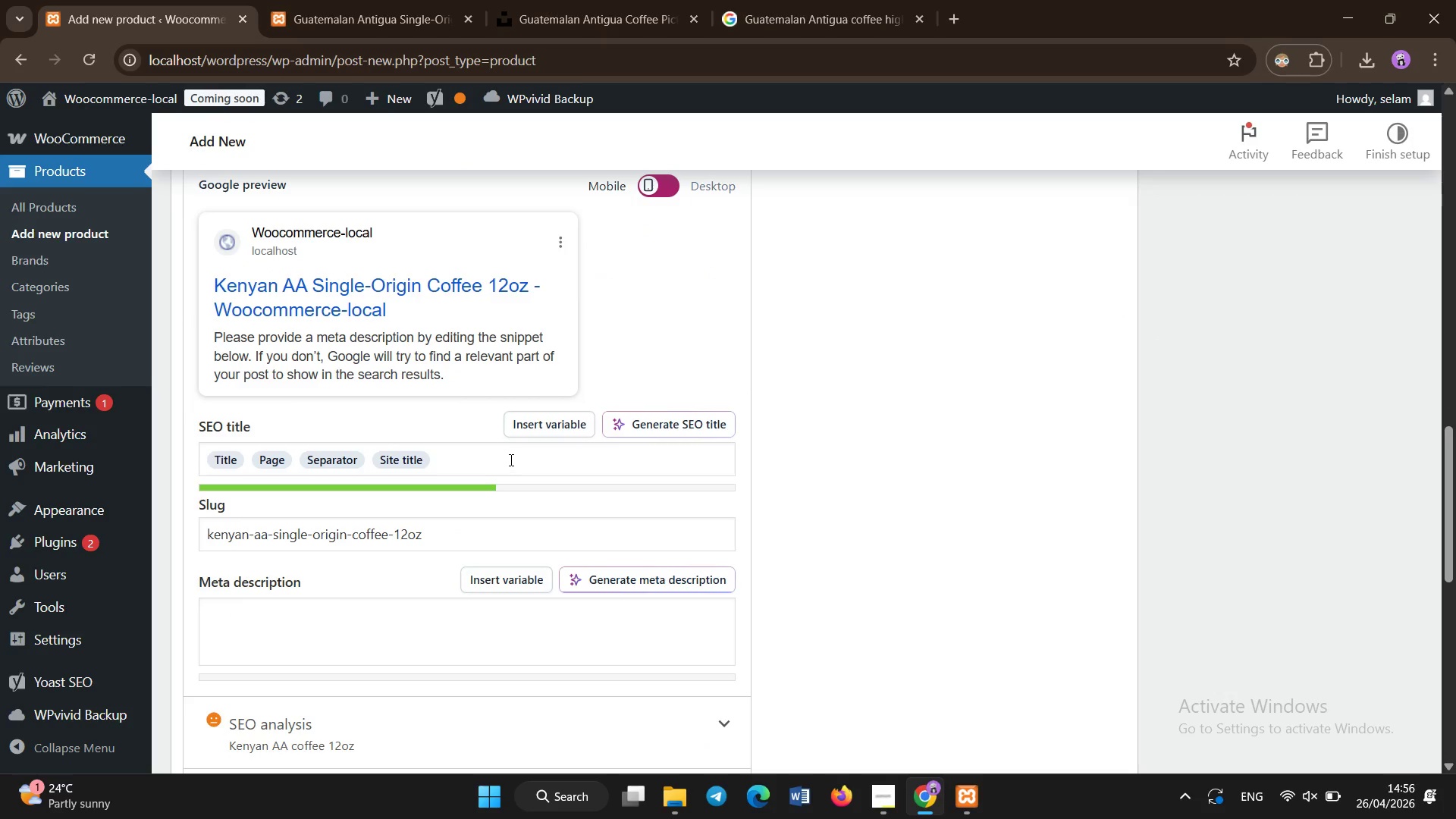 
key(Backspace)
 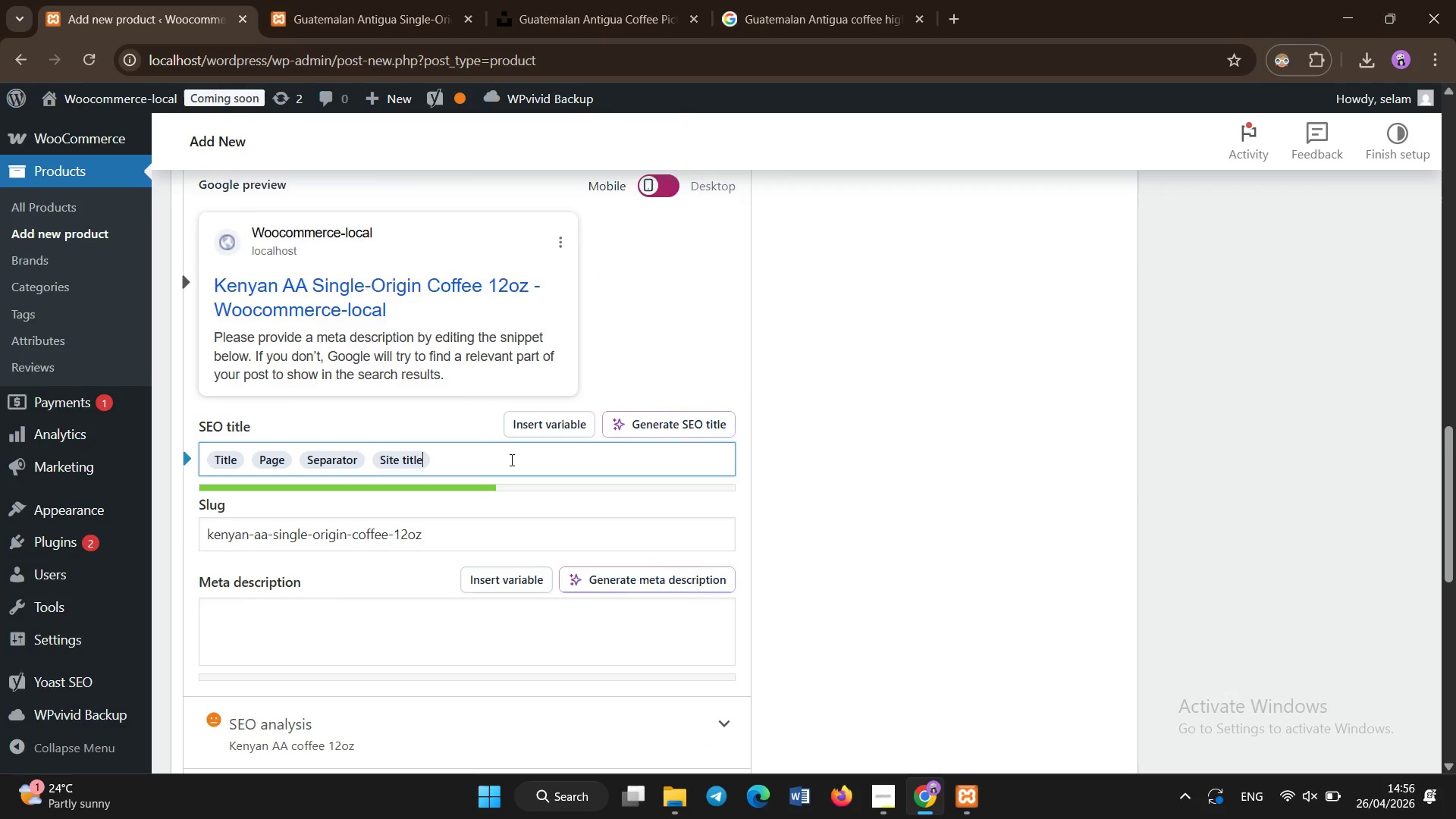 
key(Backspace)
 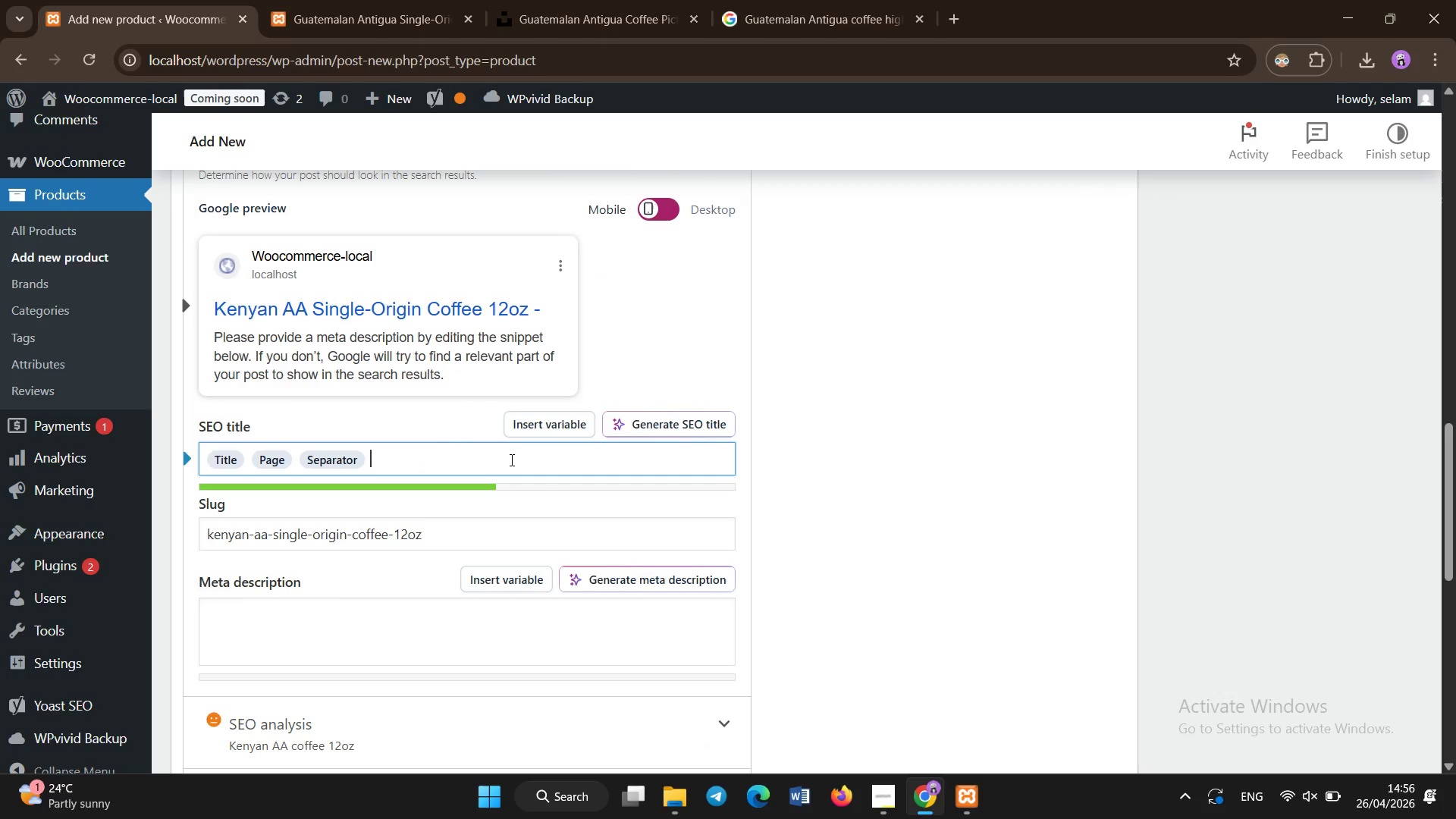 
key(Backspace)
 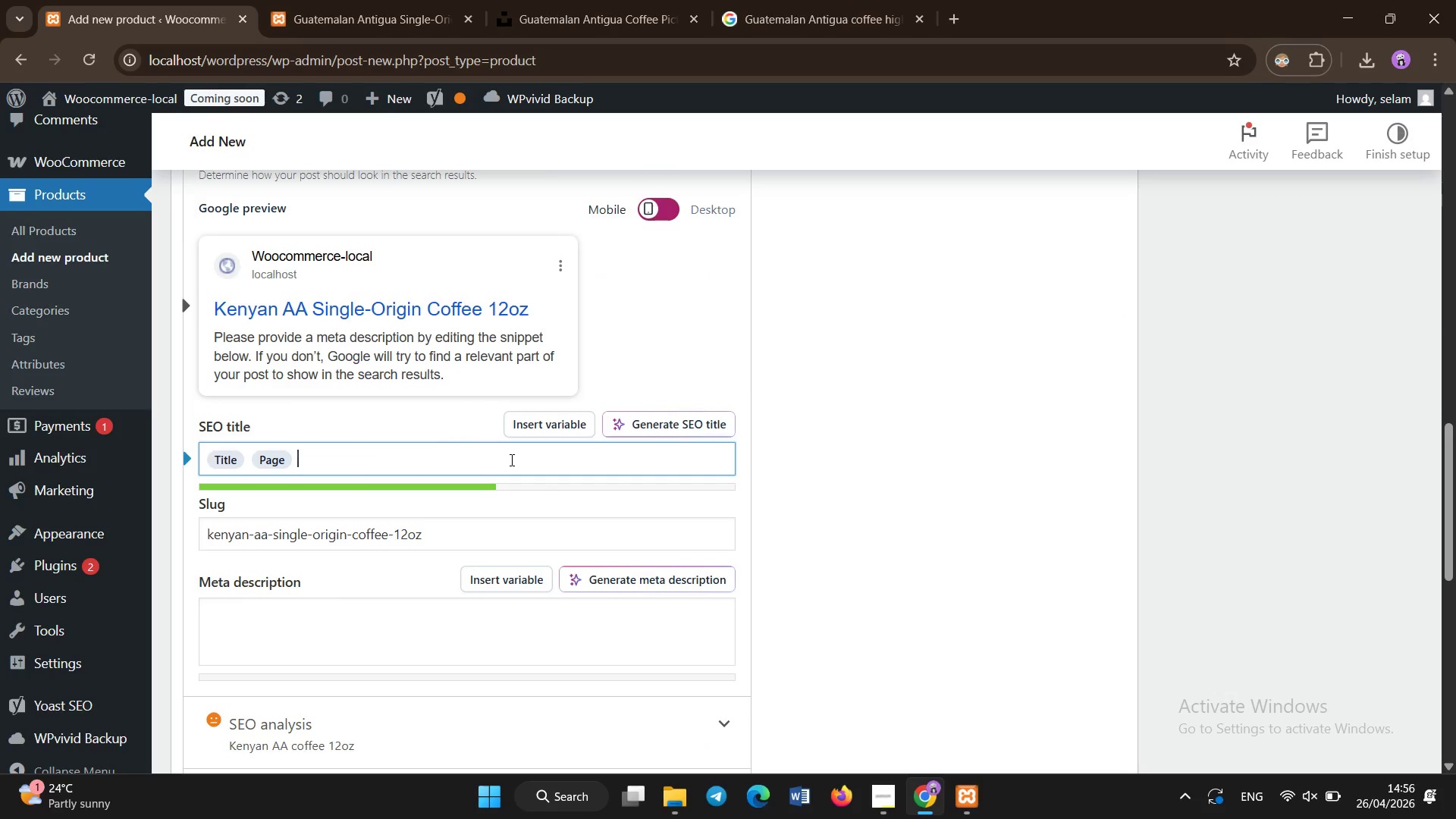 
key(Backspace)
 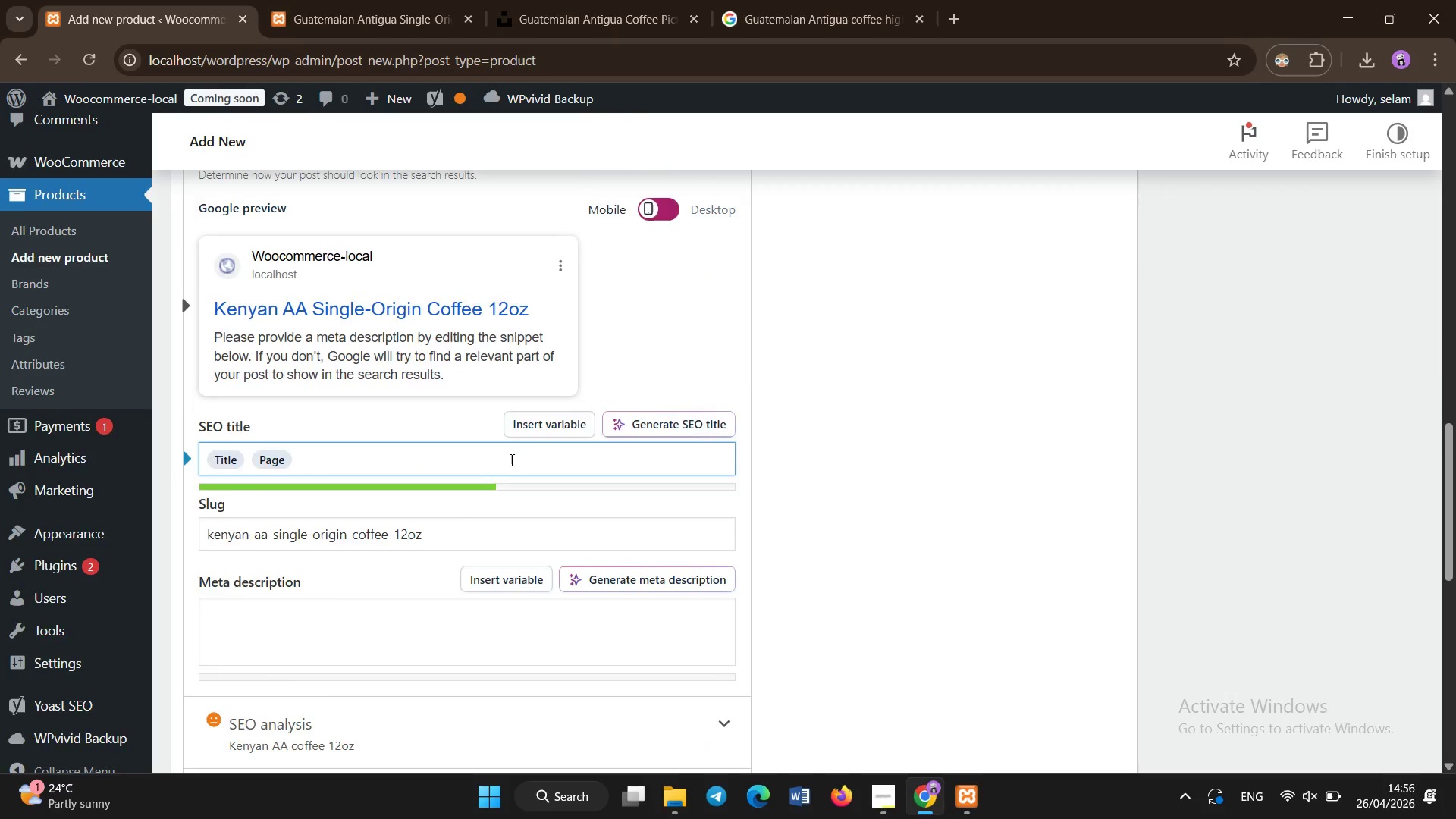 
scroll: coordinate [512, 460], scroll_direction: down, amount: 1.0
 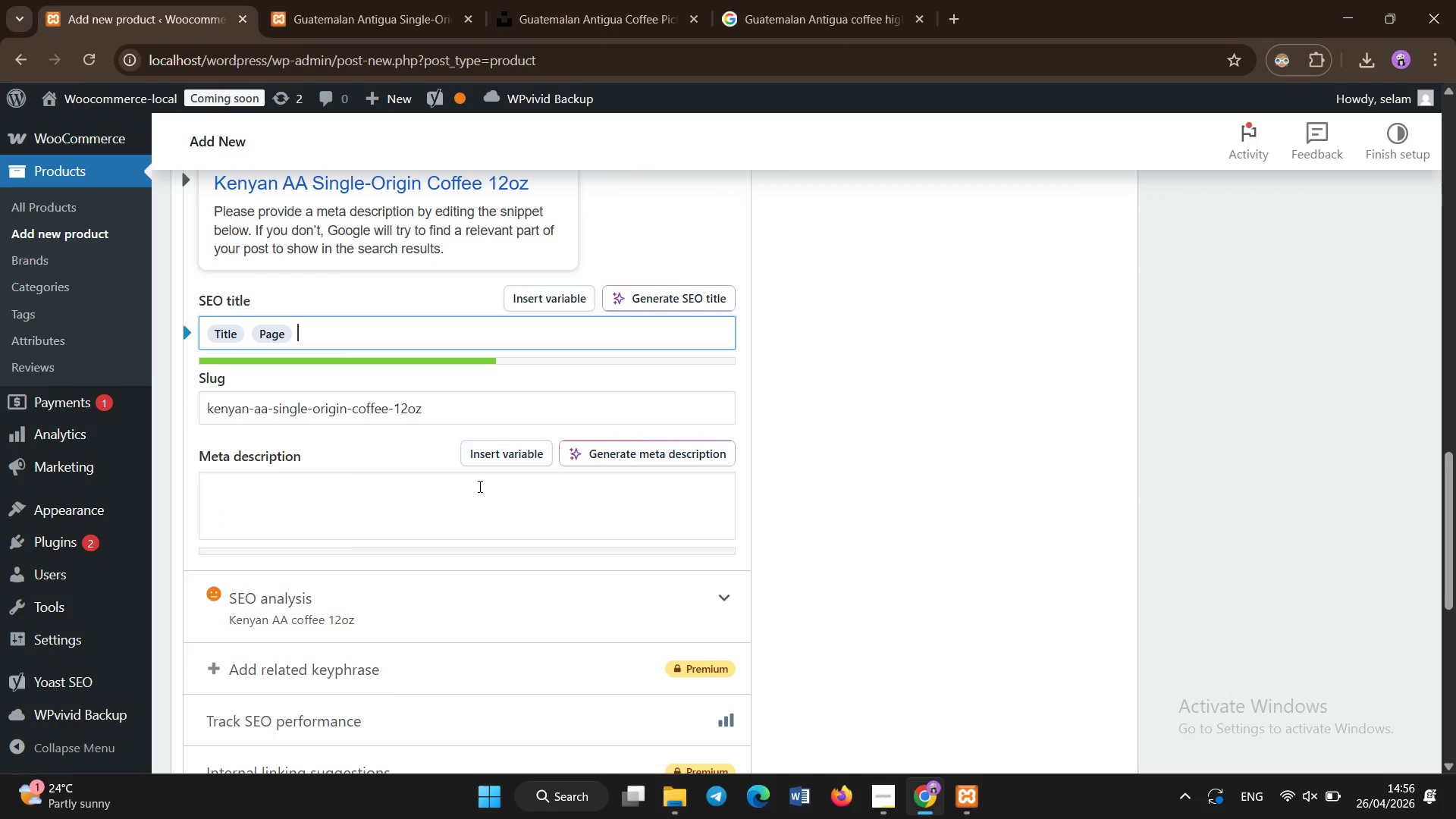 
left_click([476, 489])
 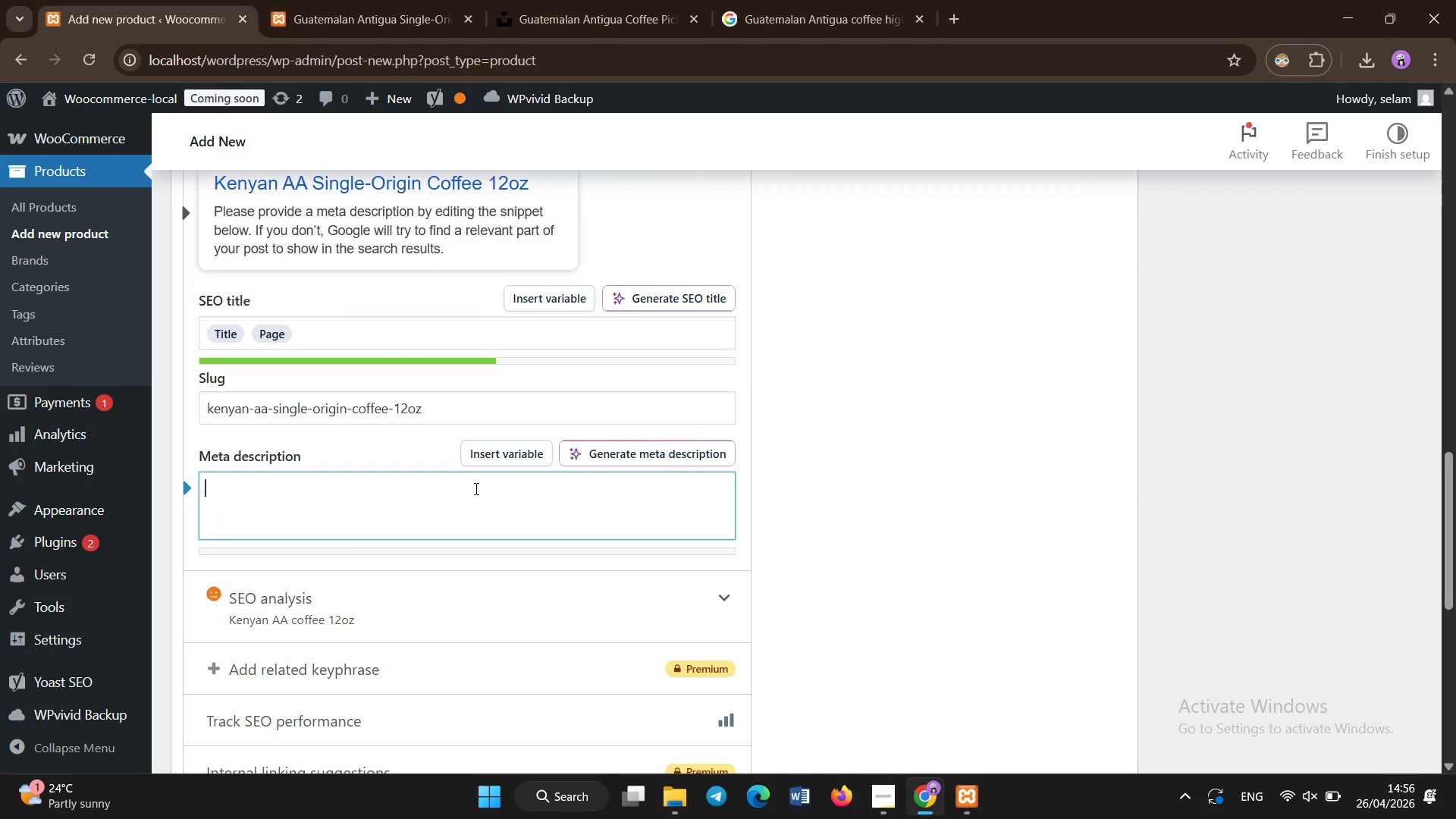 
type(Small-batch roasted Kenyan AA cofee)
key(Backspace)
key(Backspace)
type(fee with bright acidity and berry notes )
key(Backspace)
type(. Light roast specialty coffee in 12oz bv)
key(Backspace)
type(ags.)
 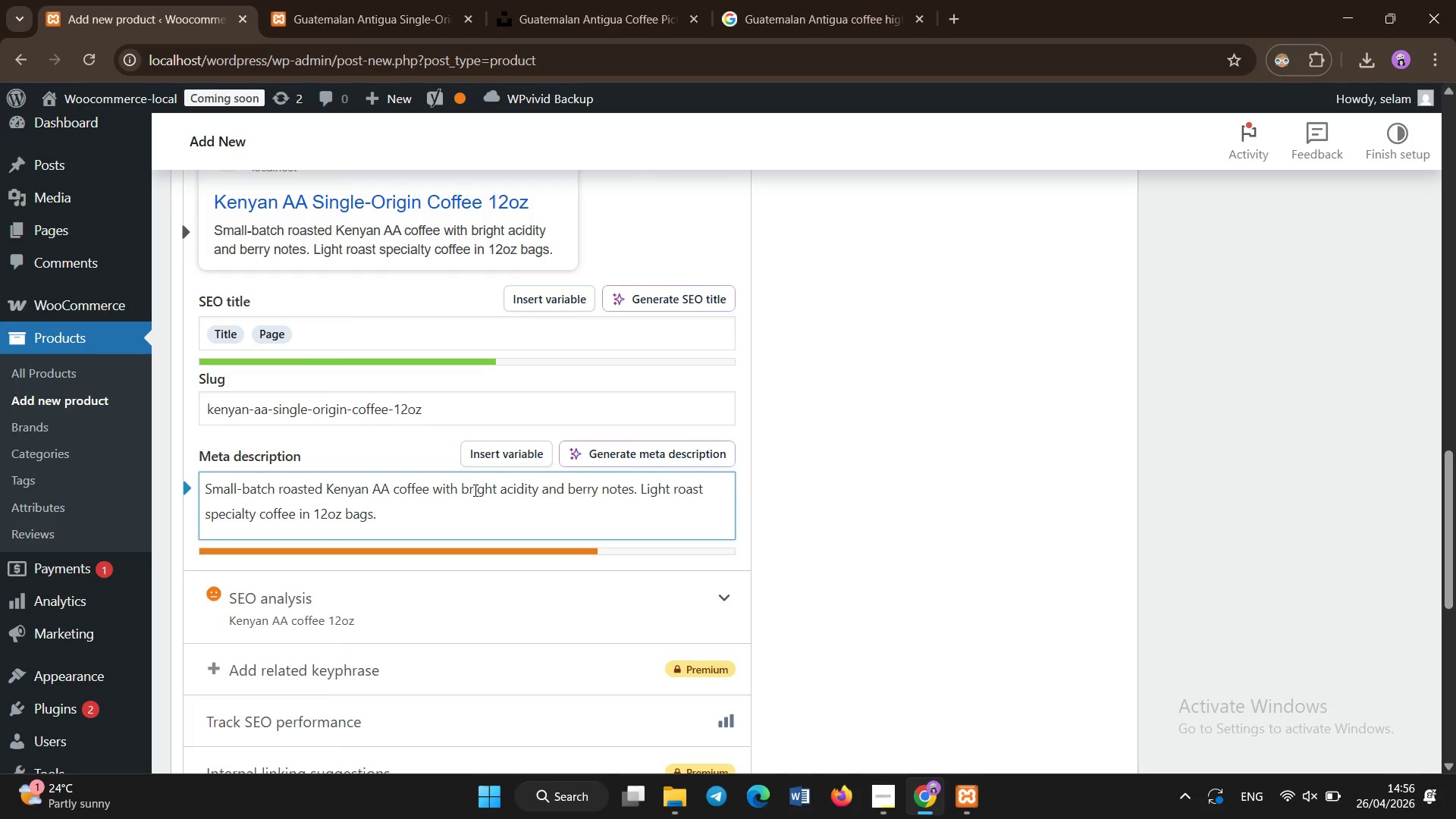 
scroll: coordinate [1113, 490], scroll_direction: down, amount: 2.0
 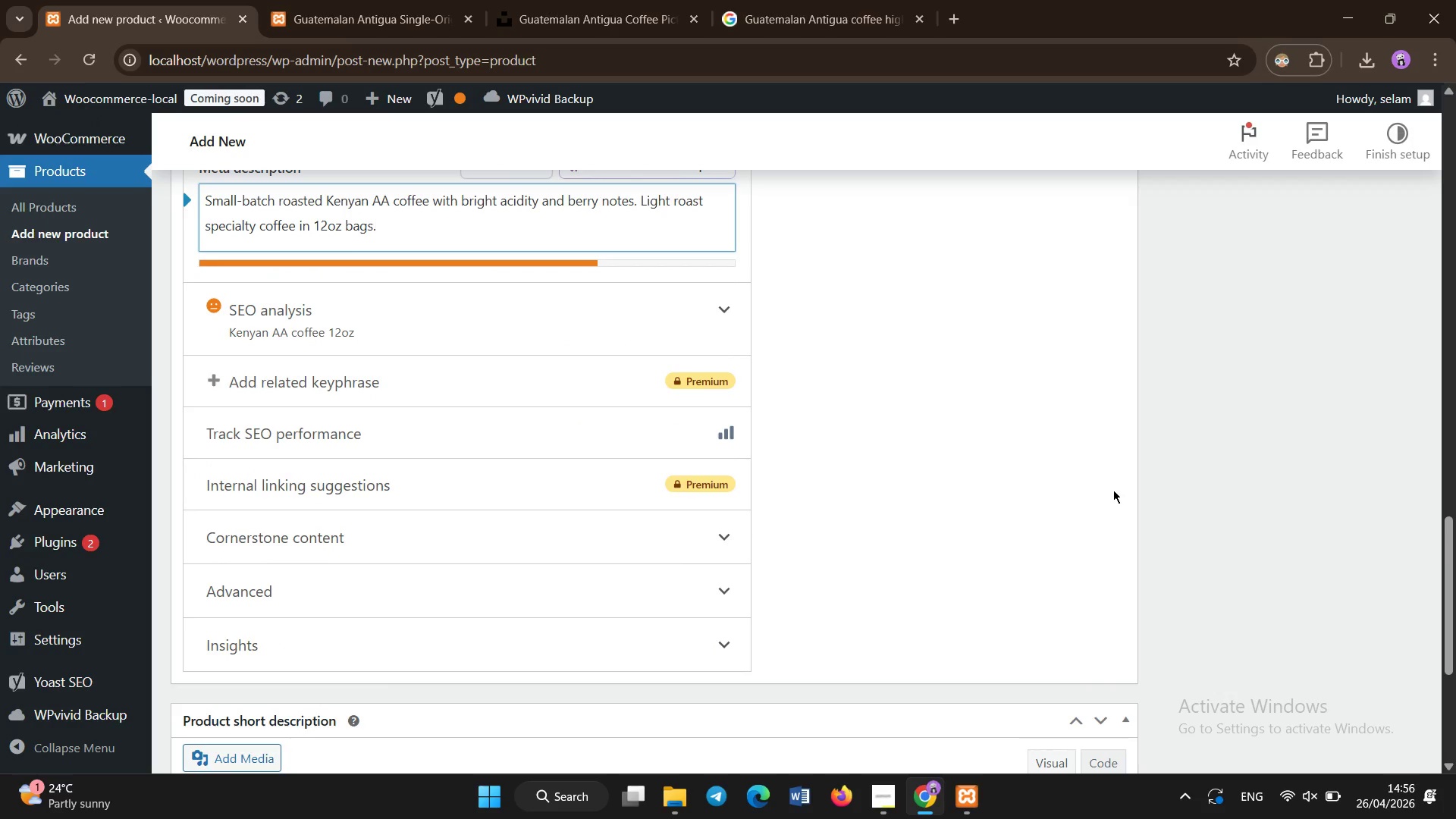 
left_click([1197, 562])
 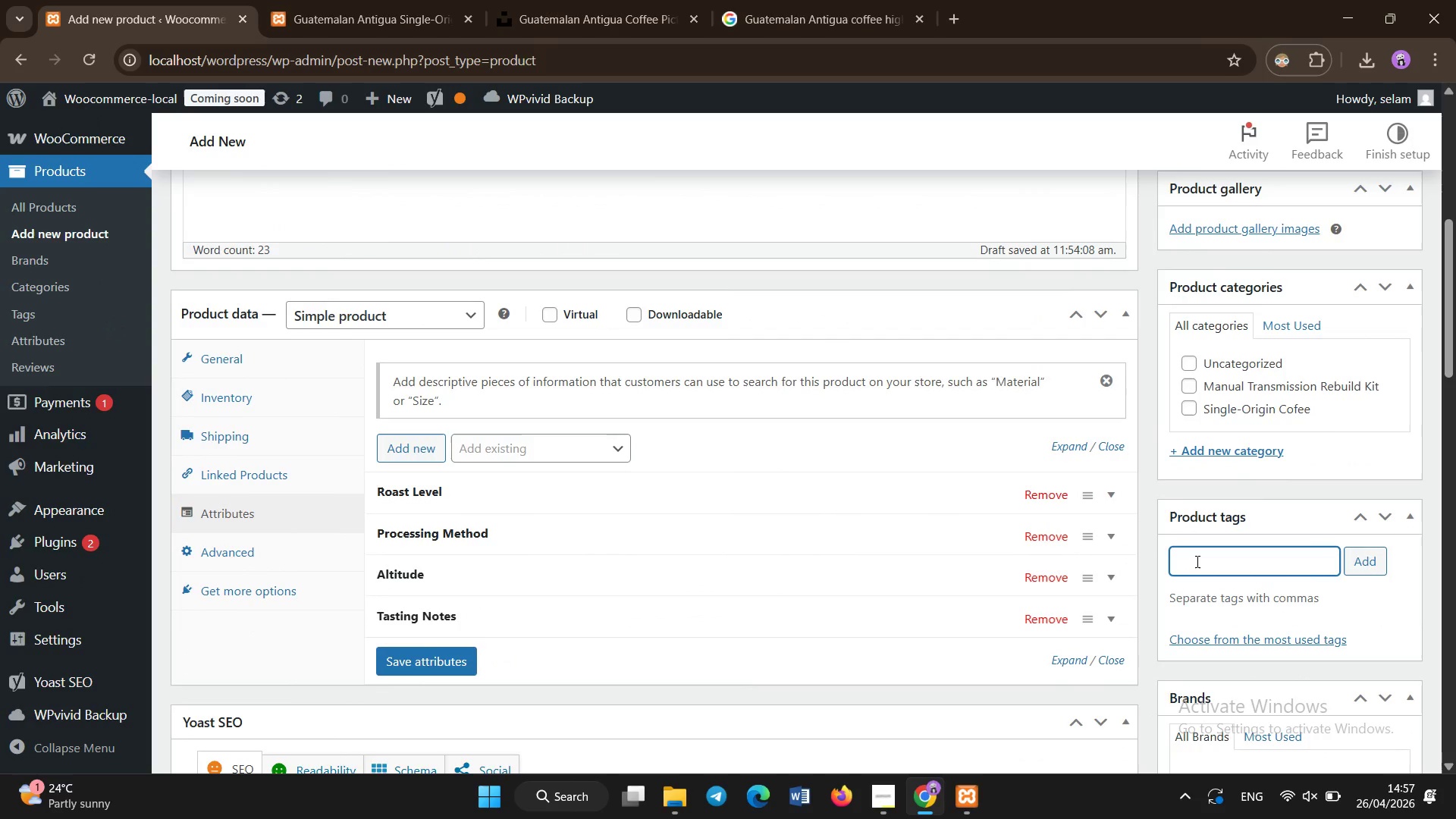 
scroll: coordinate [1188, 564], scroll_direction: up, amount: 13.0
 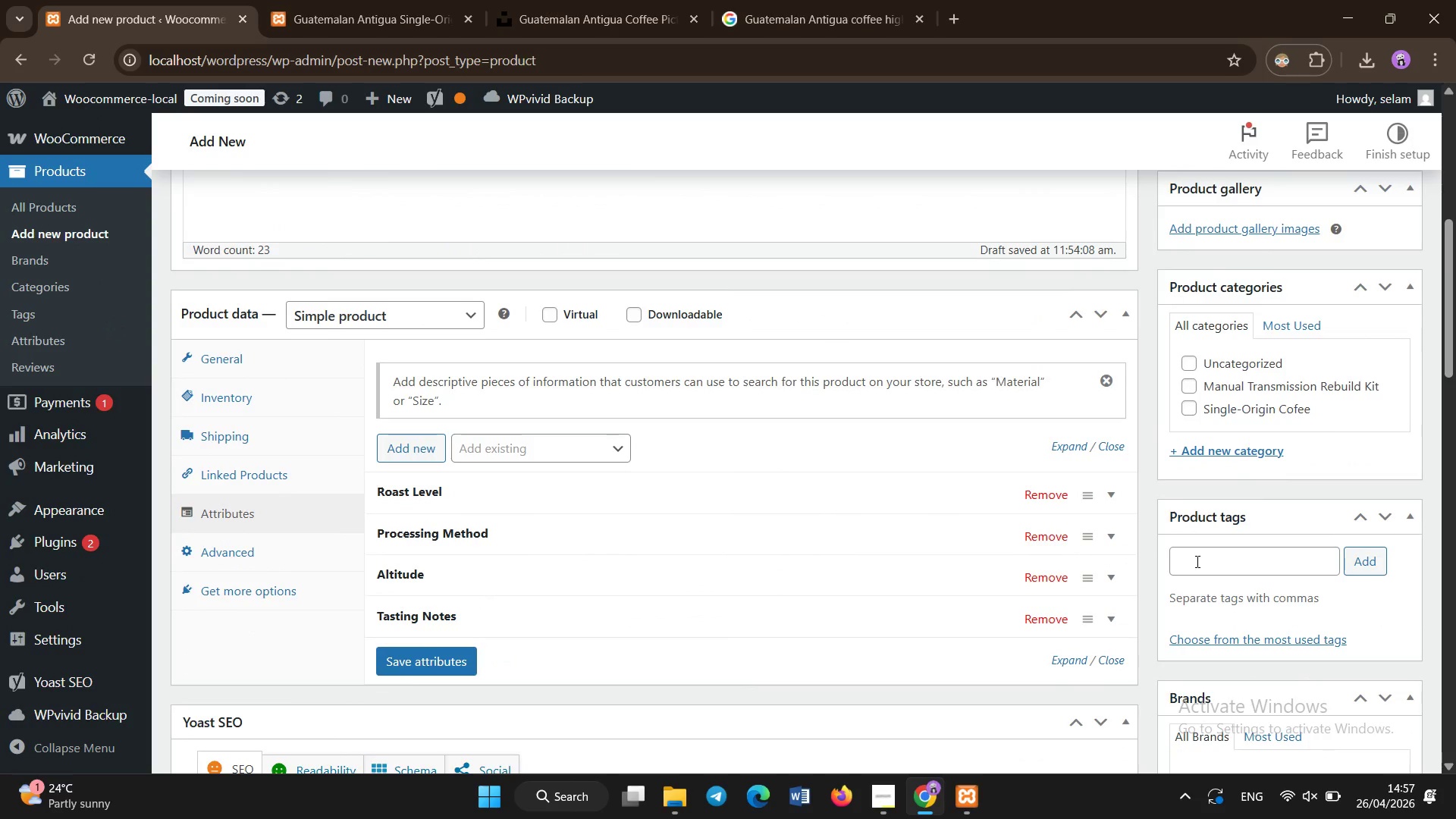 
type(Kenyan Coffee)
 